 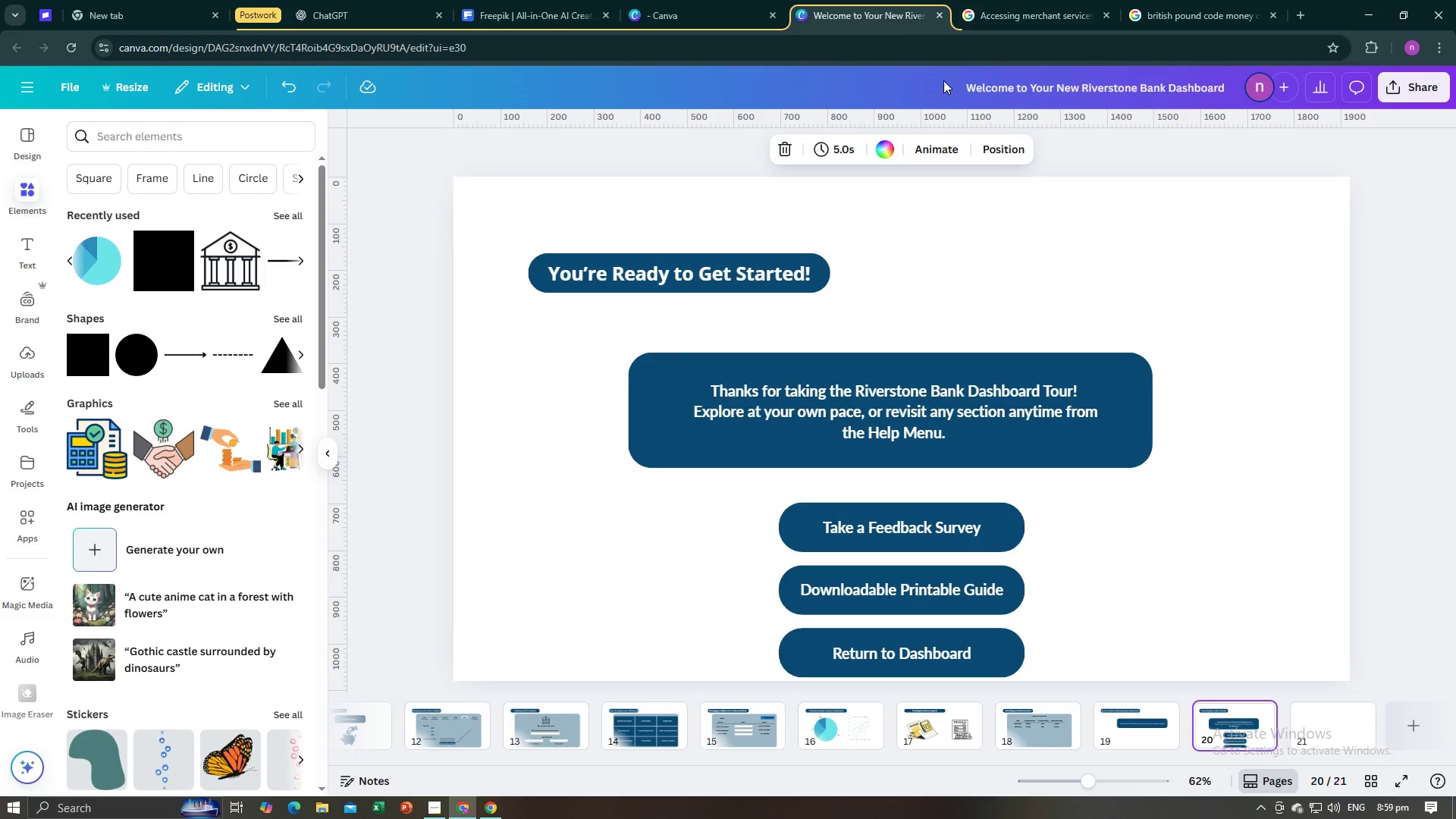 
key(Alt+Tab)
 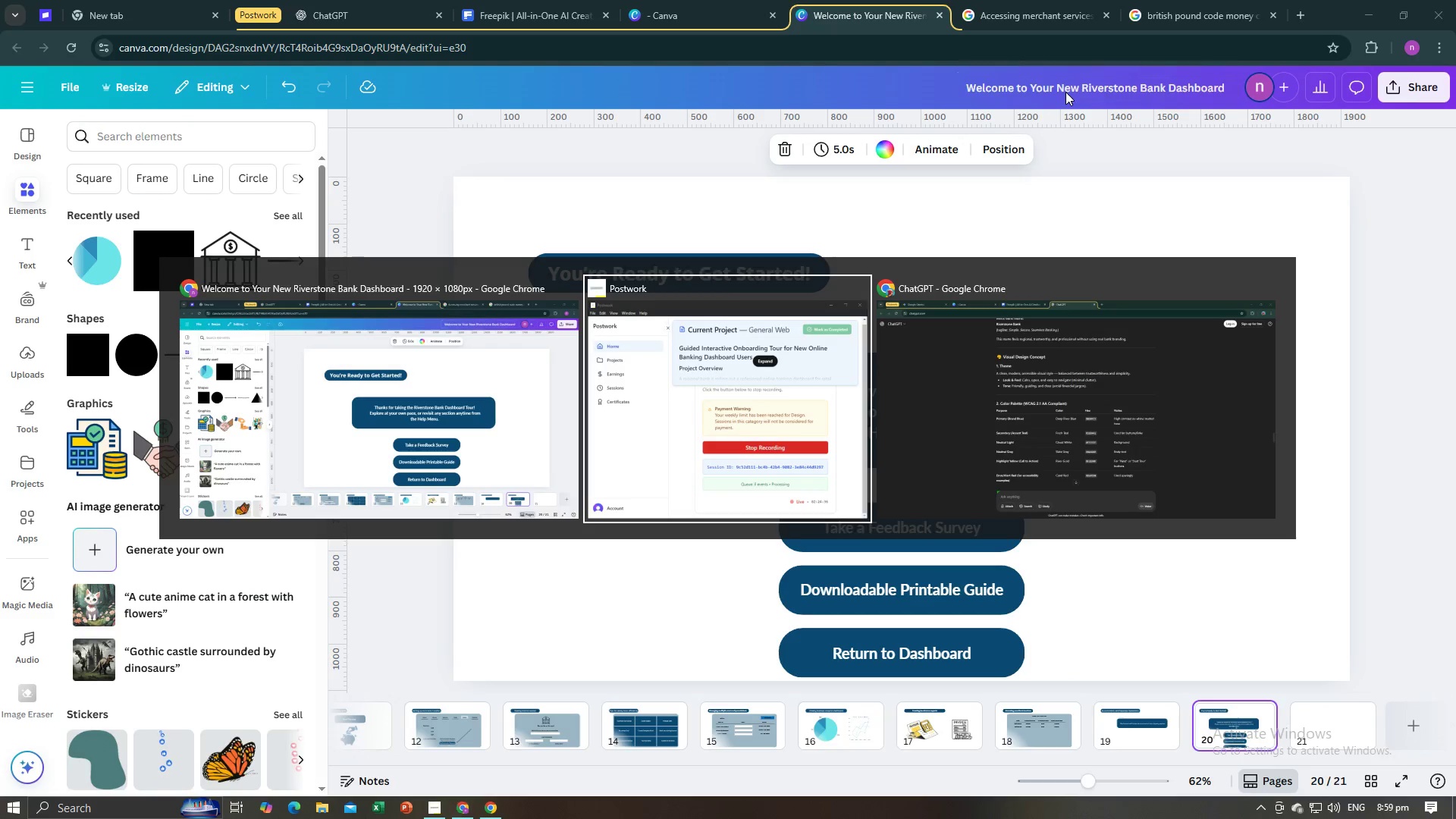 
key(Alt+Tab)
 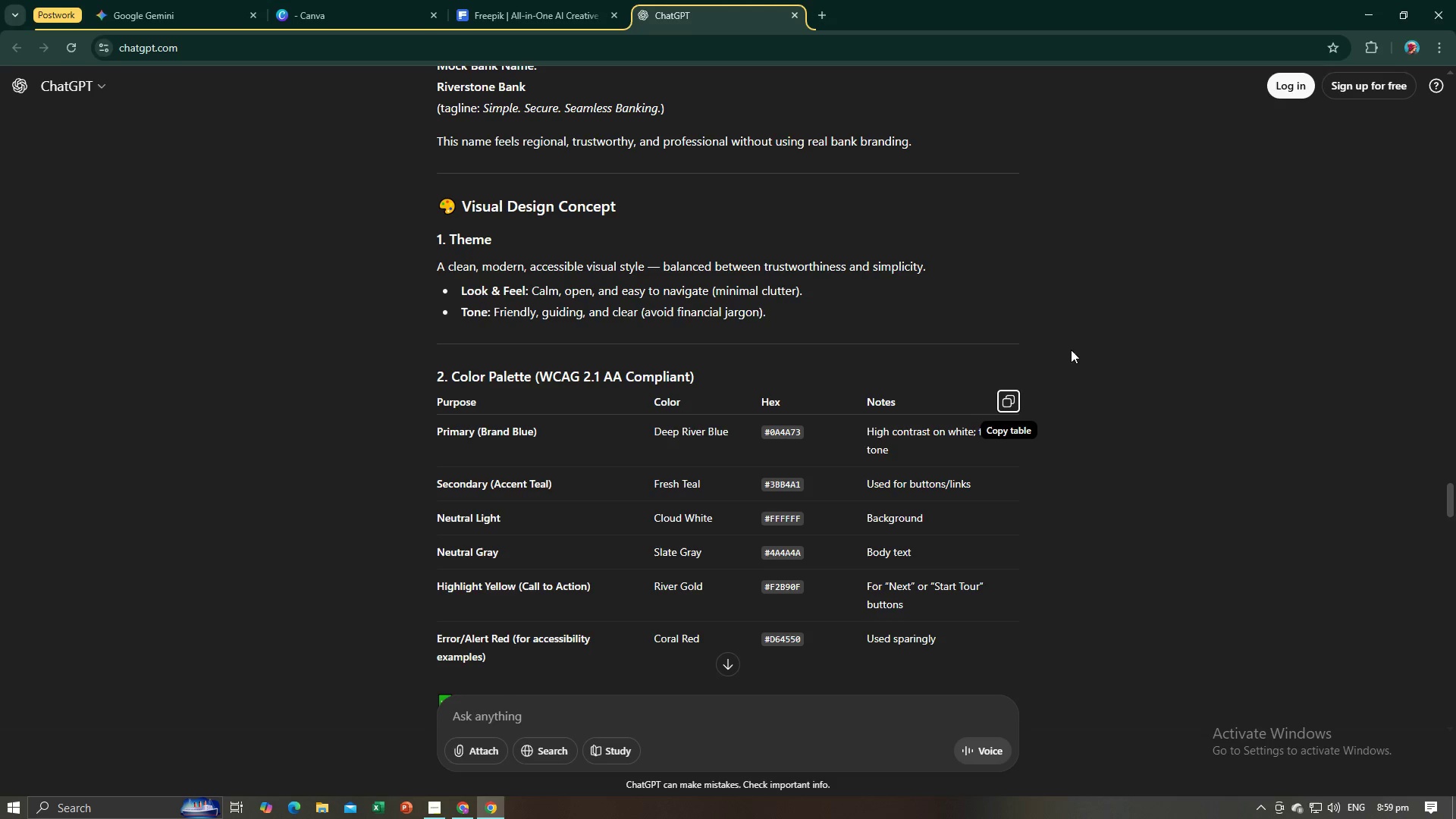 
scroll: coordinate [1218, 350], scroll_direction: down, amount: 4.0
 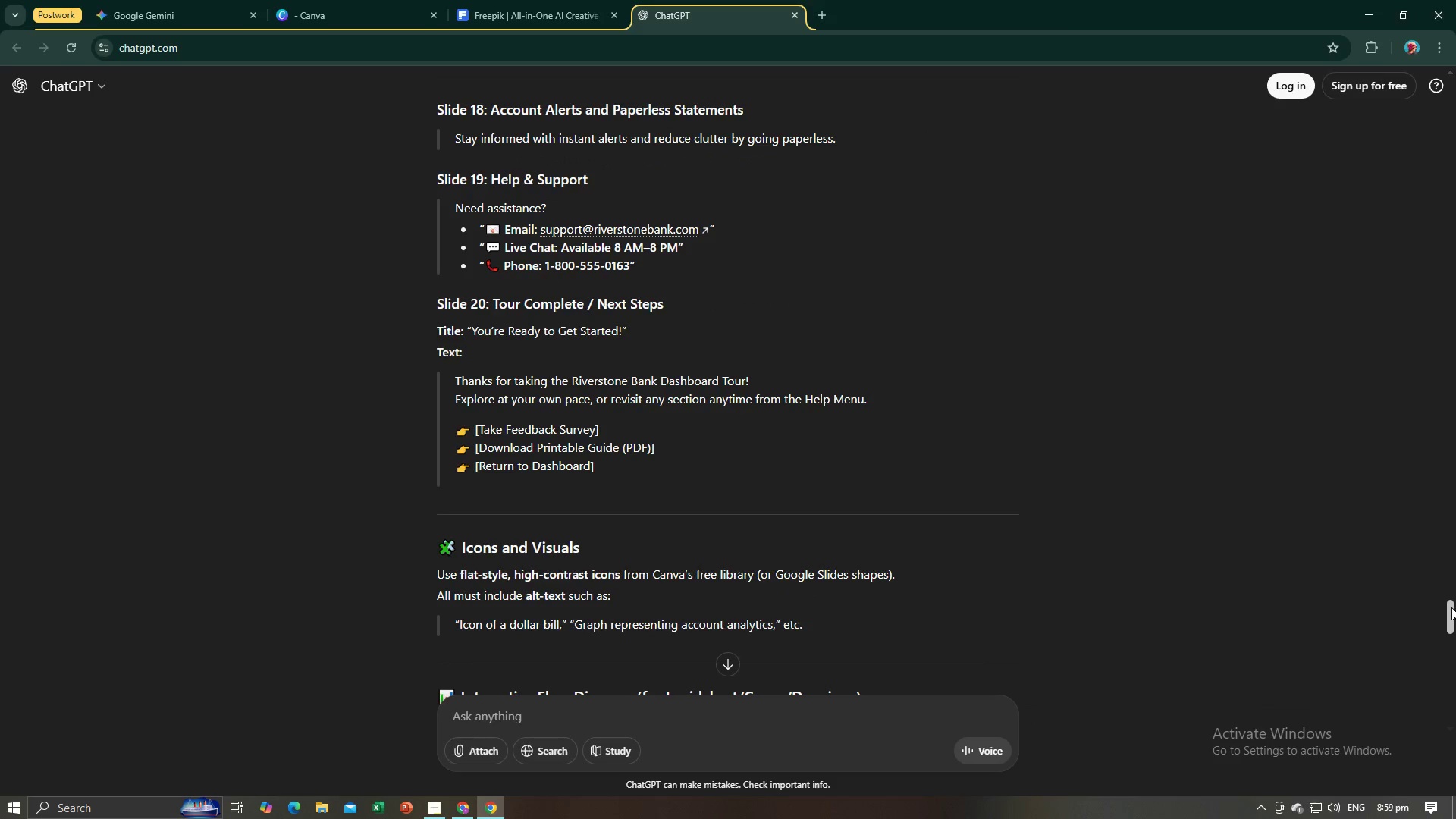 
wait(5.42)
 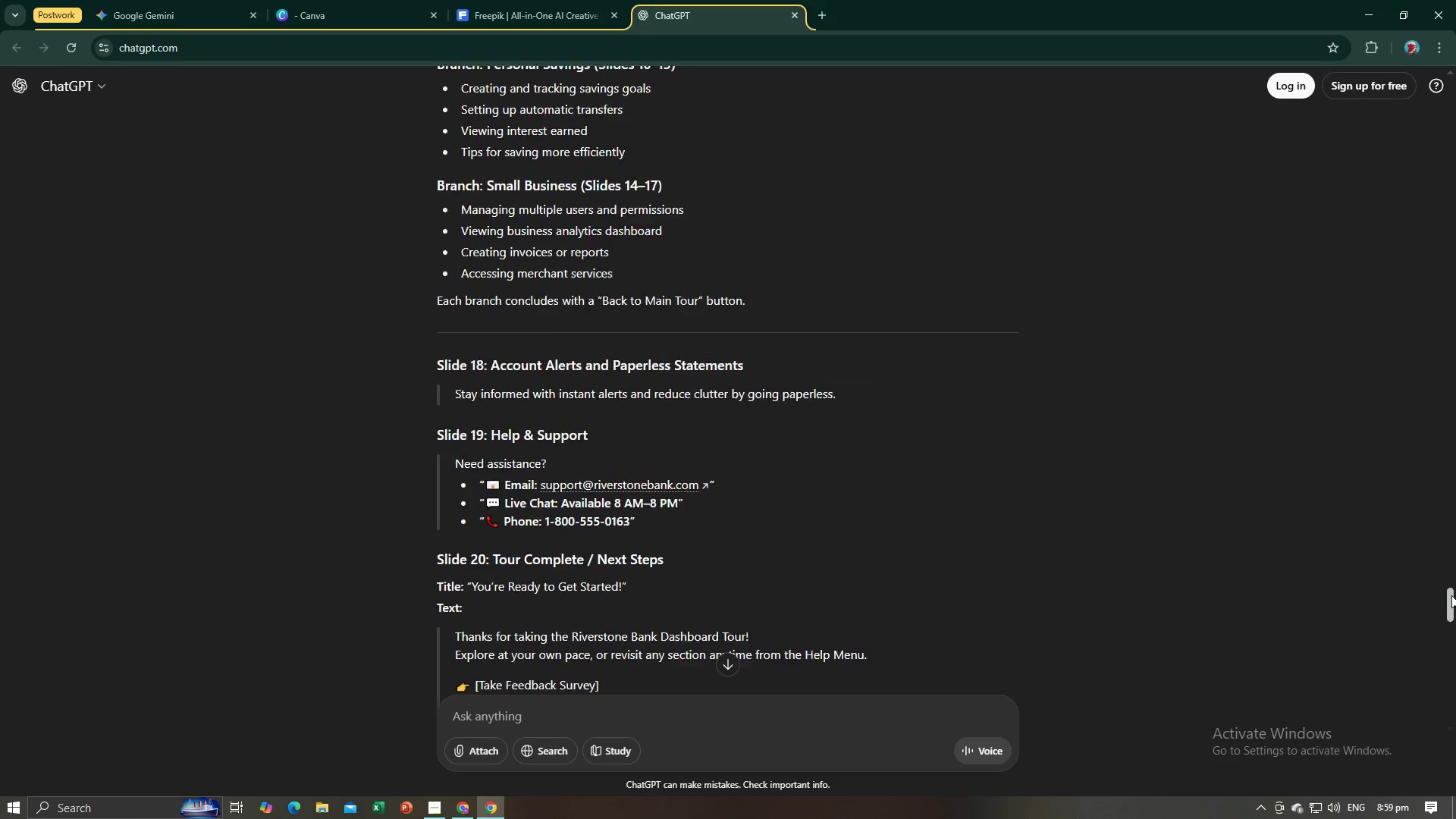 
scroll: coordinate [1145, 384], scroll_direction: down, amount: 4.0
 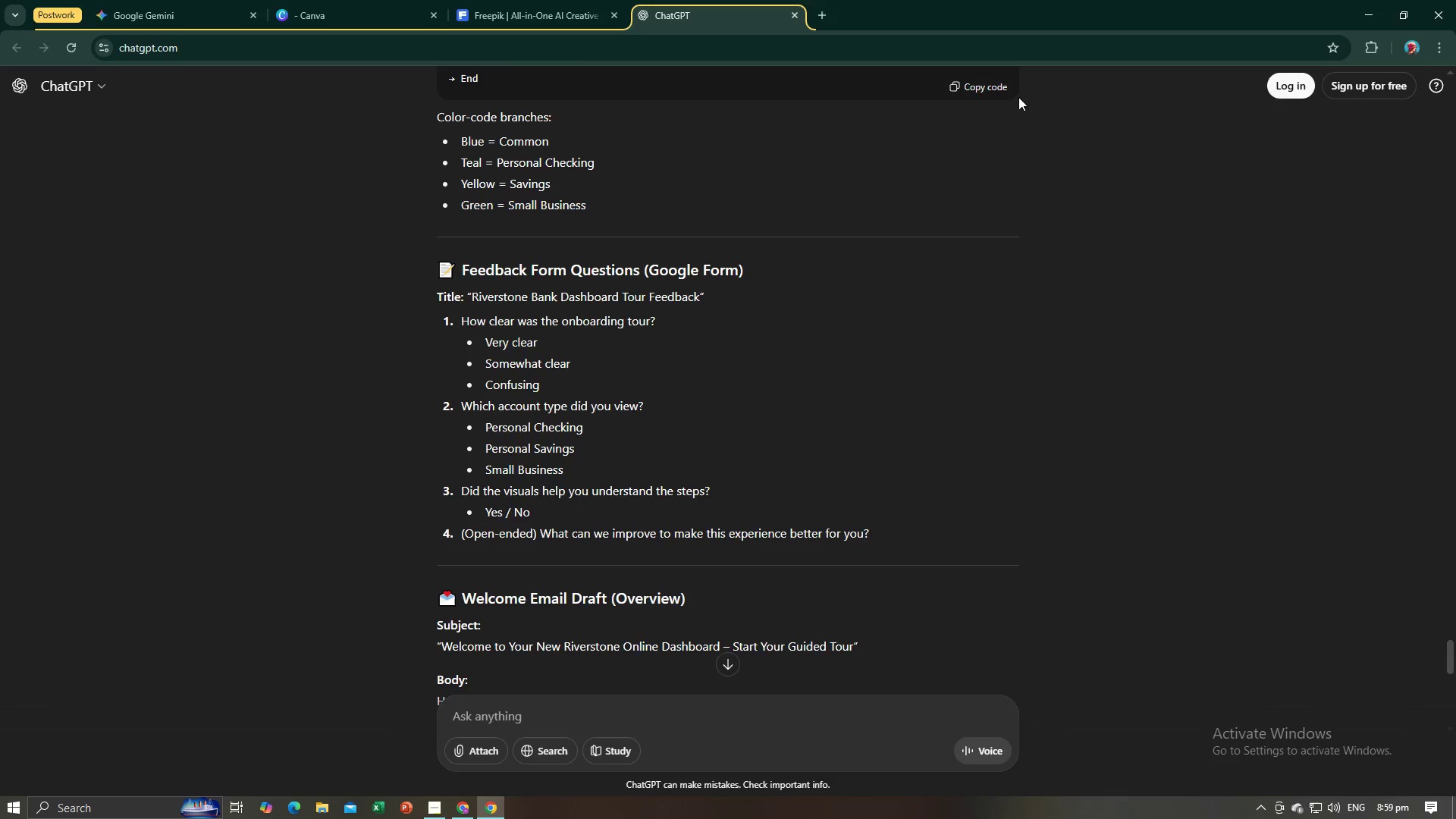 
key(Alt+AltLeft)
 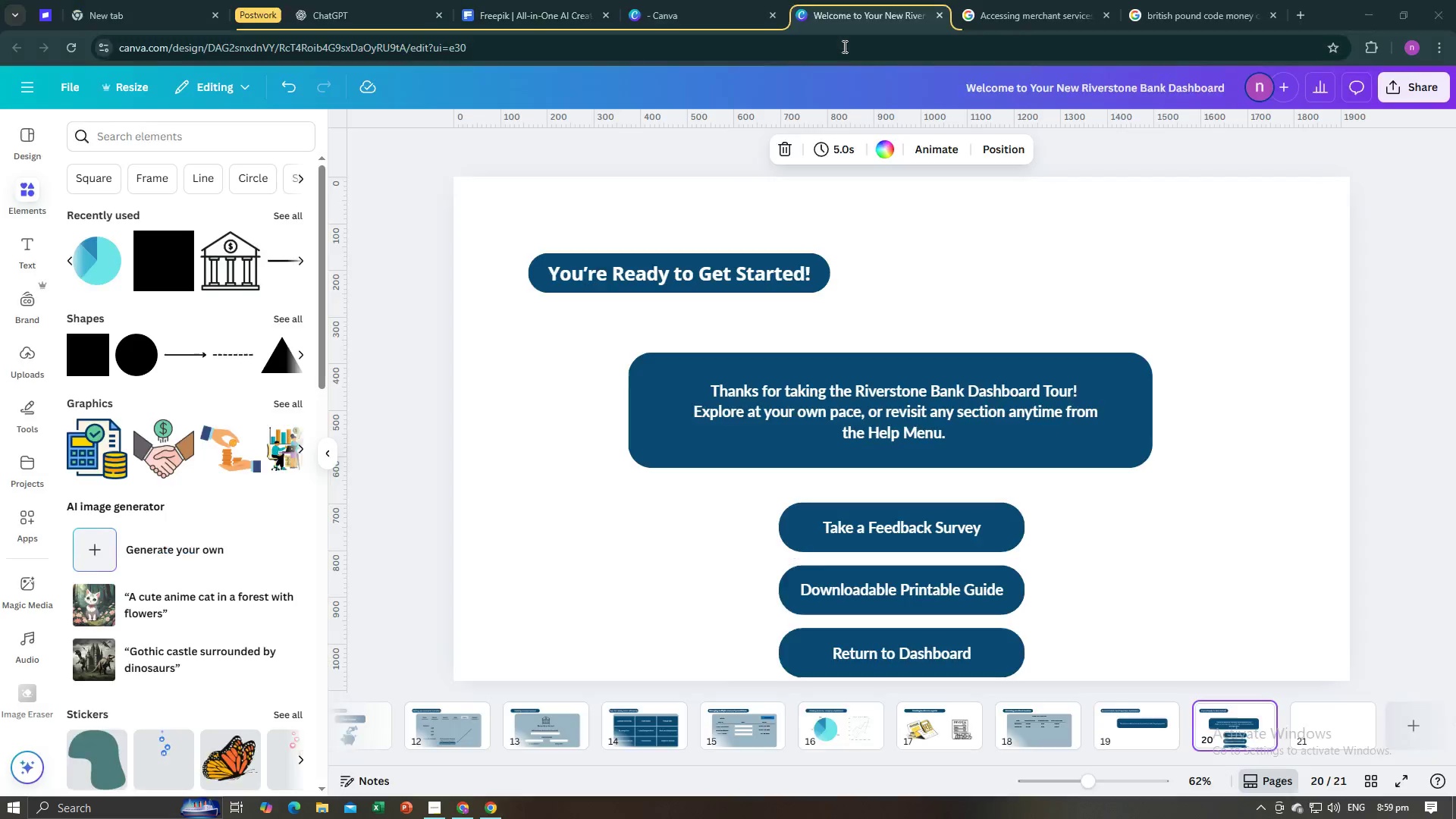 
key(Alt+Tab)
 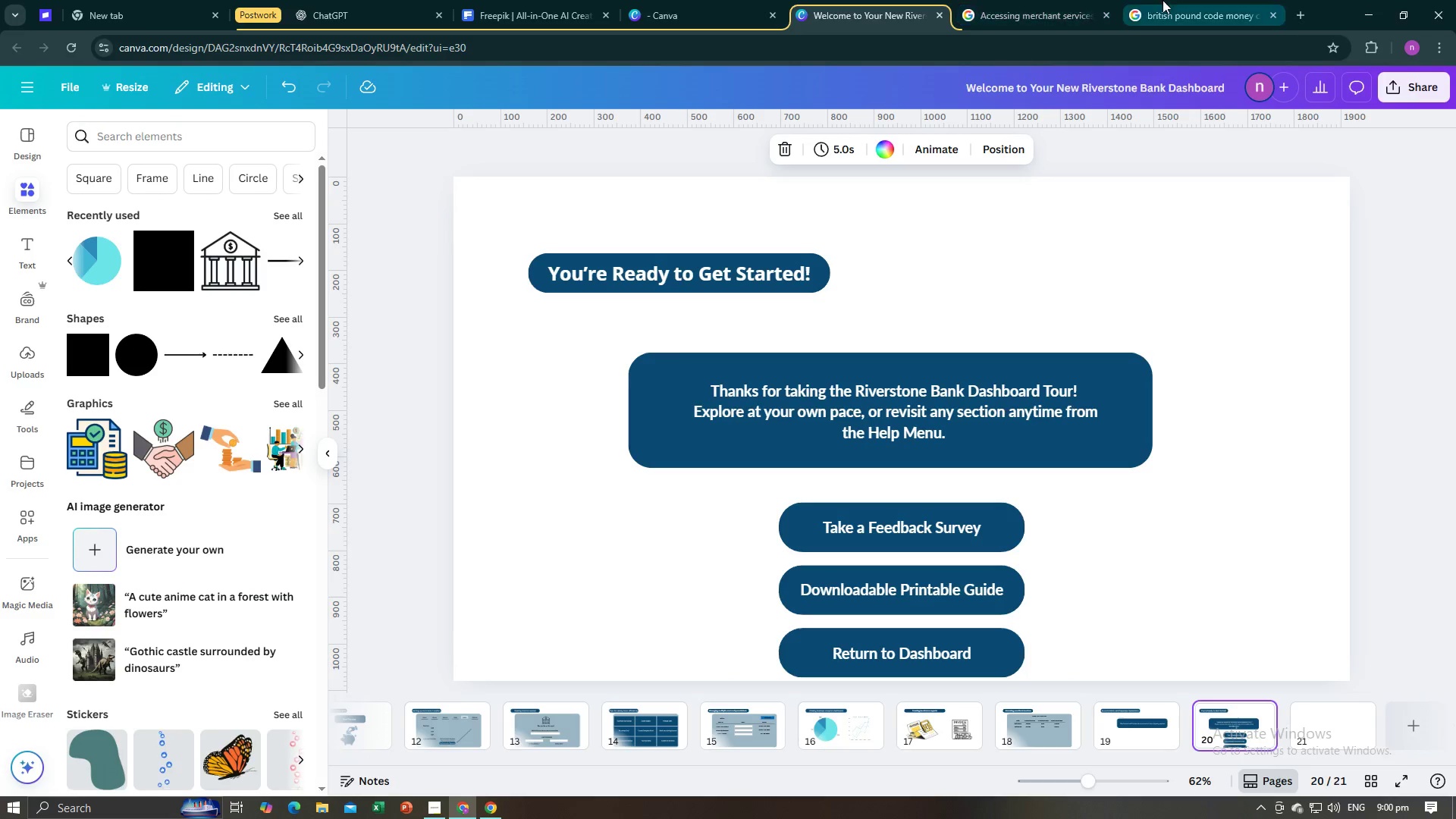 
left_click([1165, 0])
 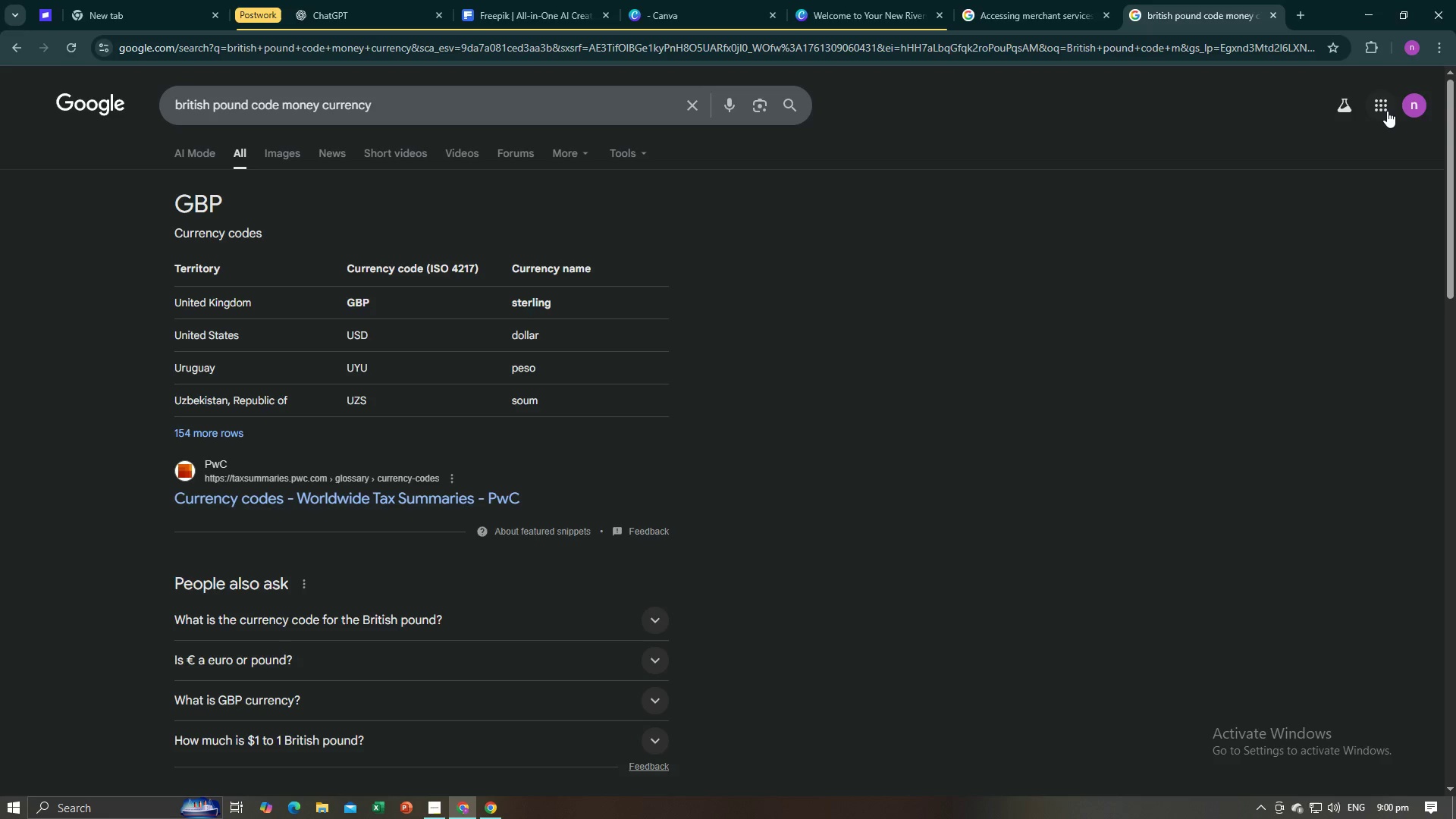 
left_click([1387, 111])
 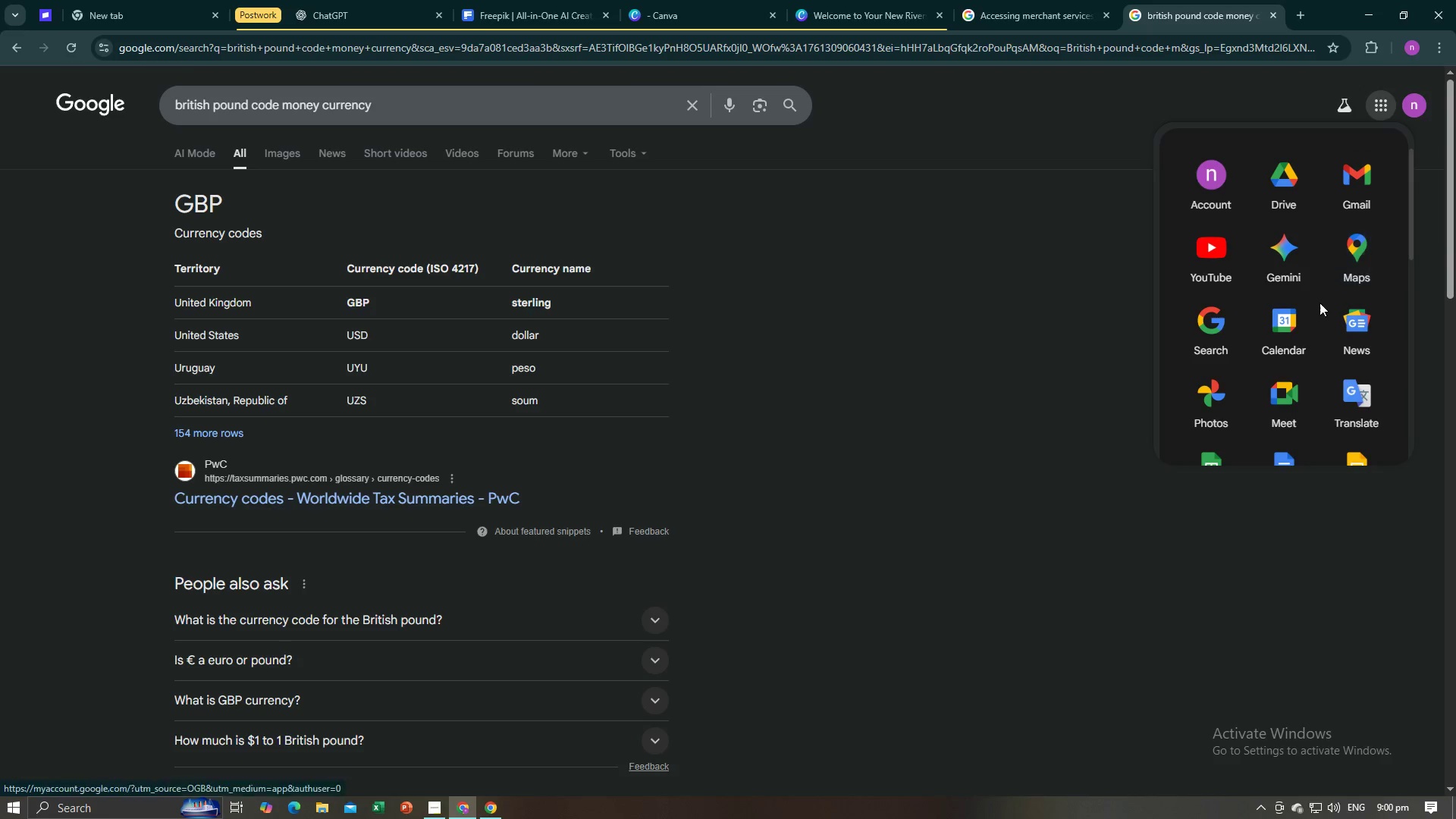 
scroll: coordinate [1269, 261], scroll_direction: down, amount: 8.0
 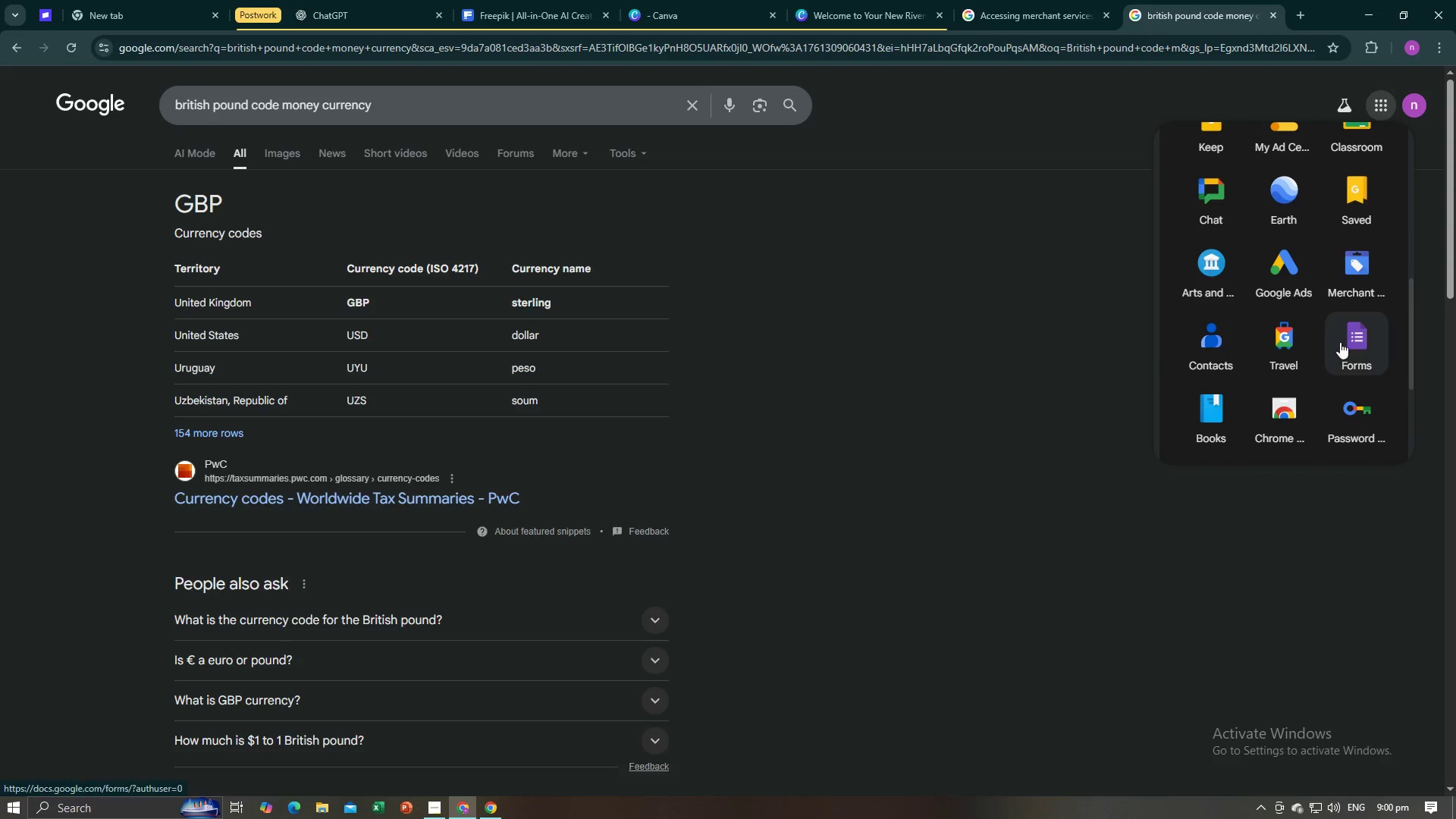 
left_click([1340, 342])
 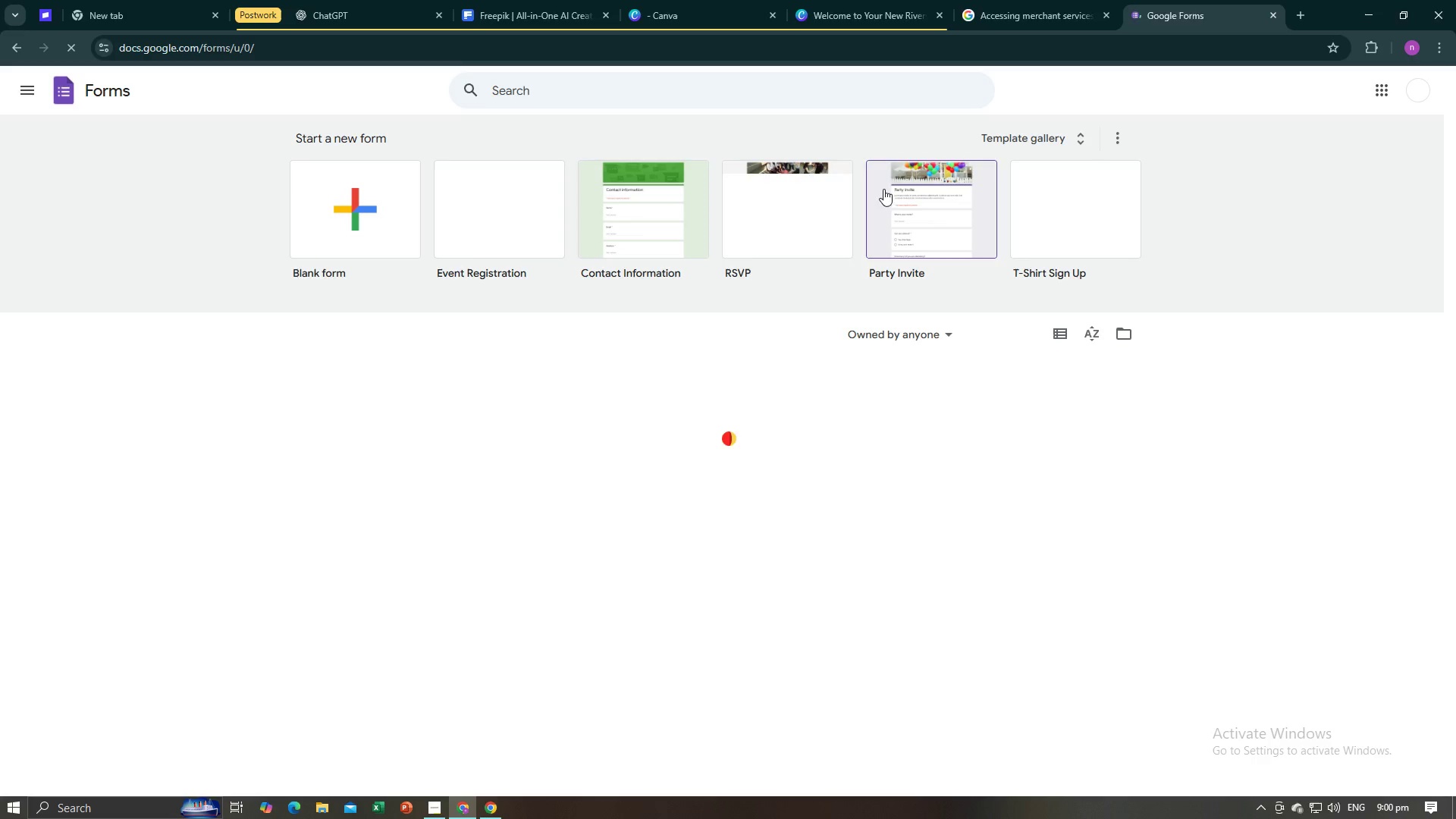 
left_click([380, 193])
 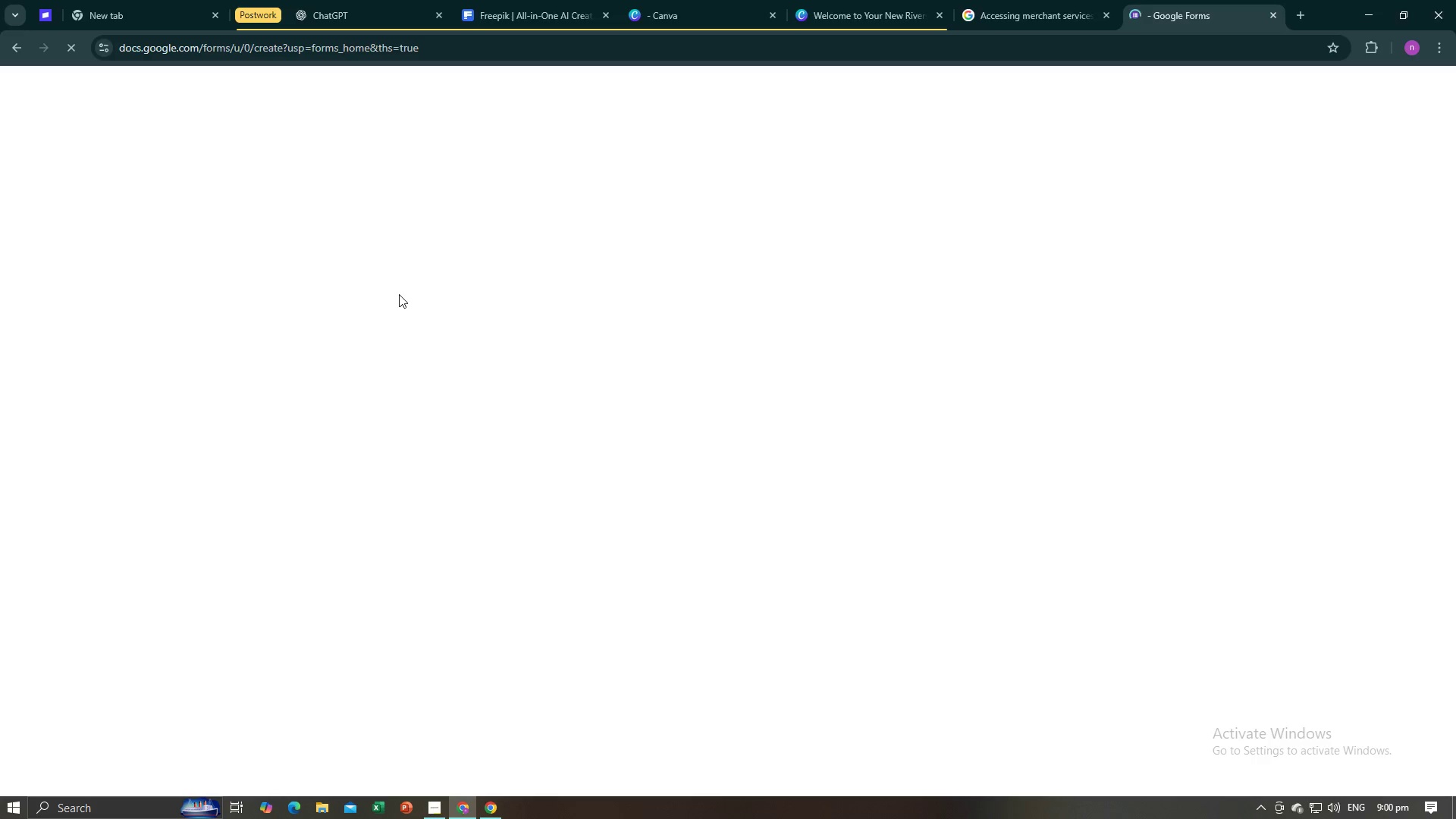 
wait(8.8)
 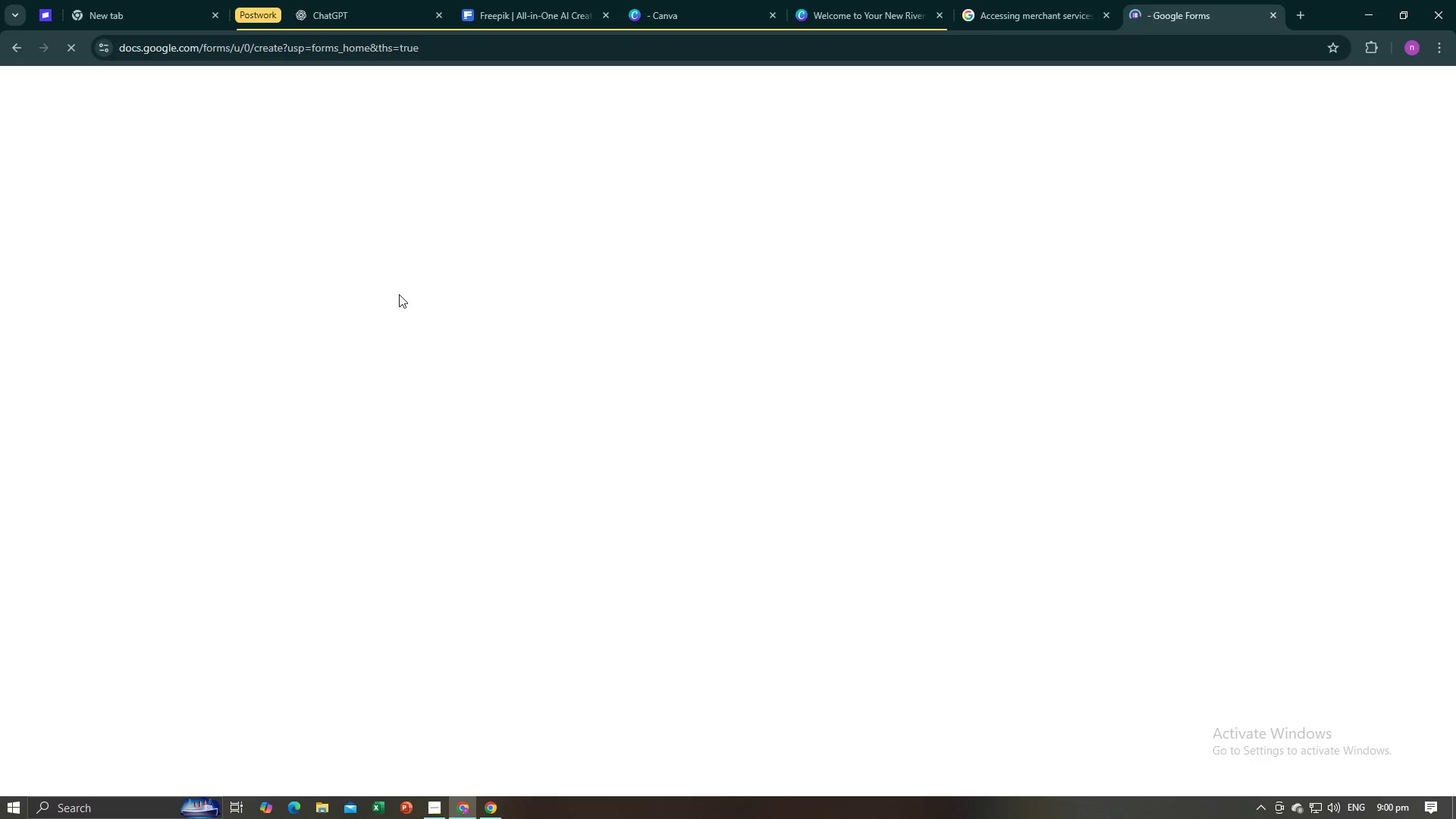 
left_click([579, 202])
 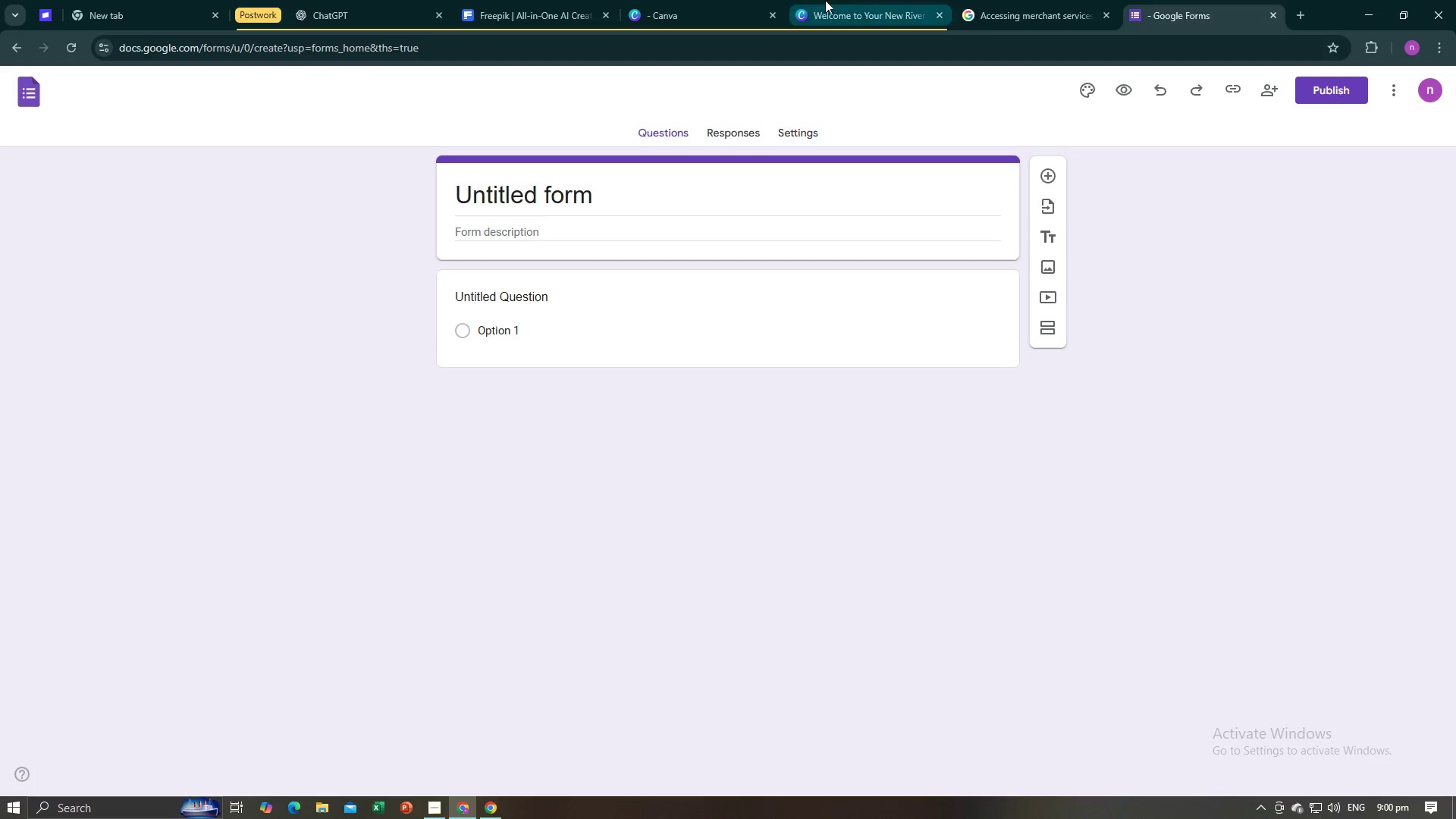 
left_click([825, 0])
 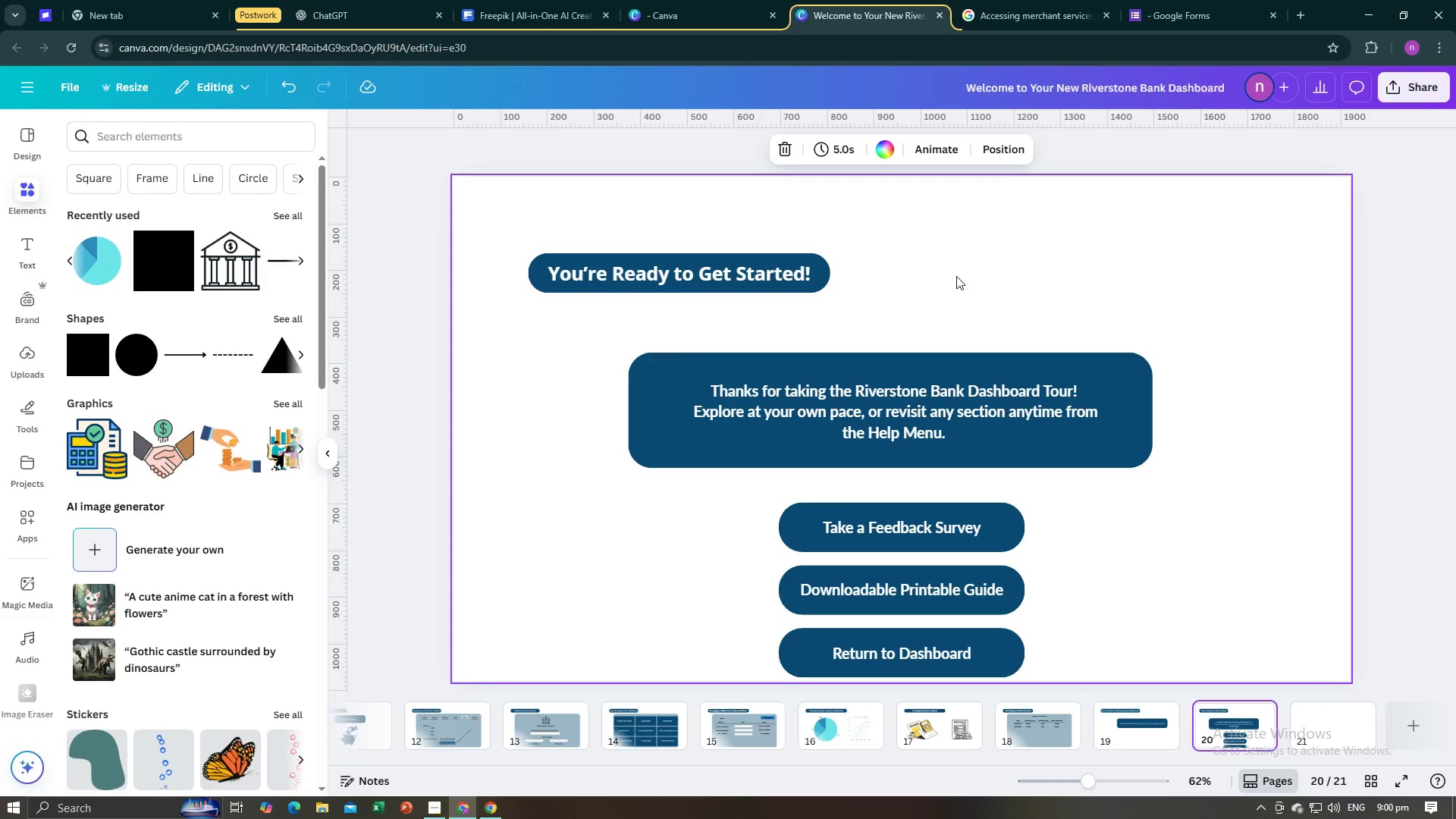 
left_click([1130, 0])
 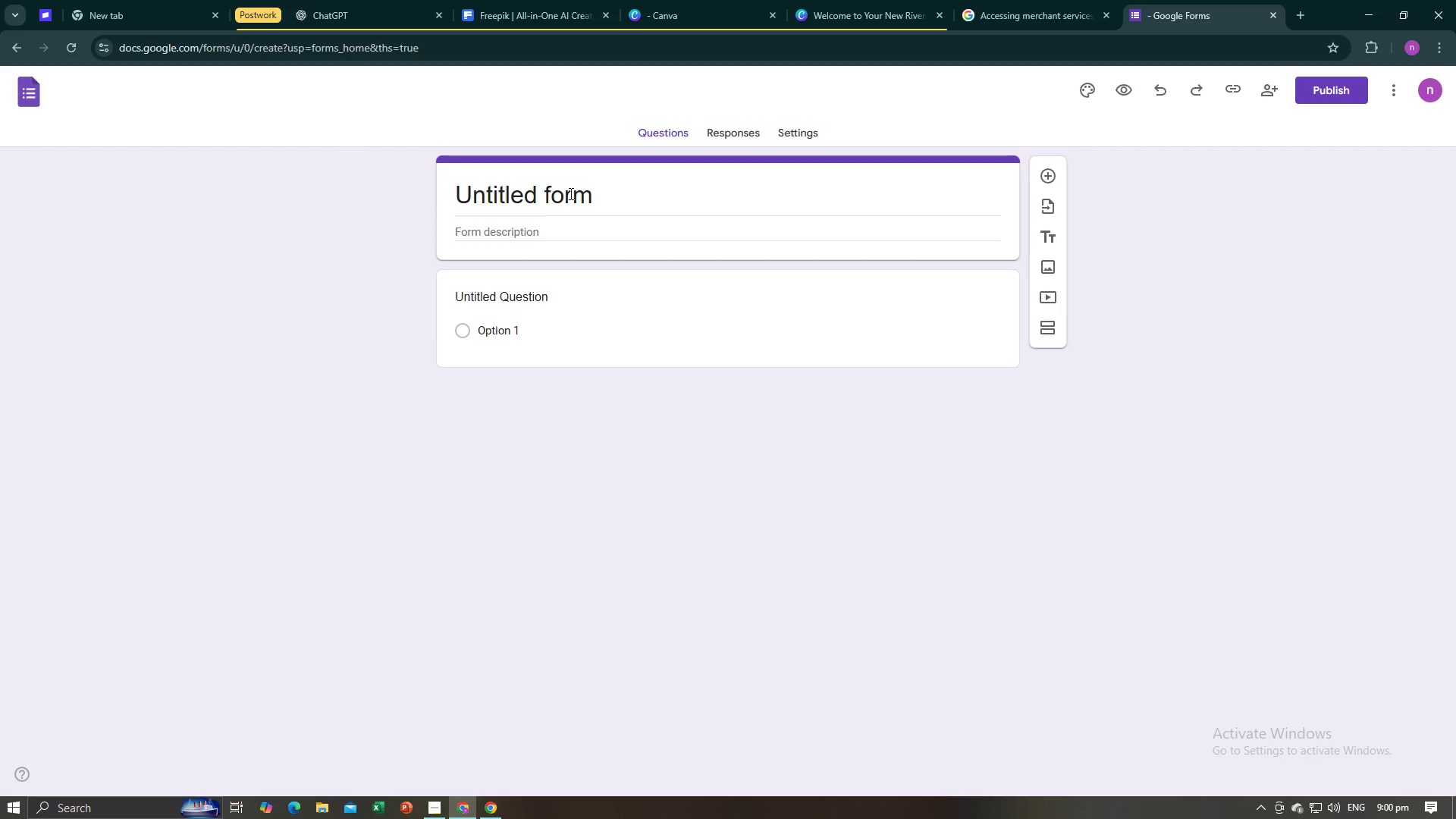 
double_click([565, 193])
 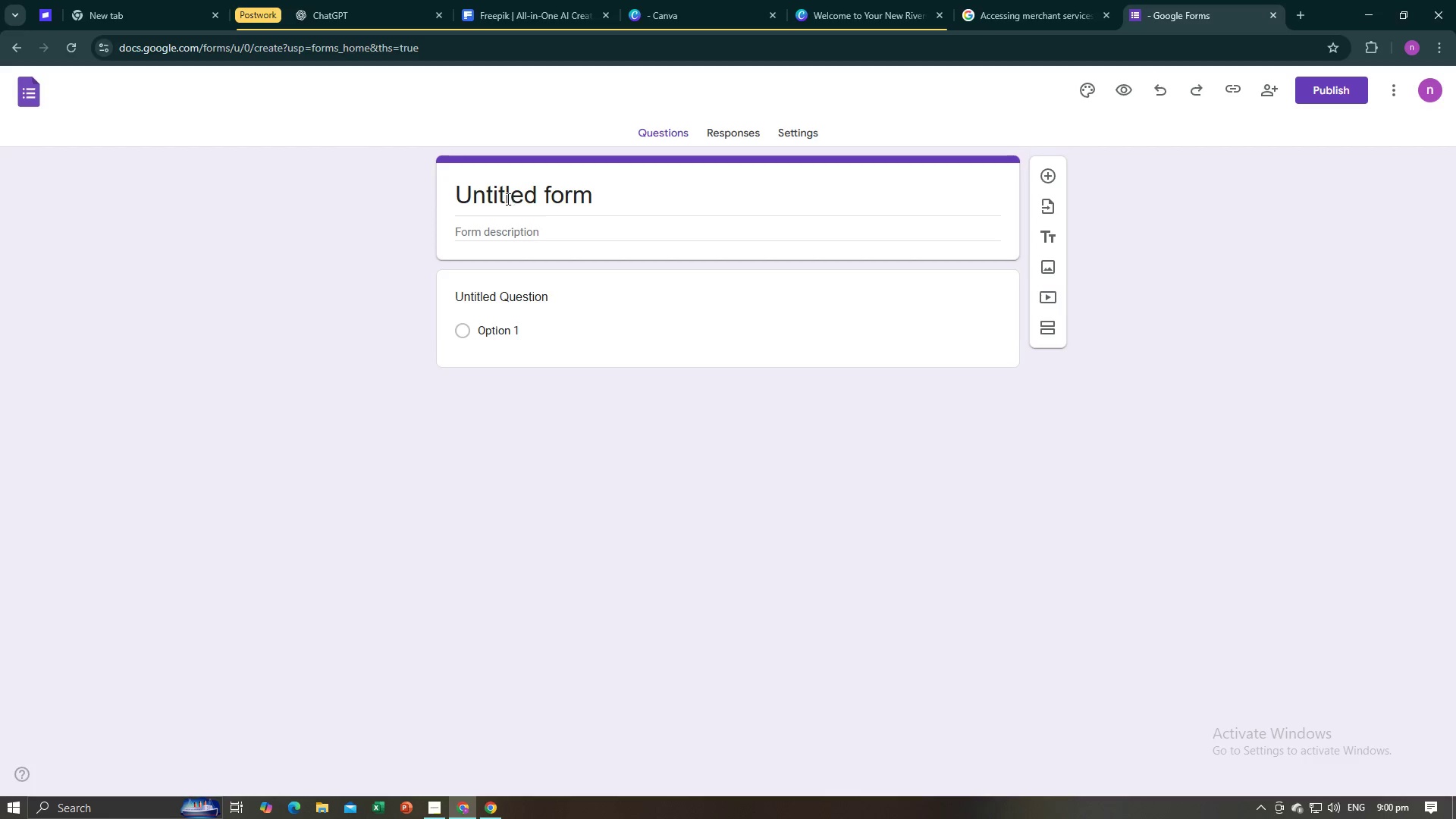 
triple_click([507, 199])
 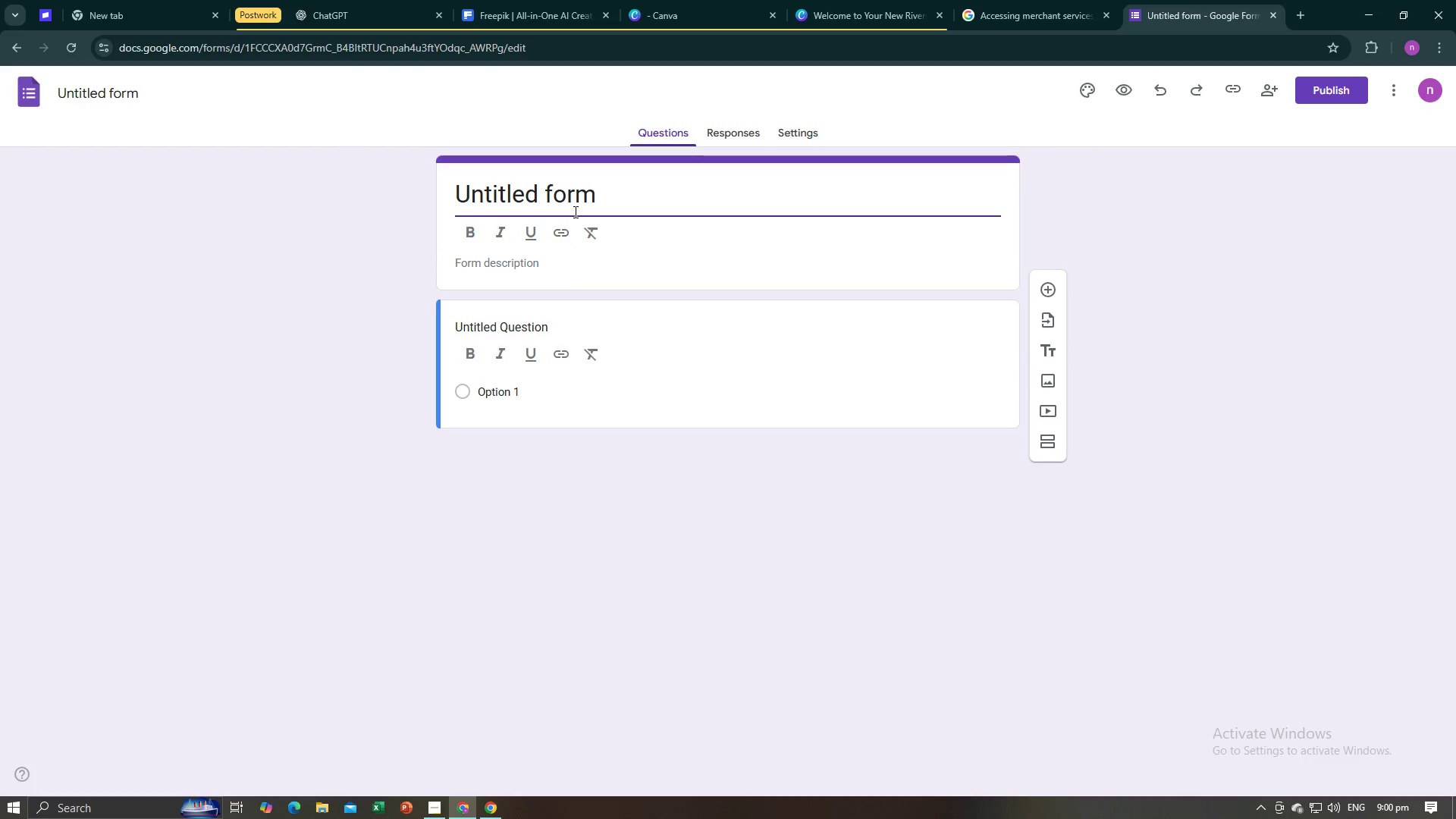 
left_click([580, 200])
 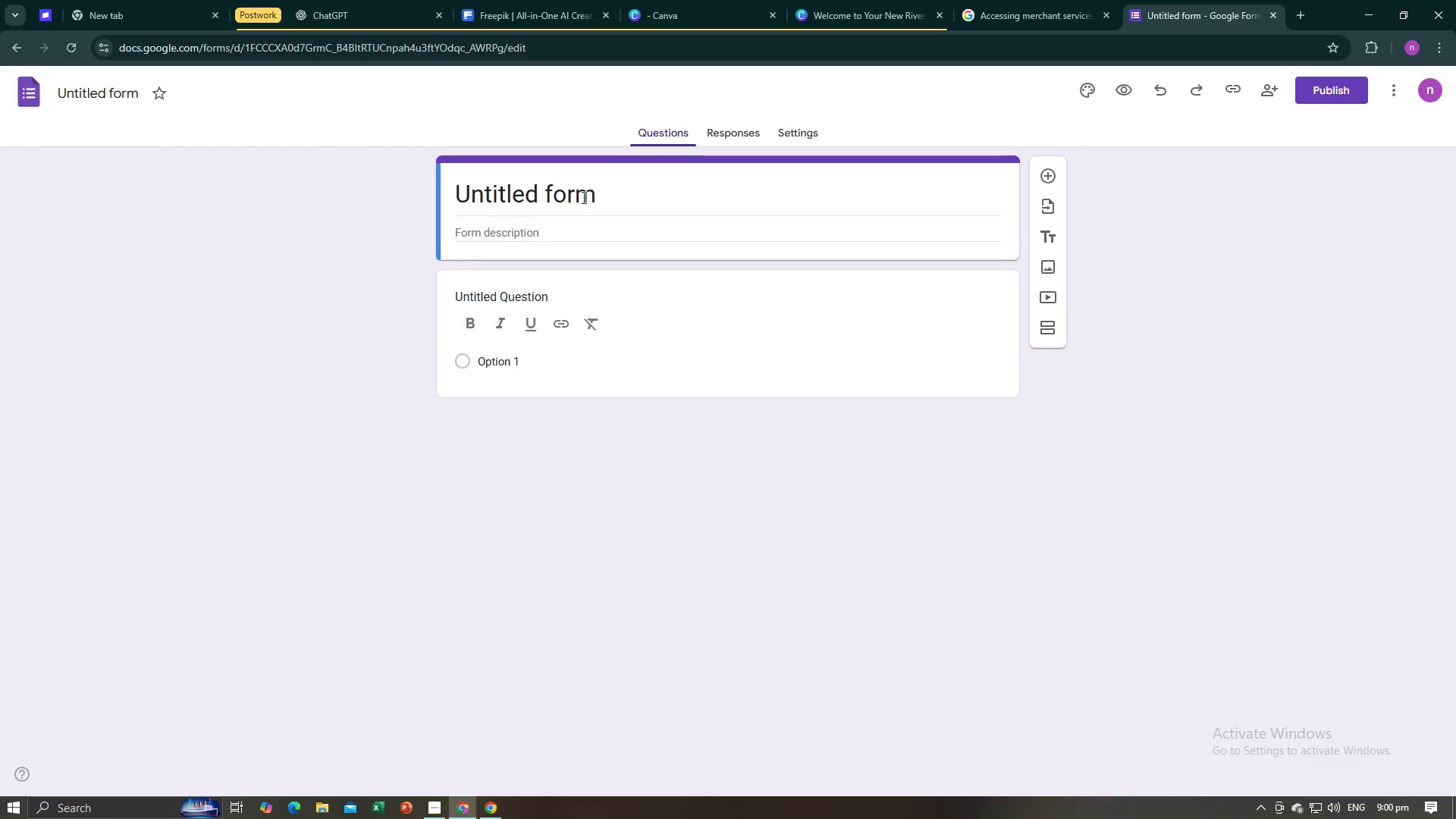 
left_click([582, 196])
 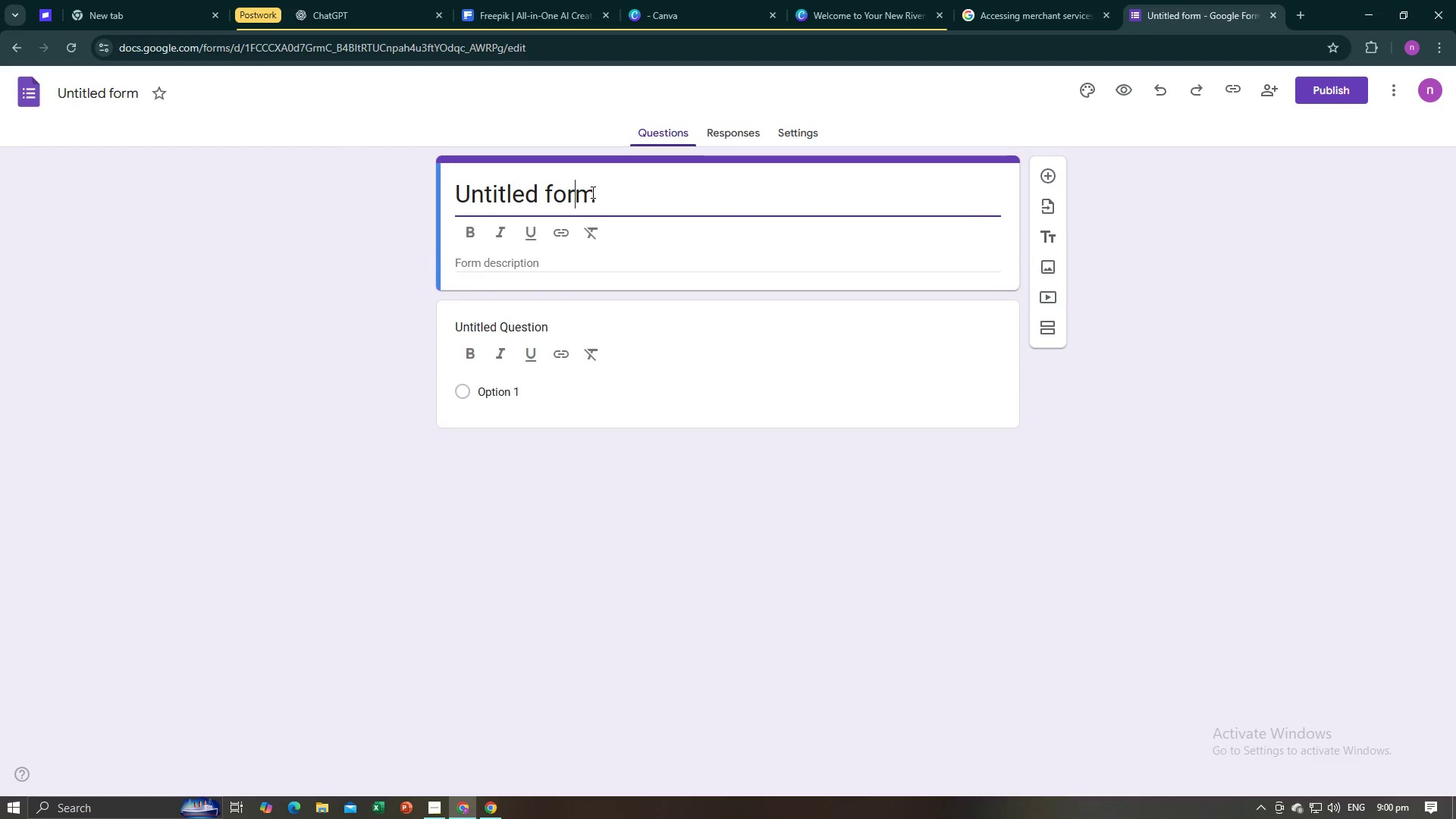 
key(Control+A)
 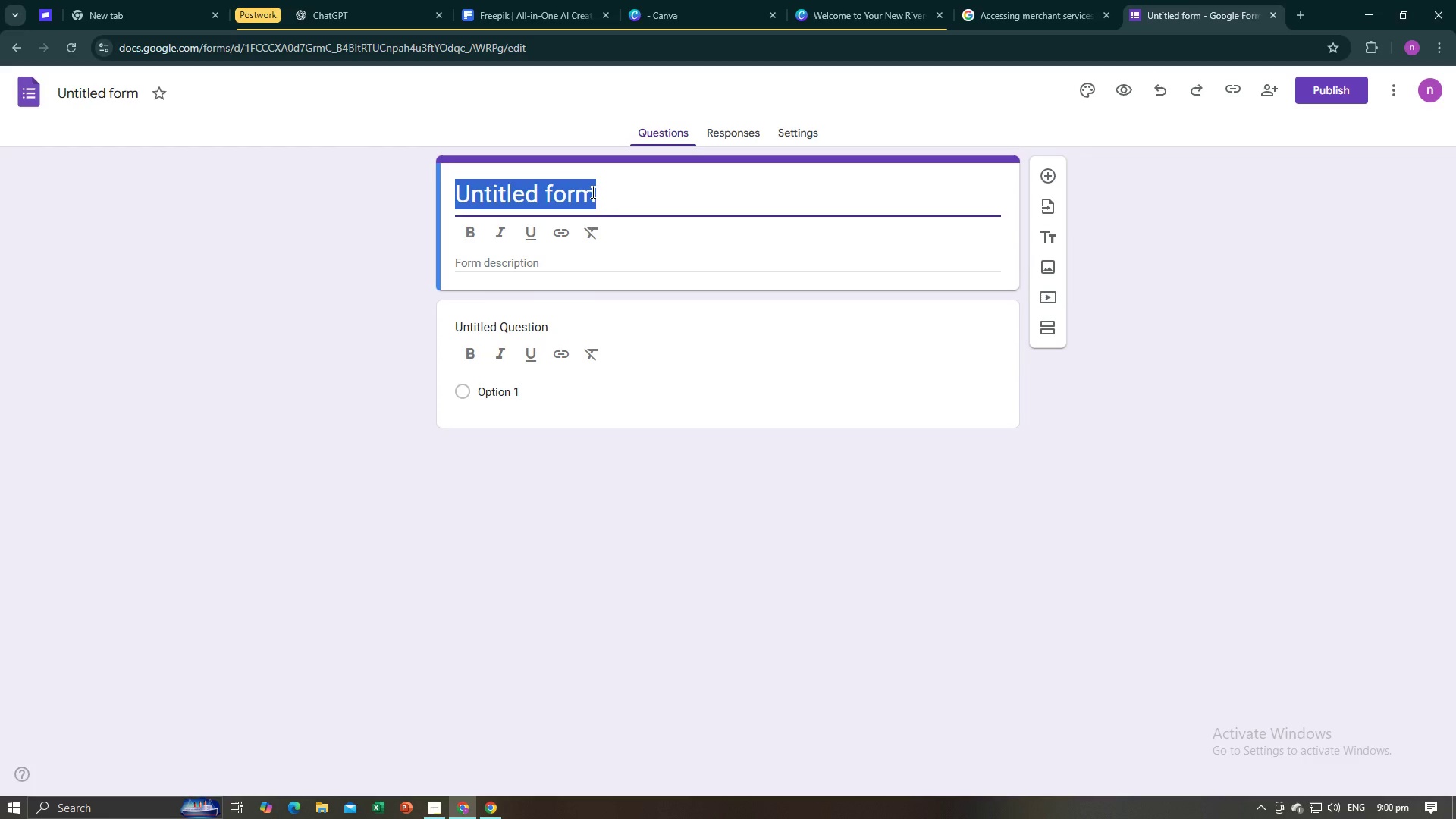 
type(Survey)
 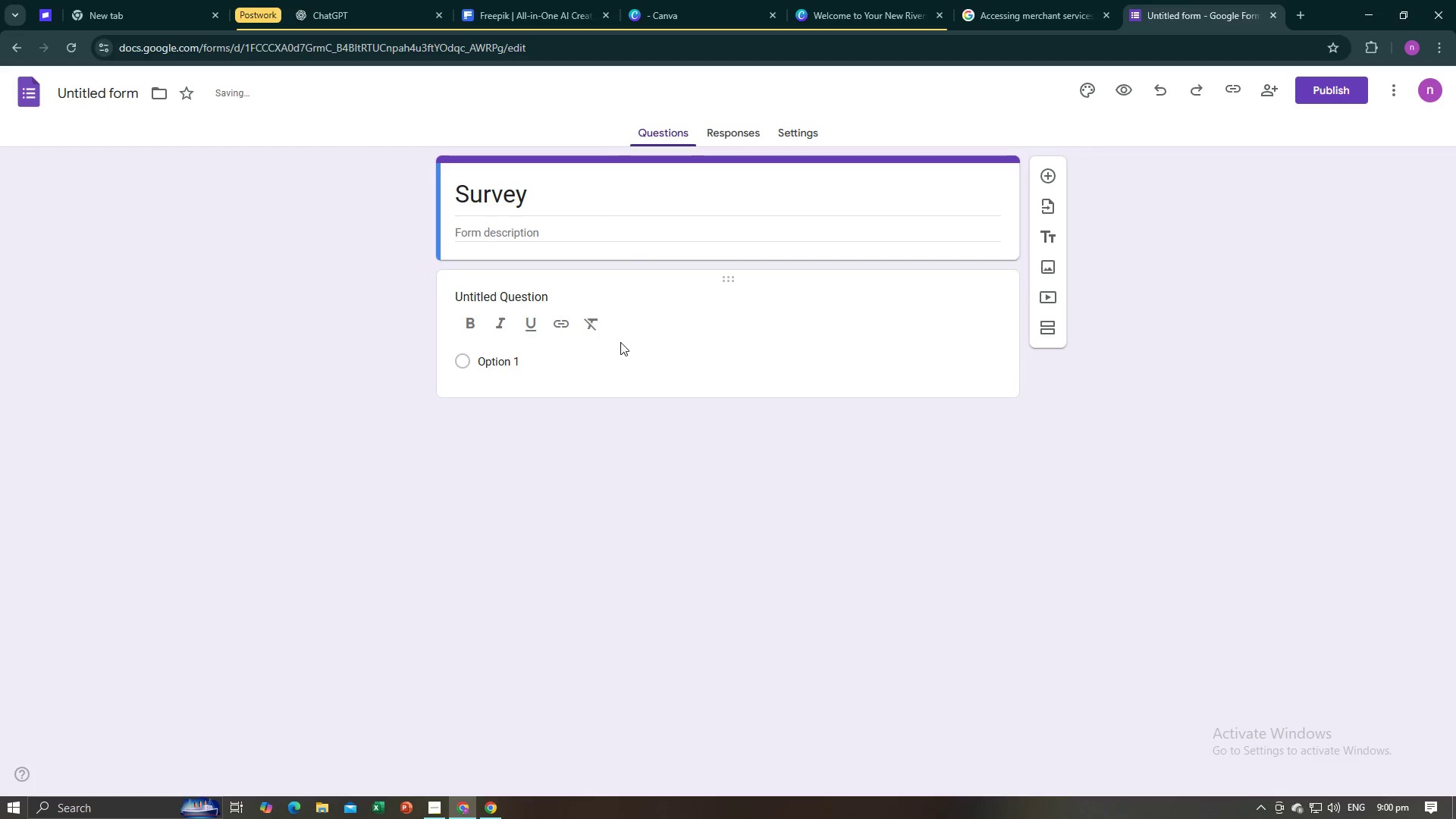 
left_click([584, 297])
 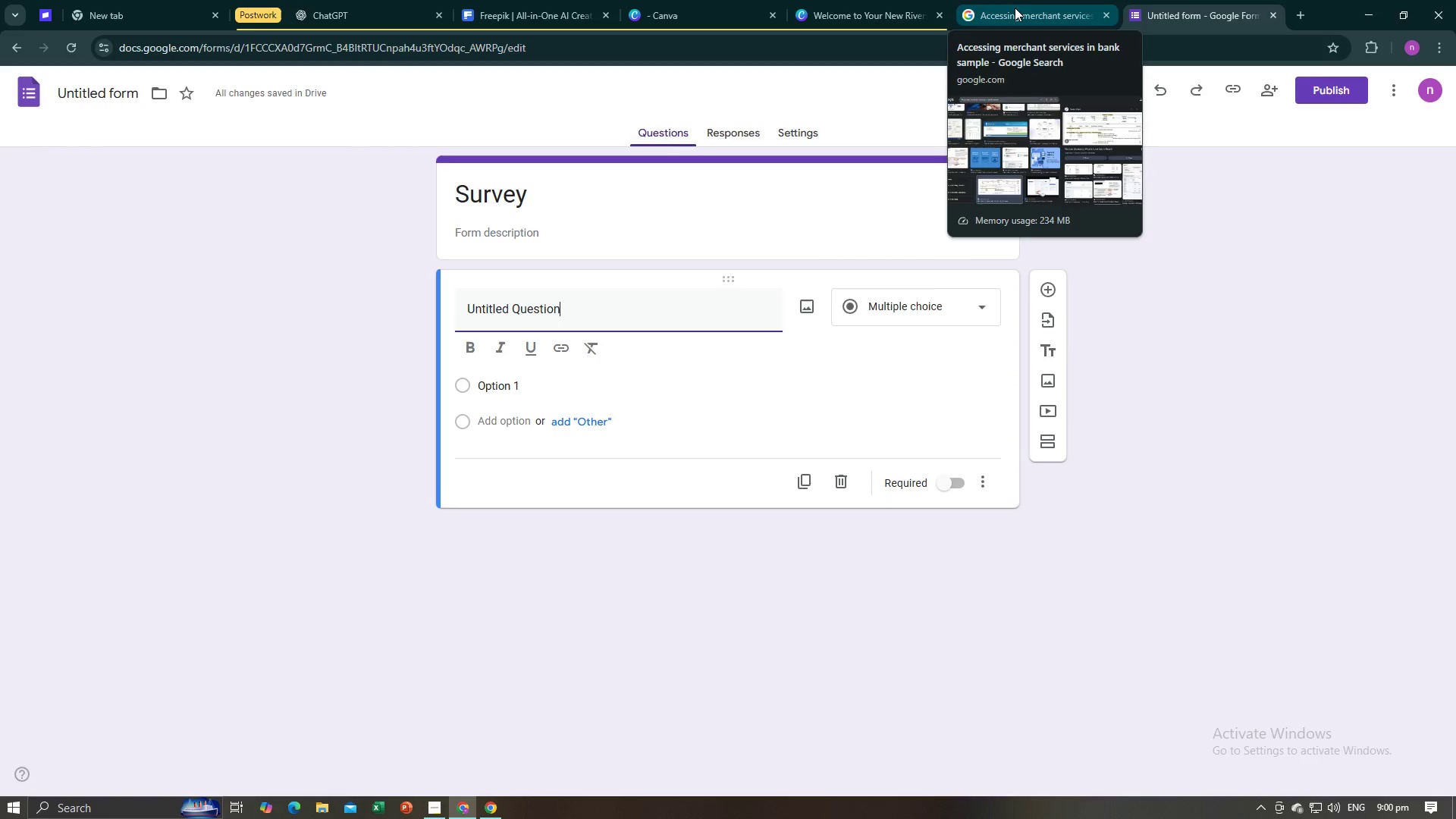 
double_click([894, 0])
 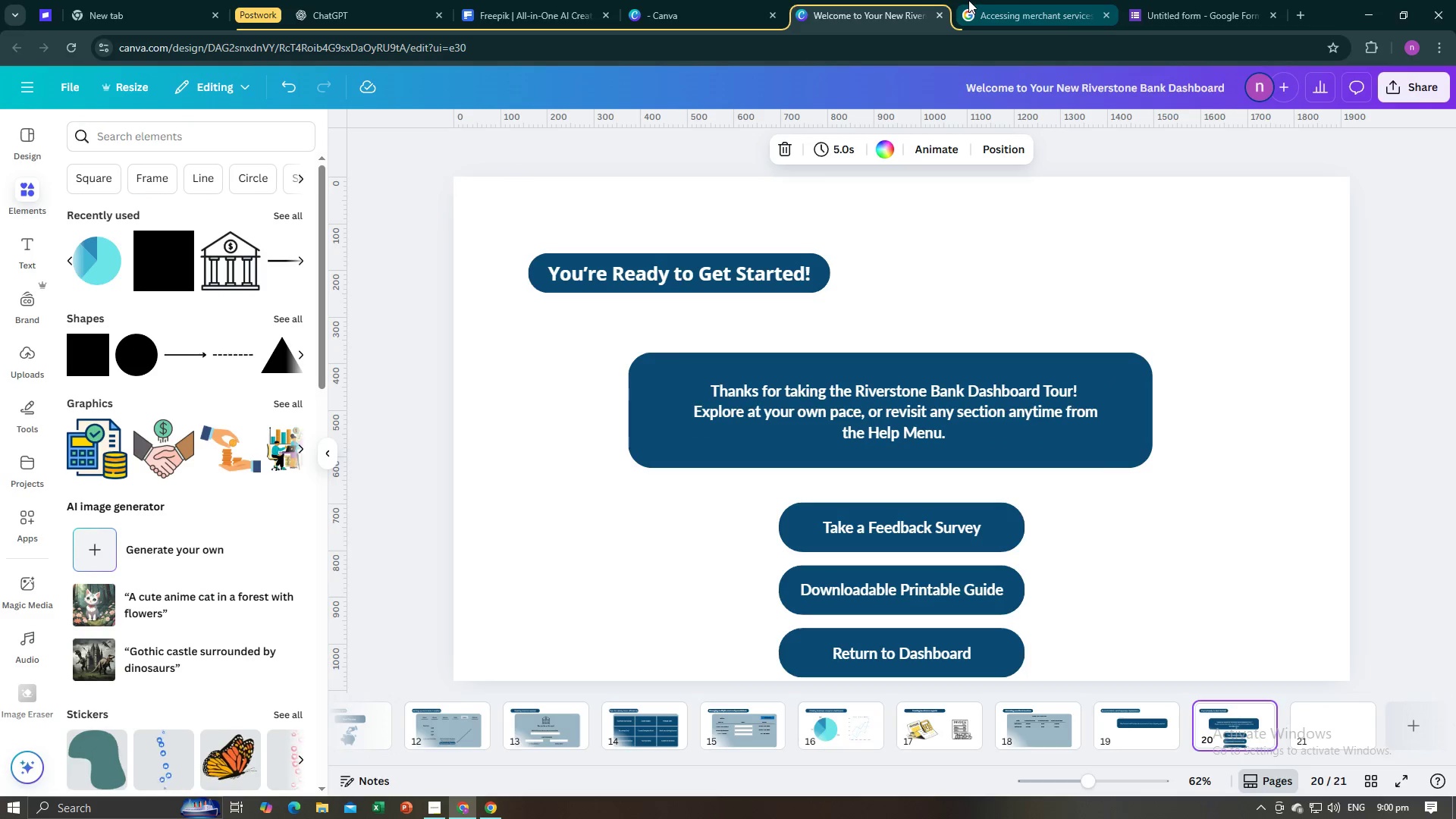 
left_click([1209, 0])
 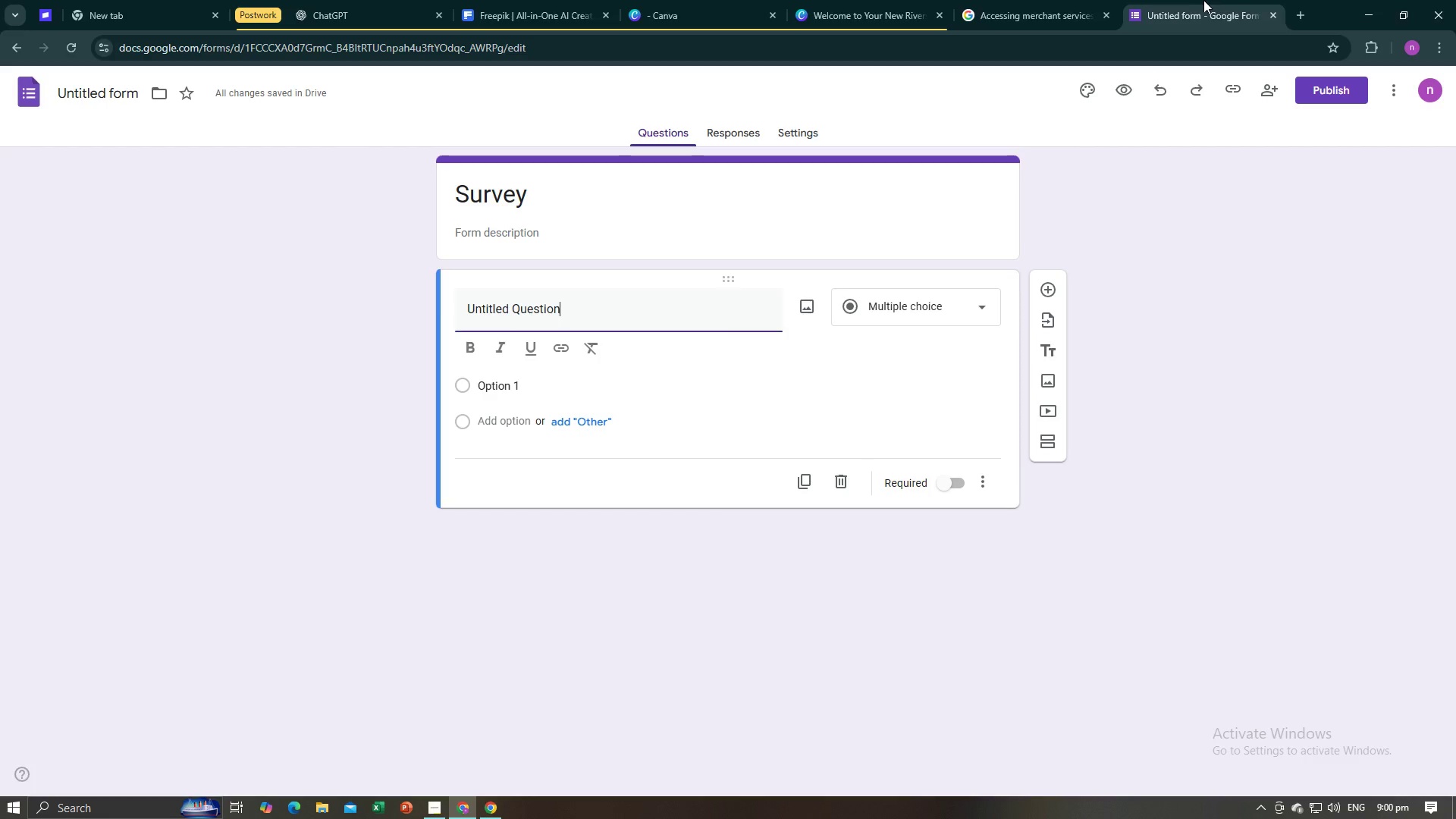 
key(Alt+AltLeft)
 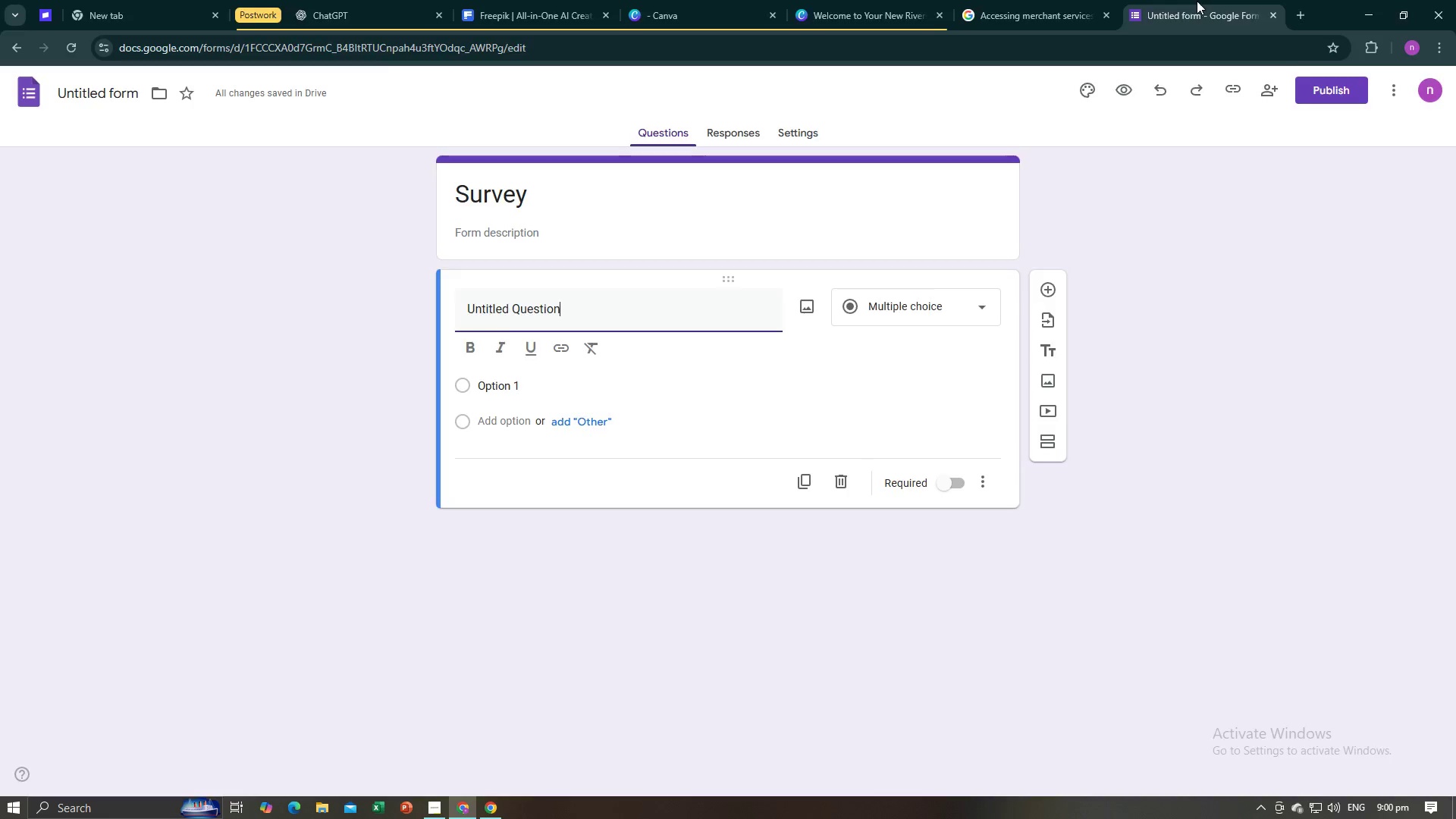 
key(Alt+Tab)
 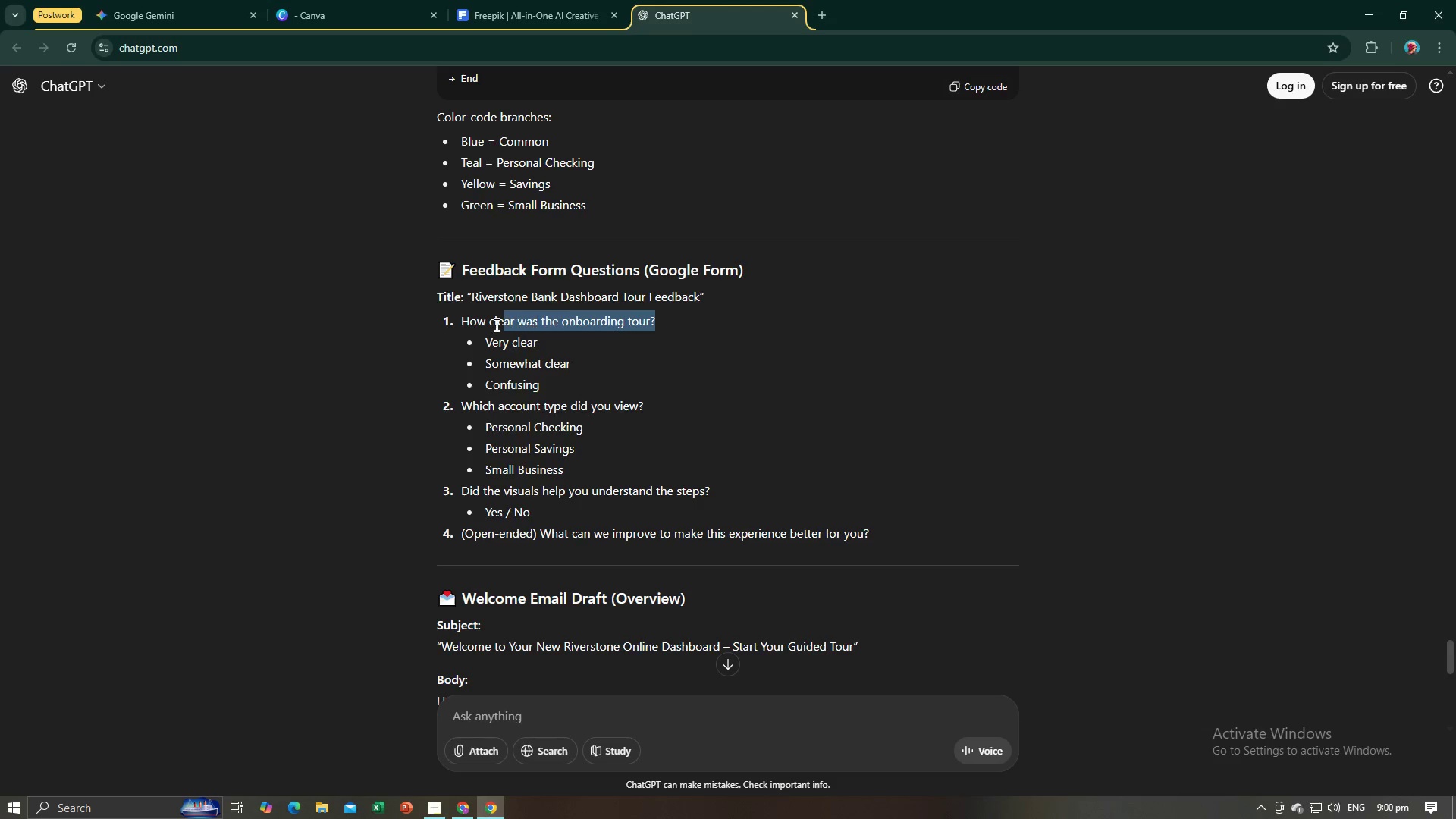 
key(Control+C)
 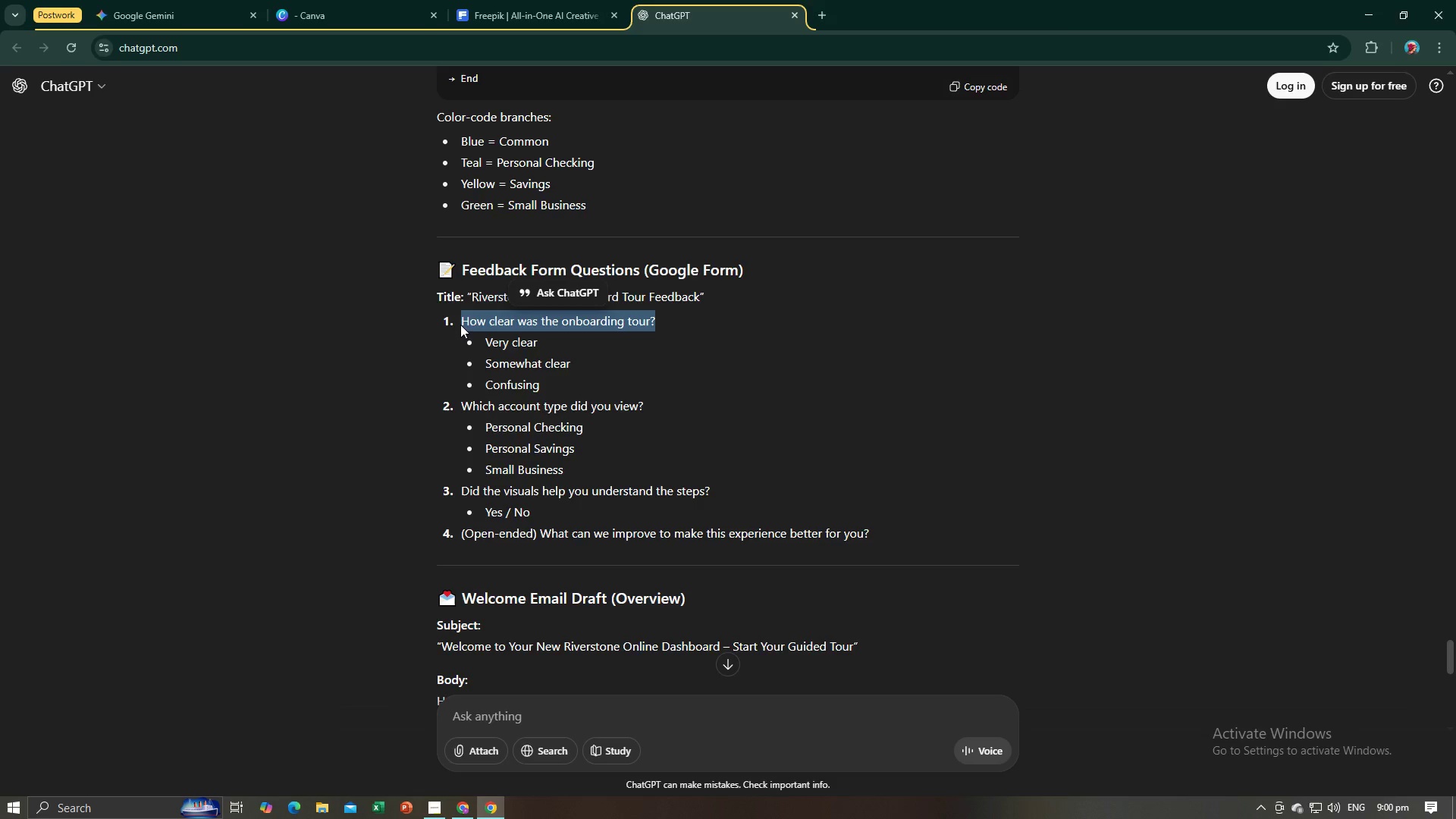 
key(Control+C)
 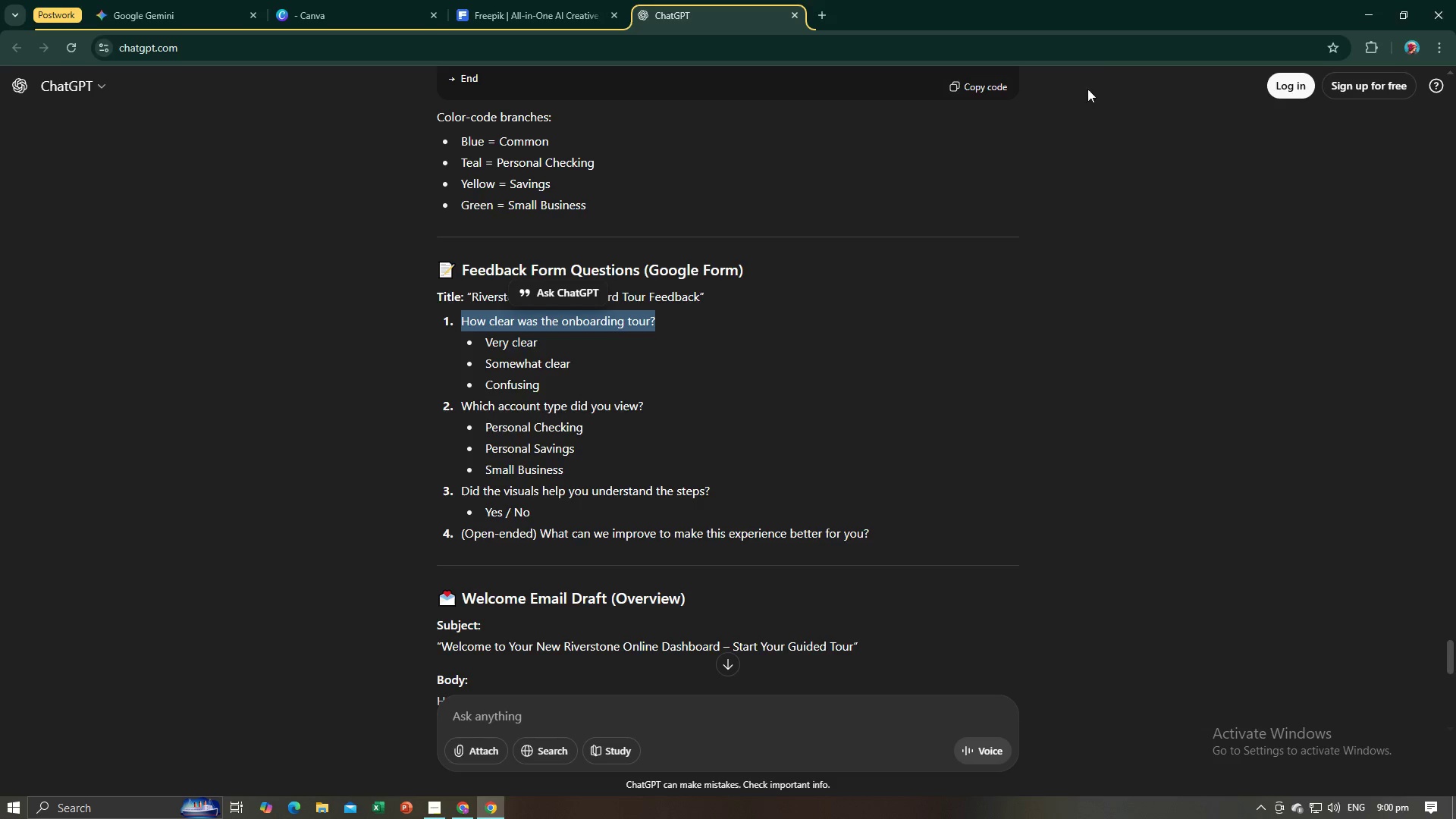 
key(Alt+AltLeft)
 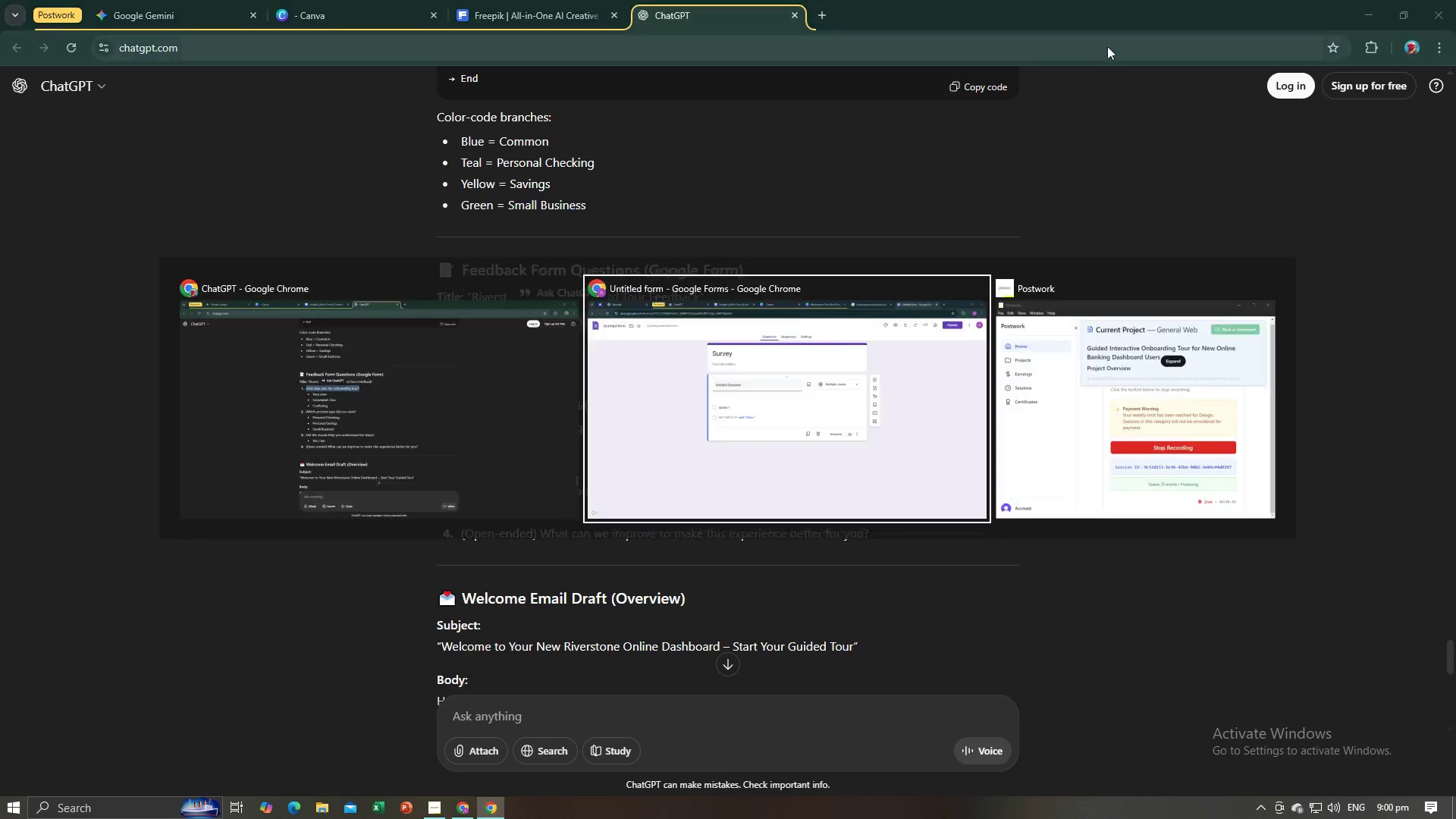 
key(Alt+Tab)
 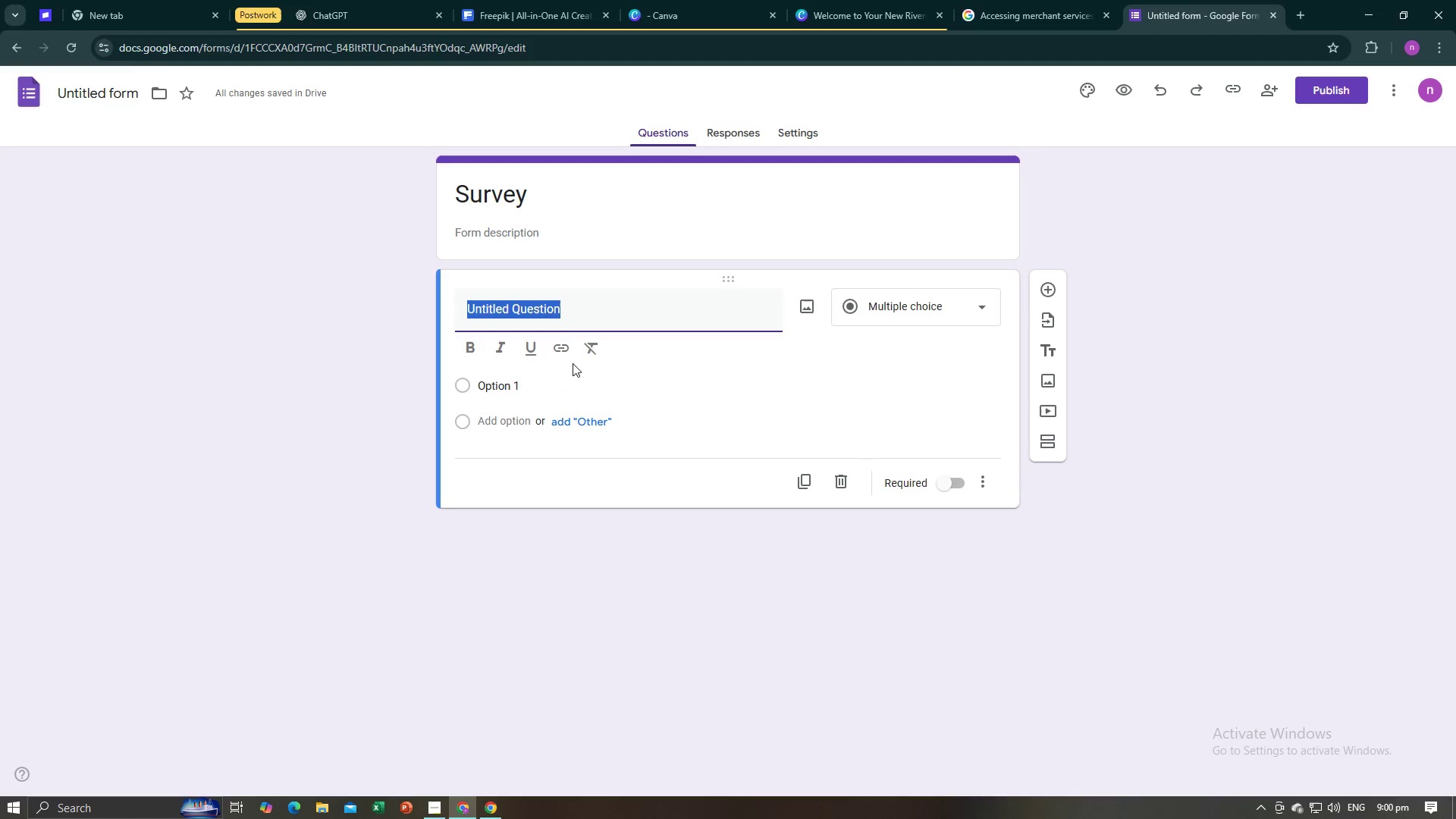 
key(Control+V)
 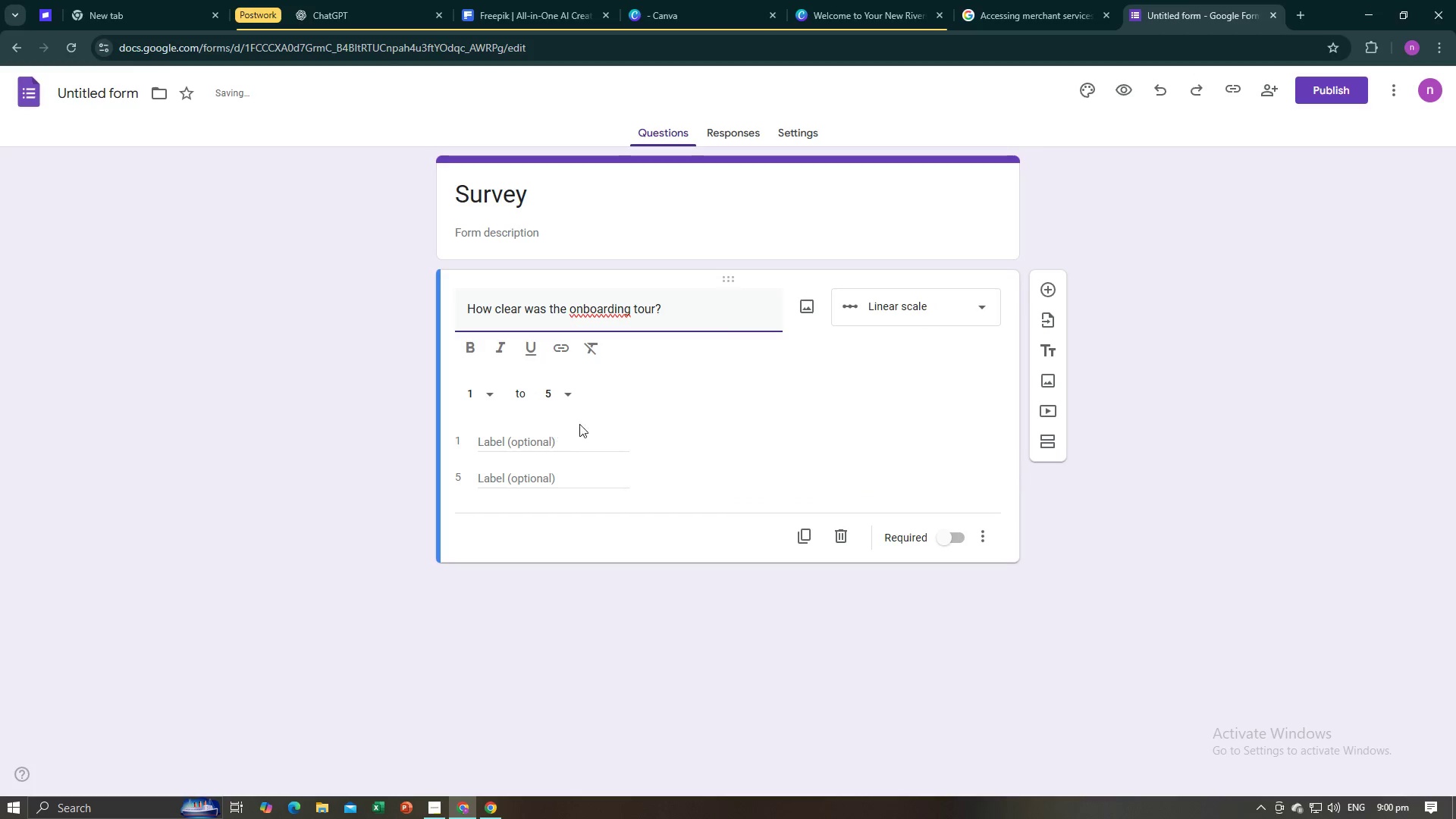 
left_click([875, 310])
 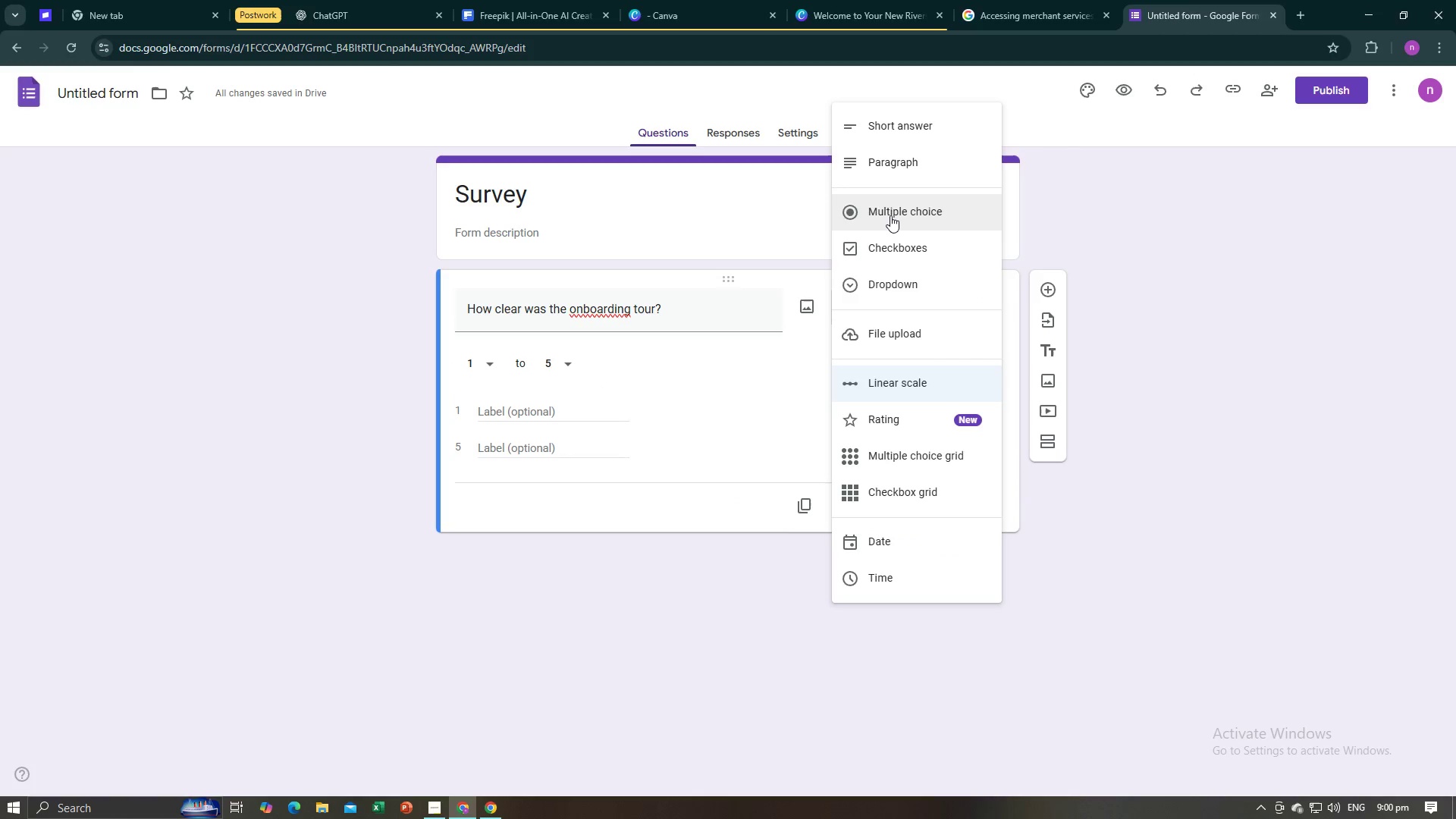 
left_click([890, 213])
 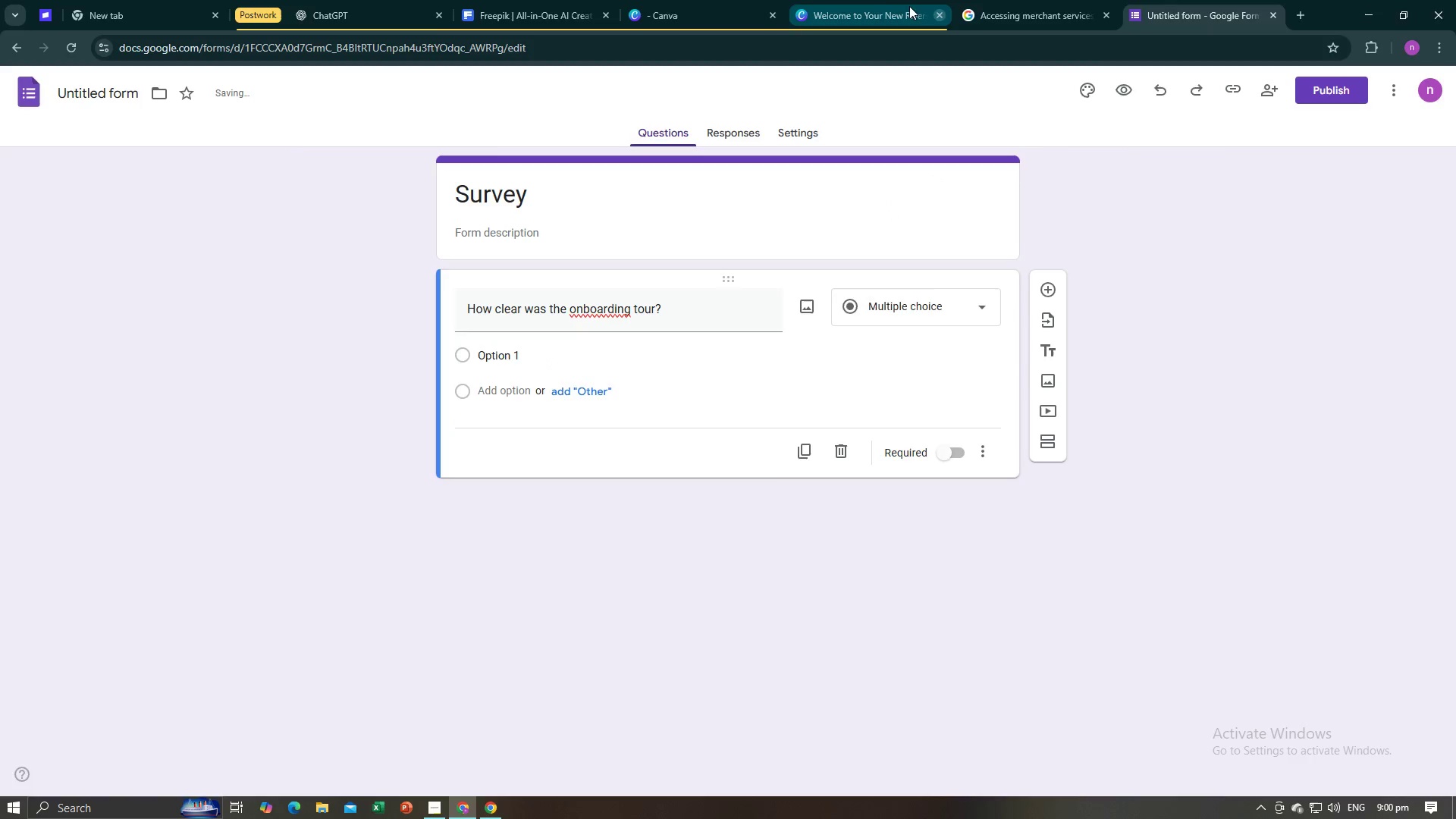 
left_click([879, 0])
 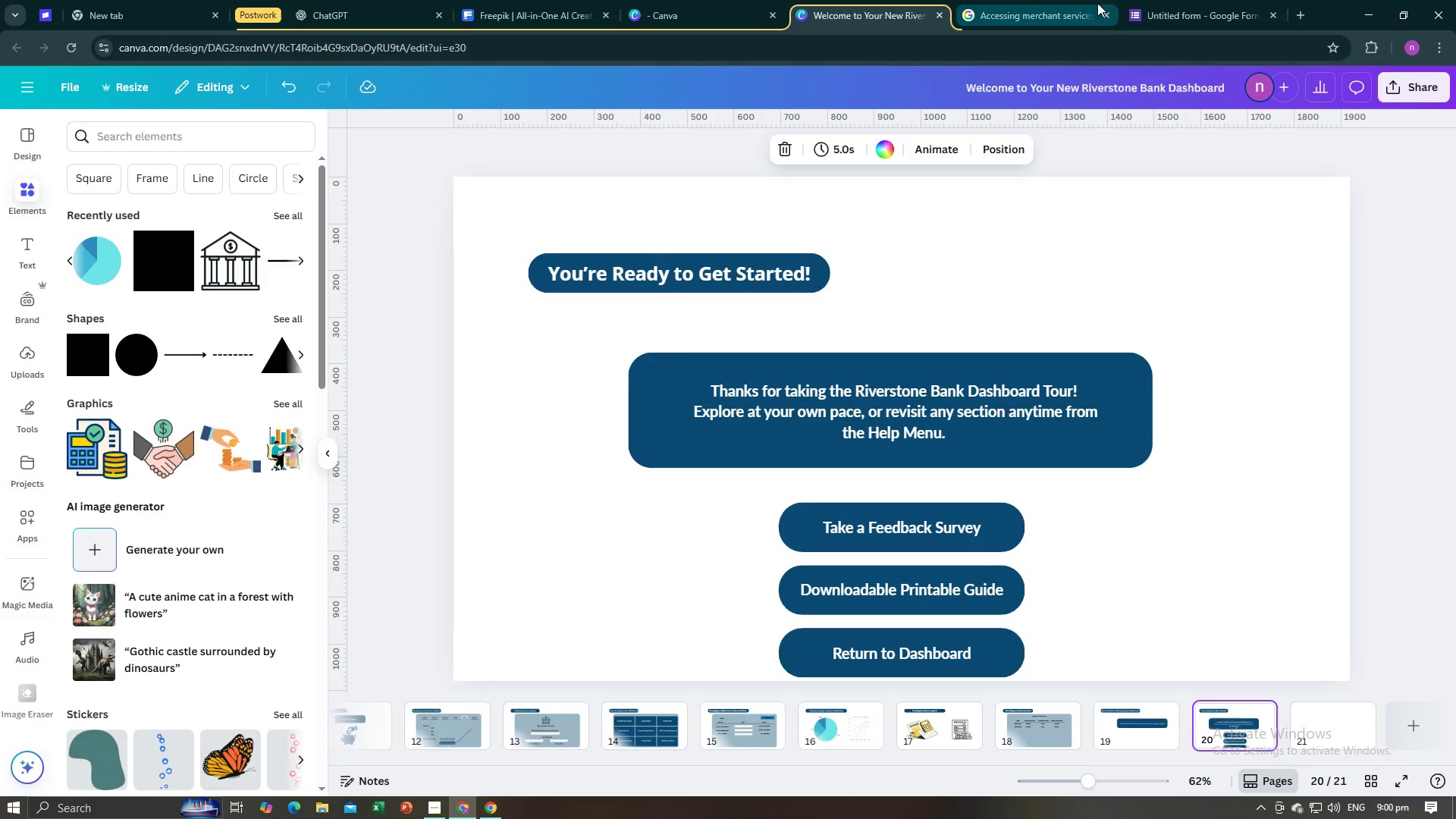 
left_click([1155, 15])
 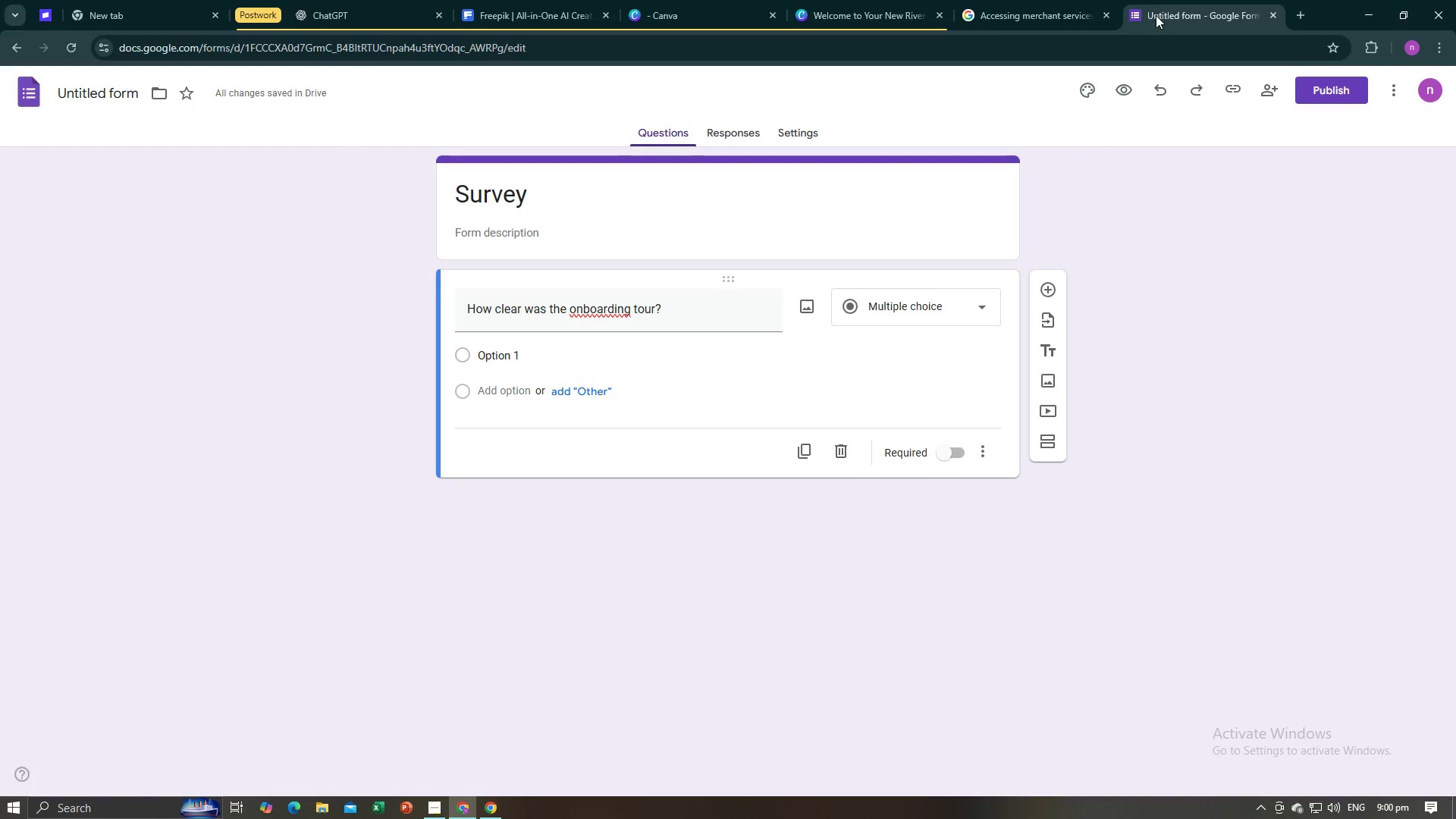 
key(Alt+AltLeft)
 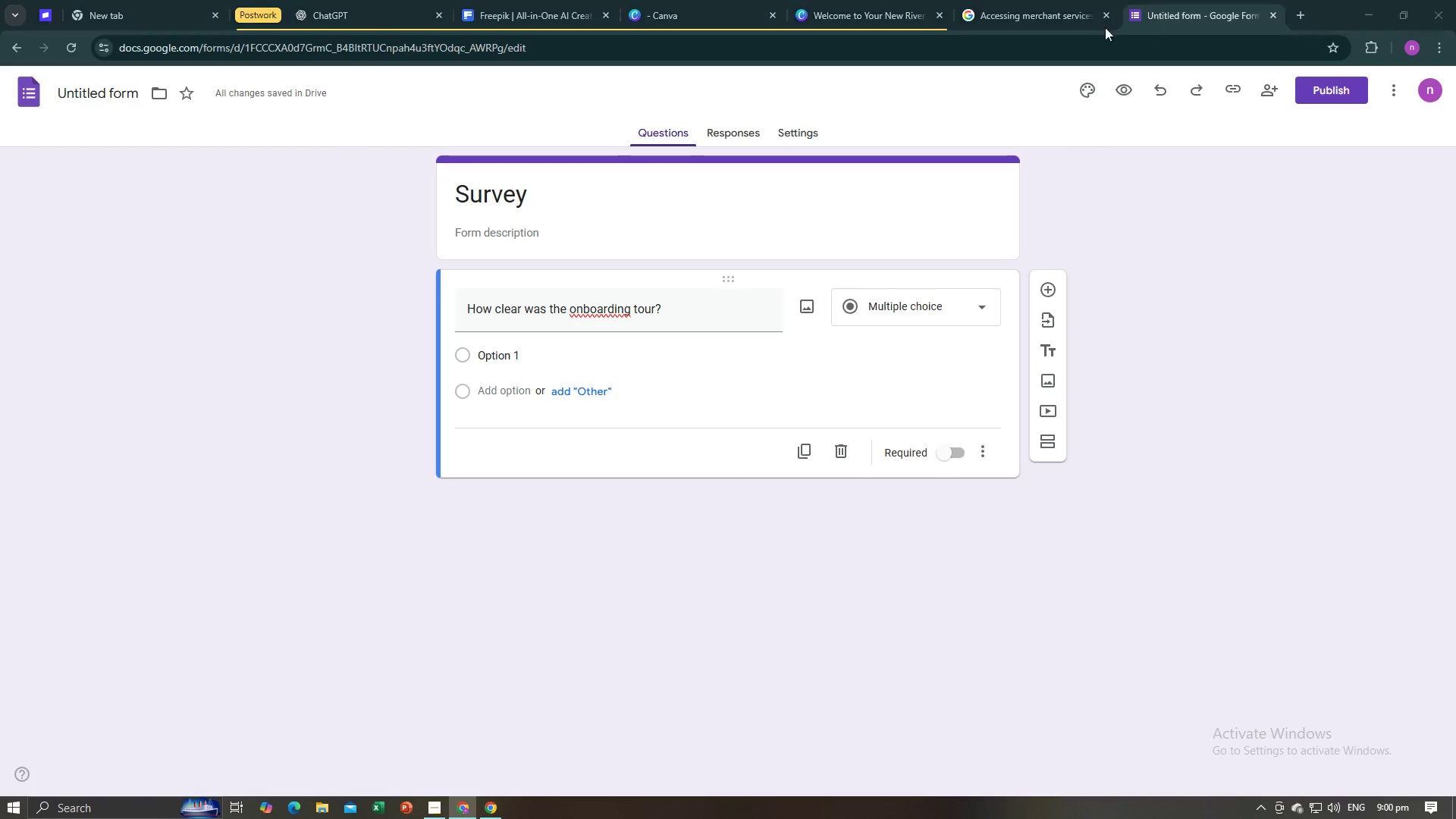 
key(Alt+Tab)
 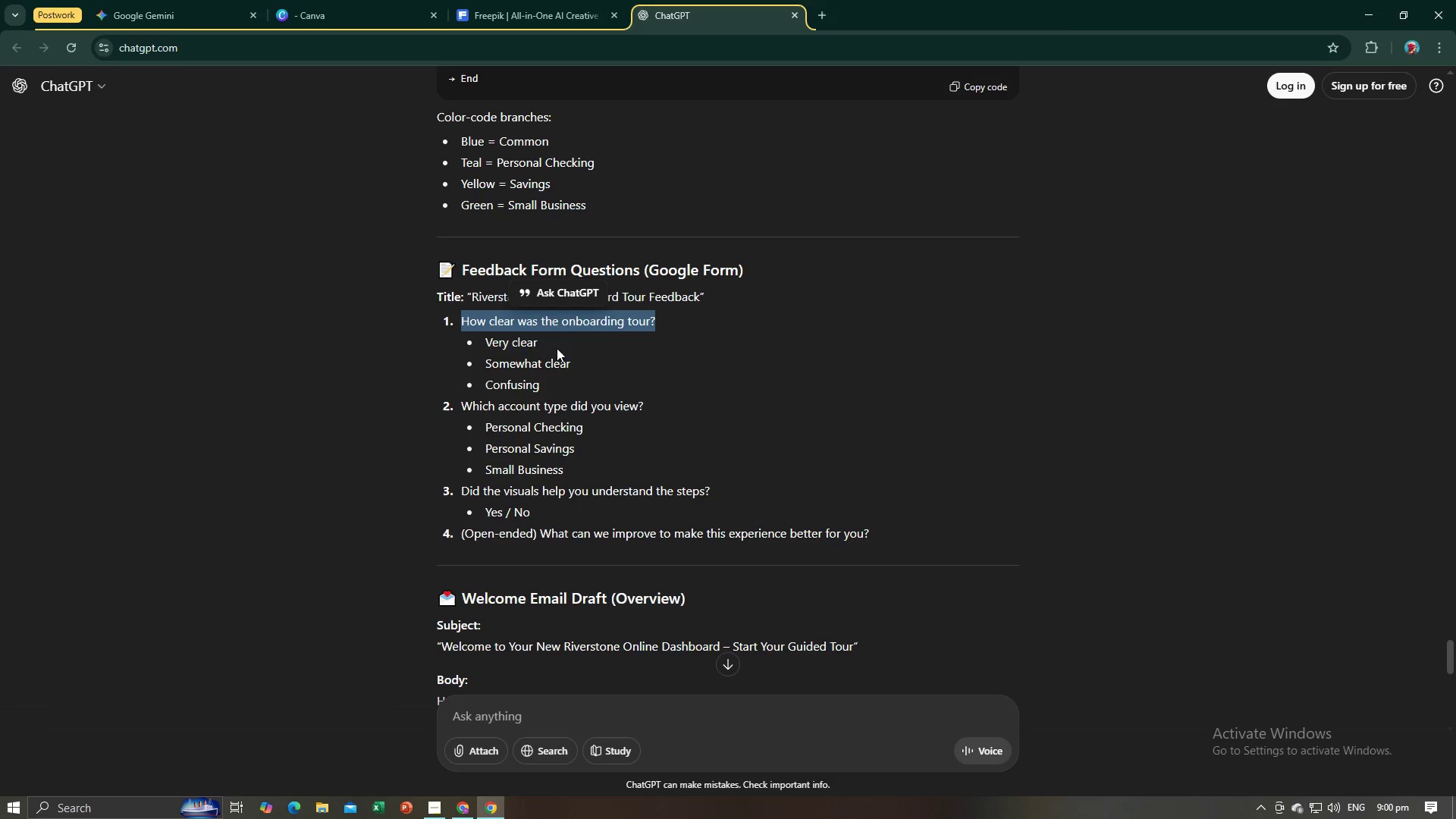 
key(Alt+AltLeft)
 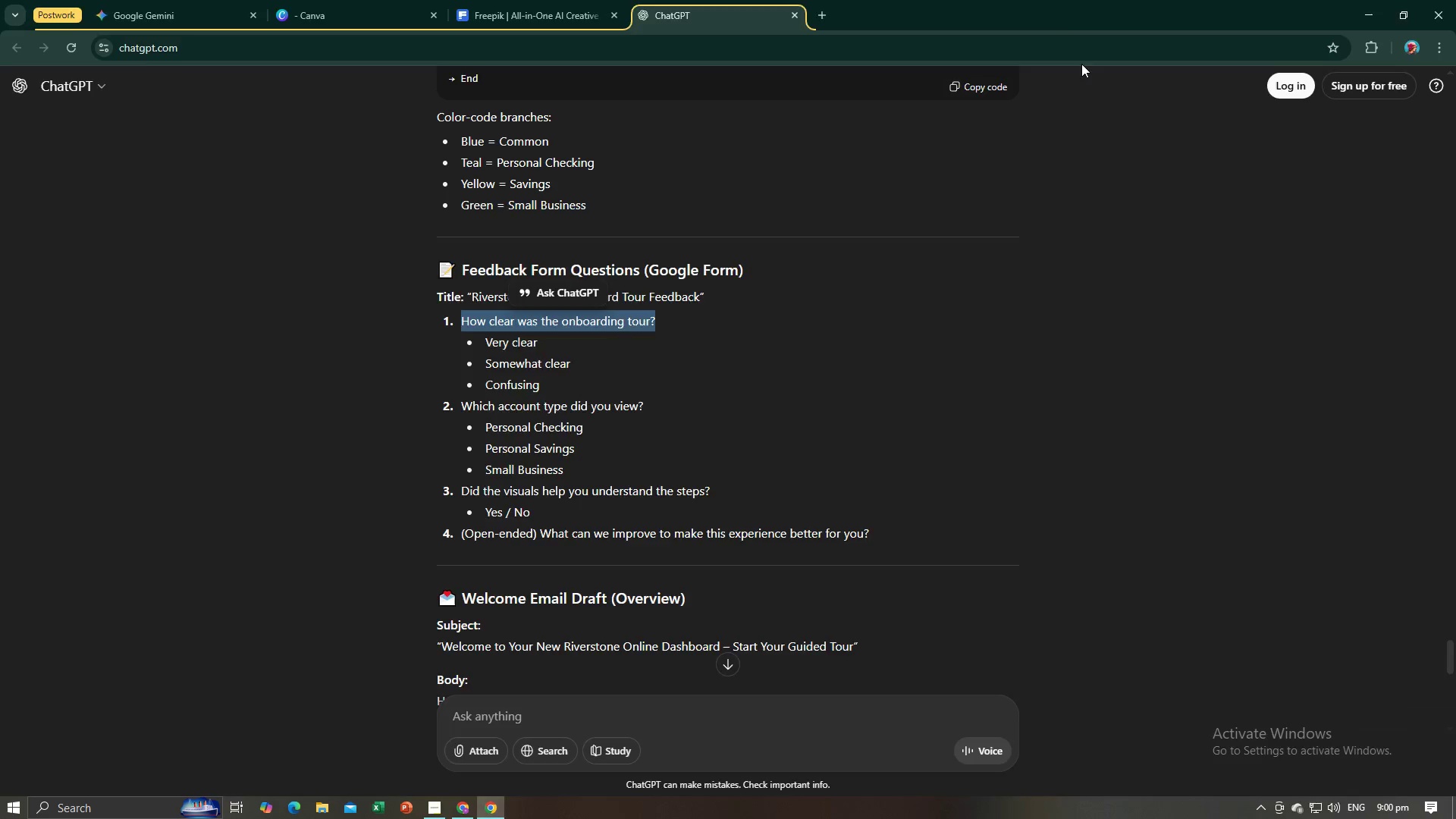 
key(Alt+Tab)
 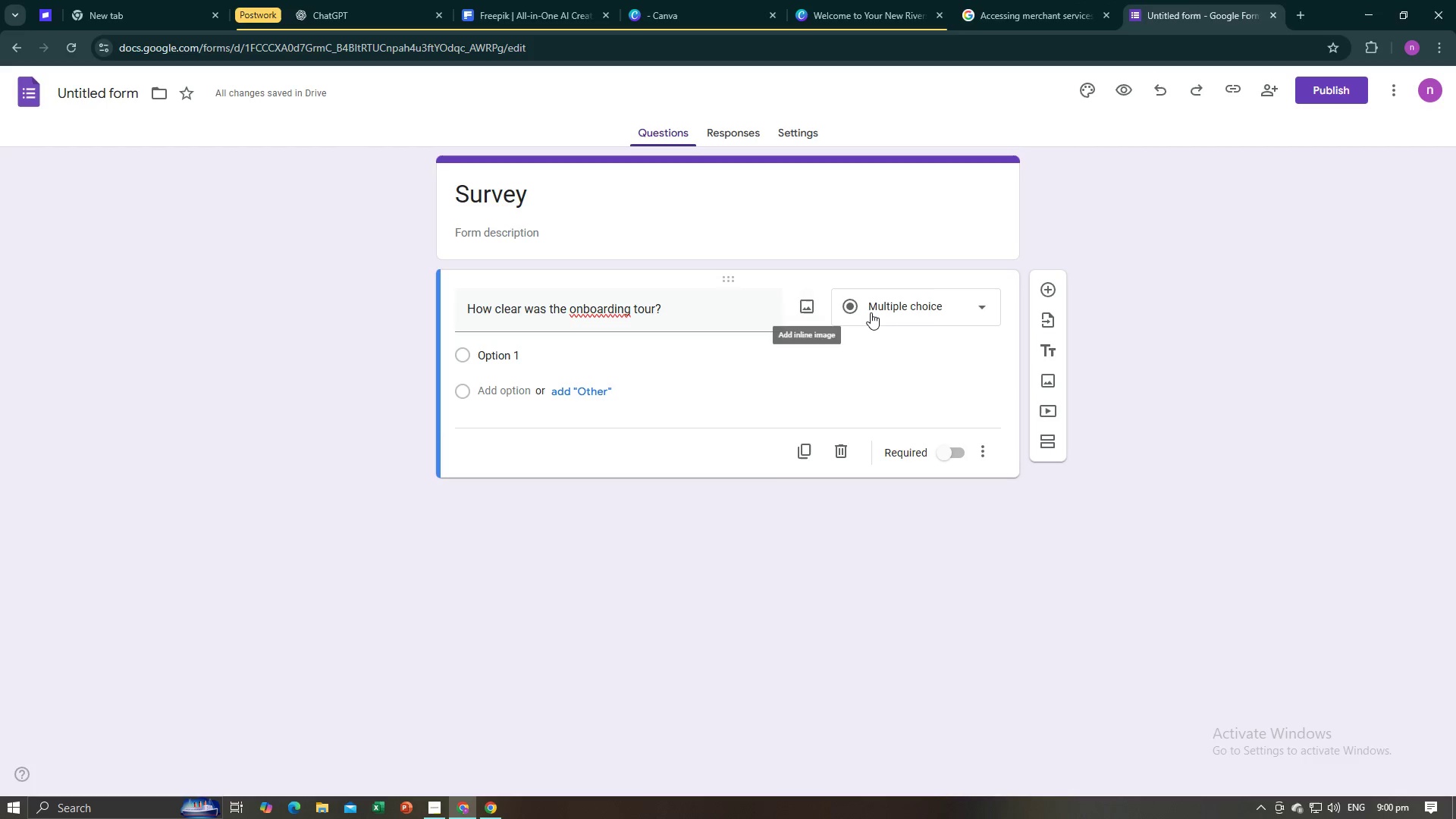 
left_click([871, 312])
 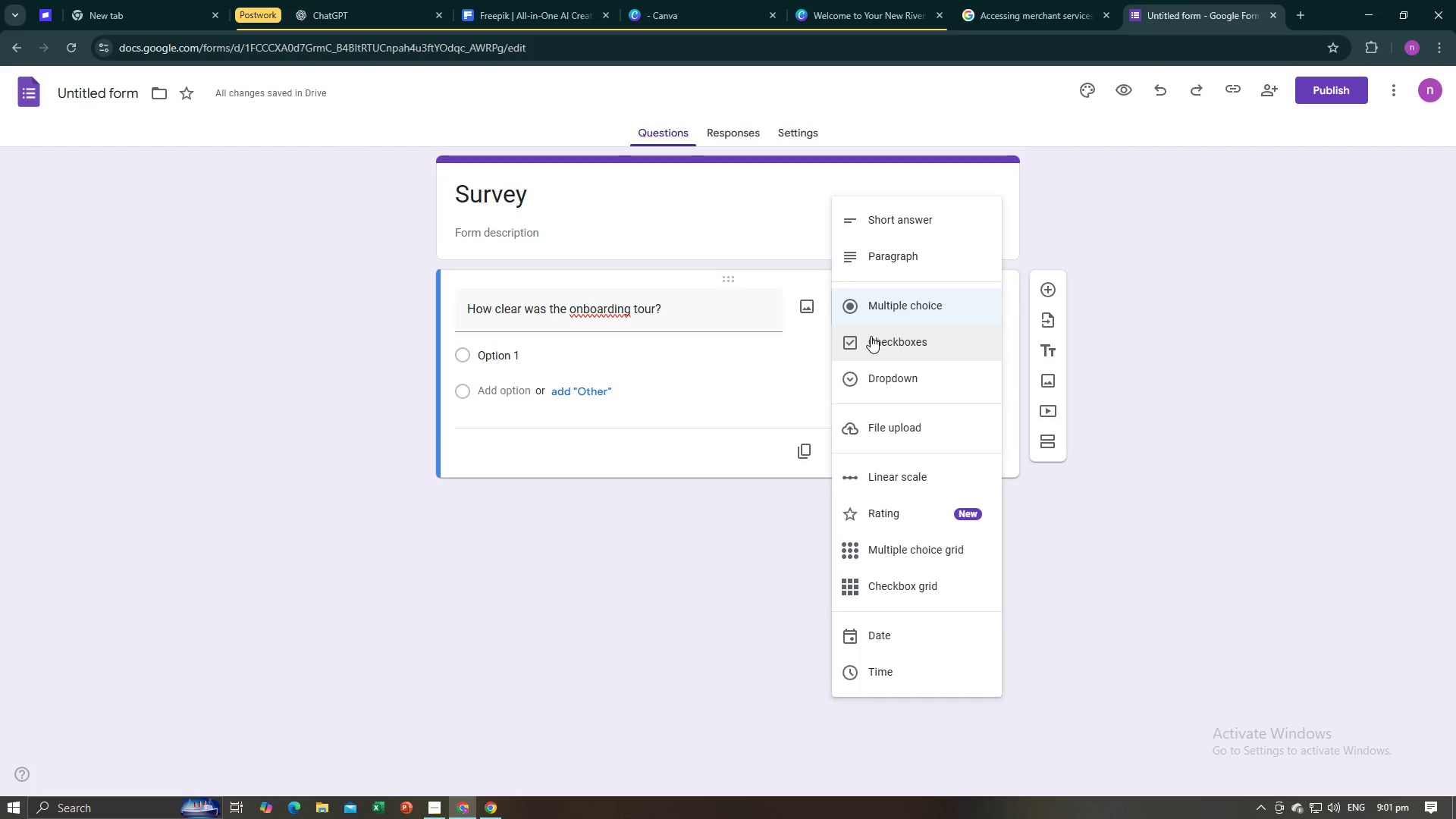 
left_click([870, 337])
 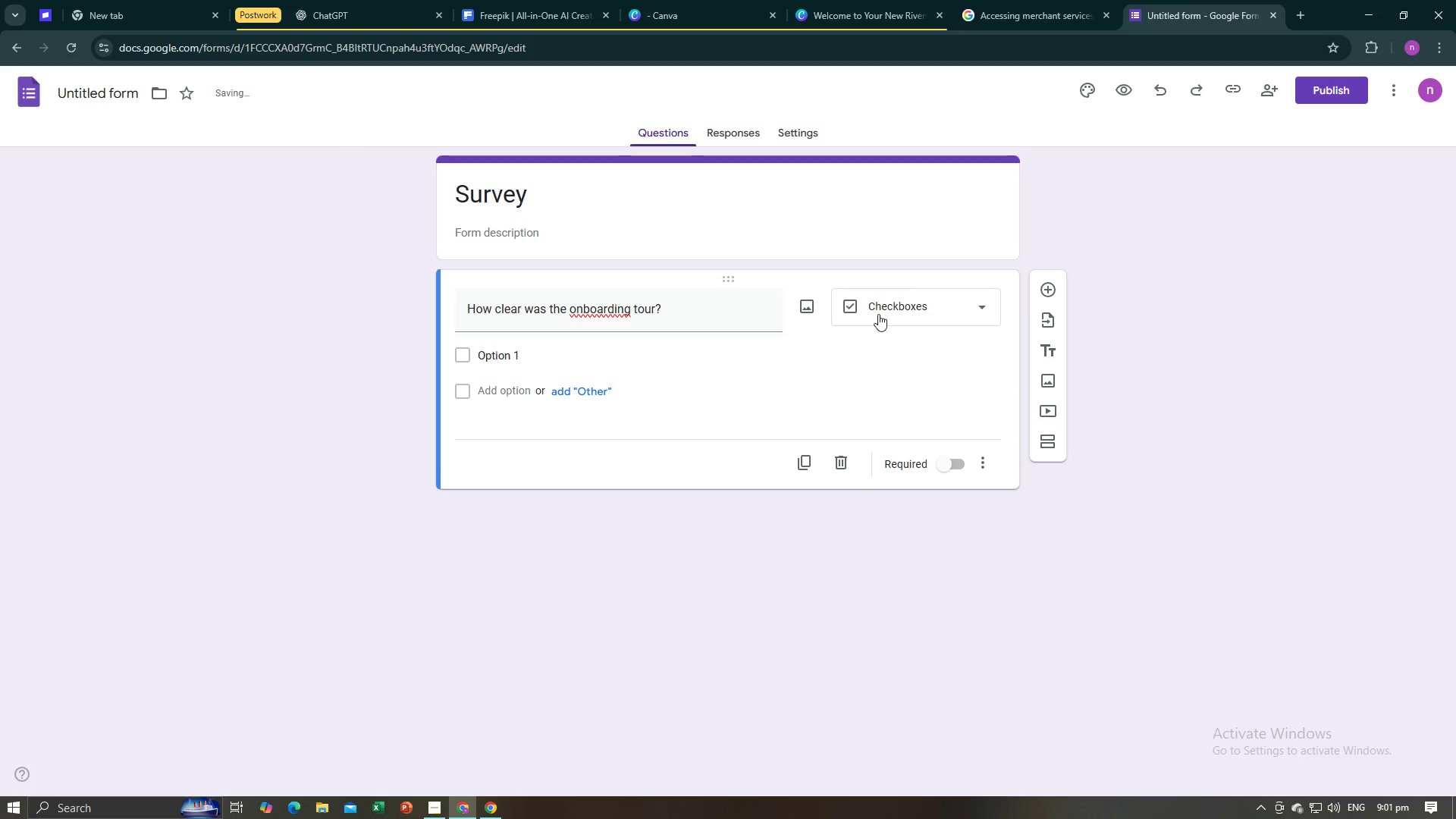 
left_click([879, 313])
 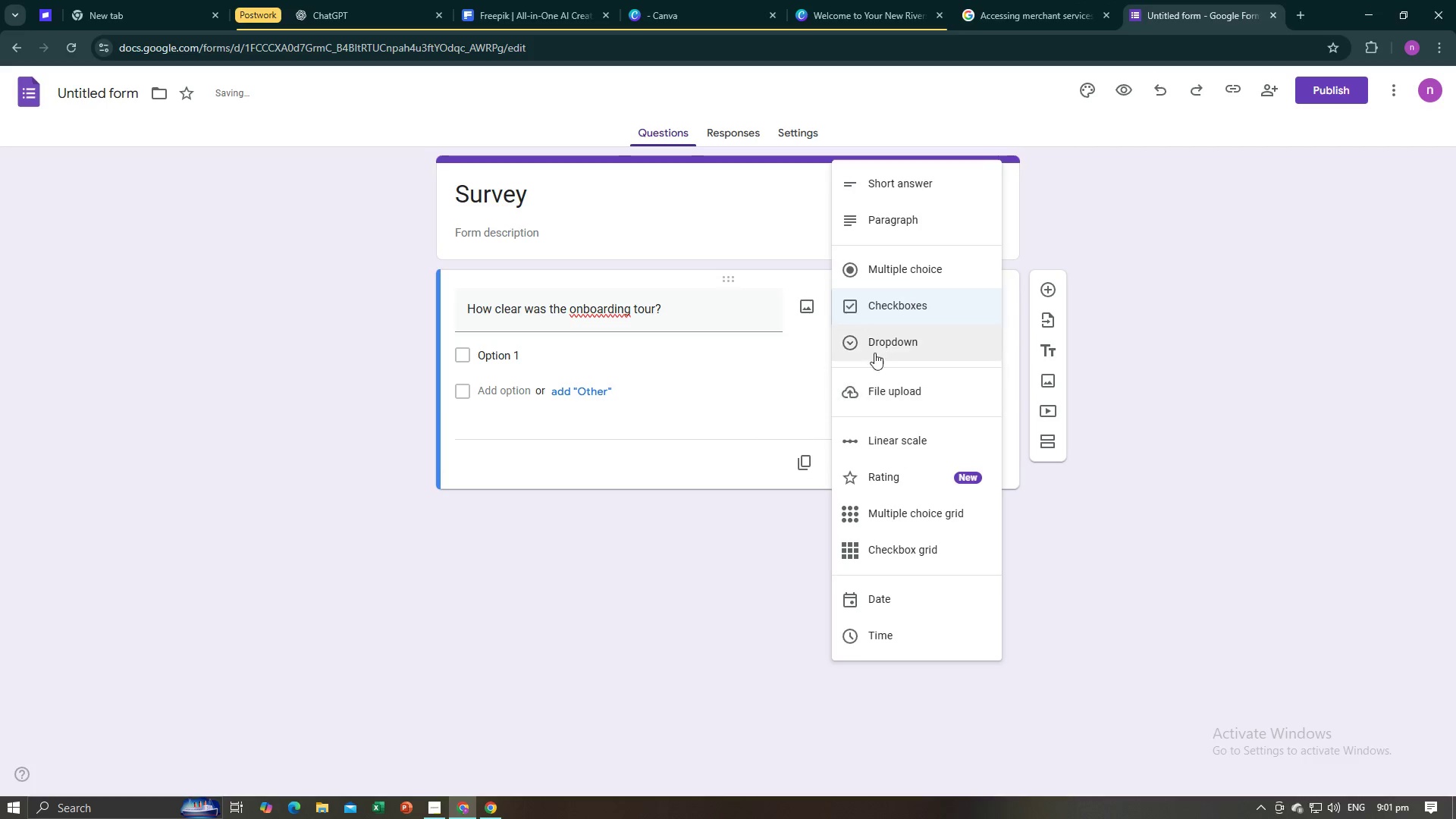 
left_click([876, 341])
 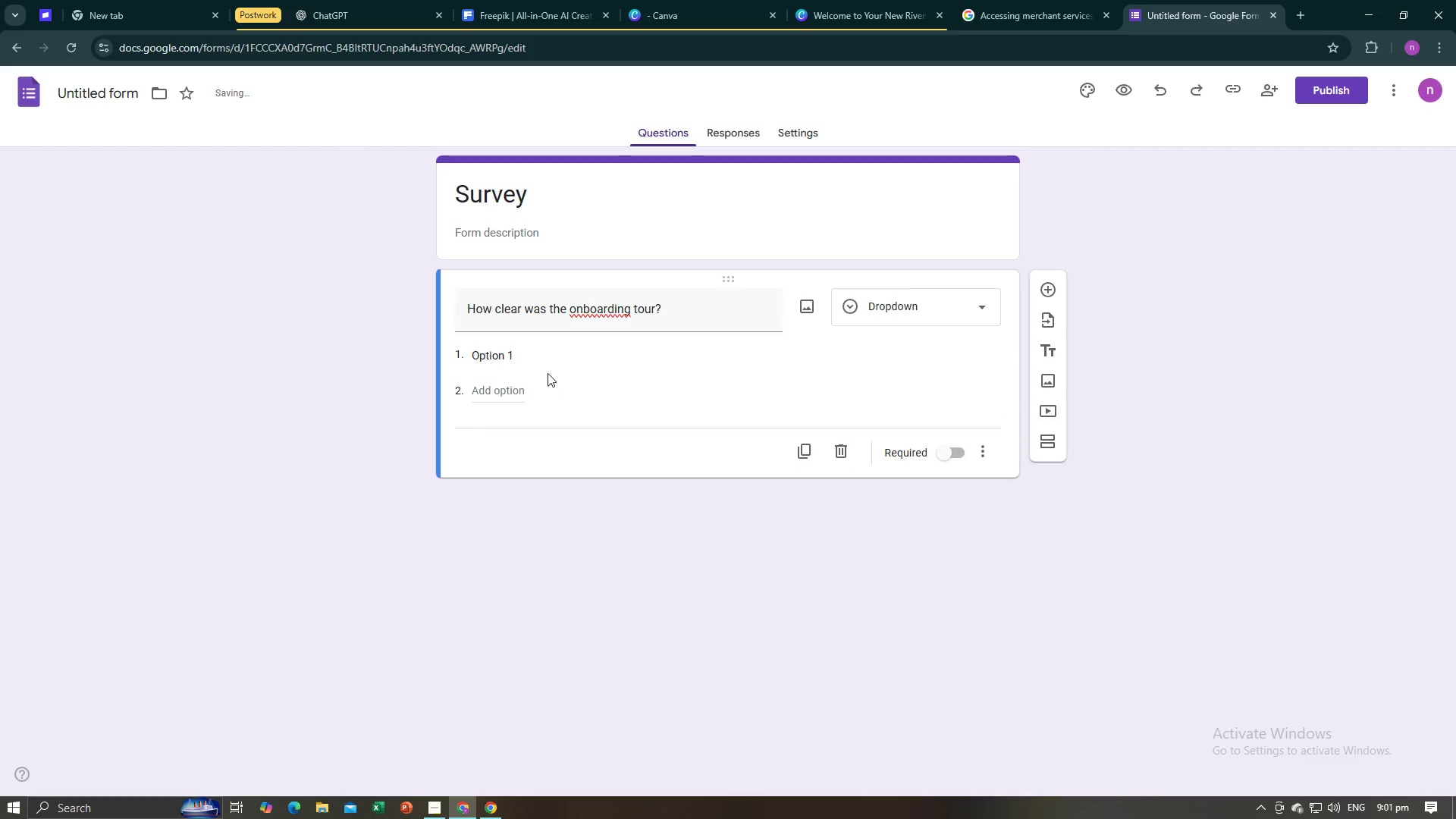 
left_click([549, 362])
 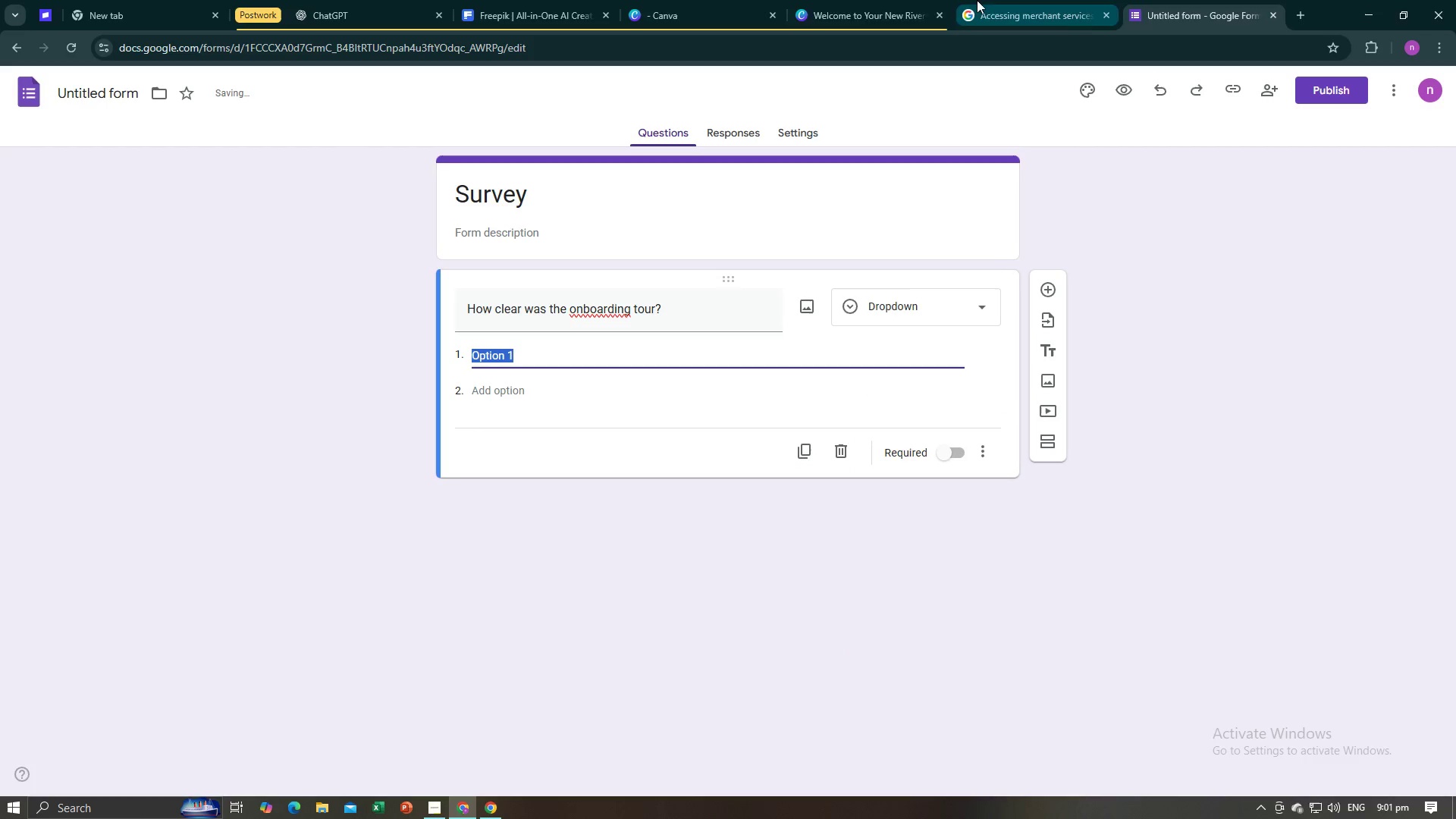 
left_click([862, 0])
 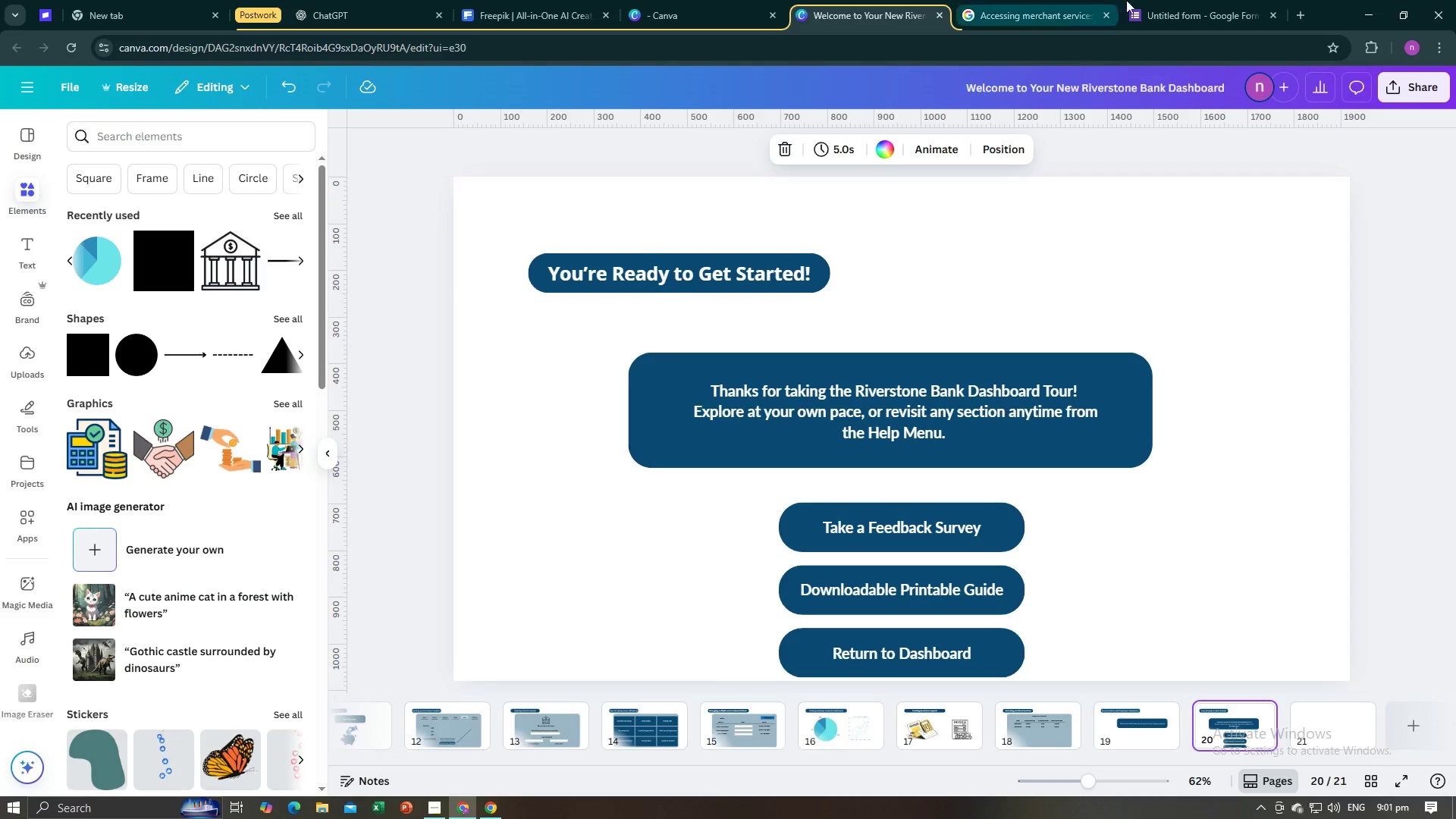 
left_click([1163, 0])
 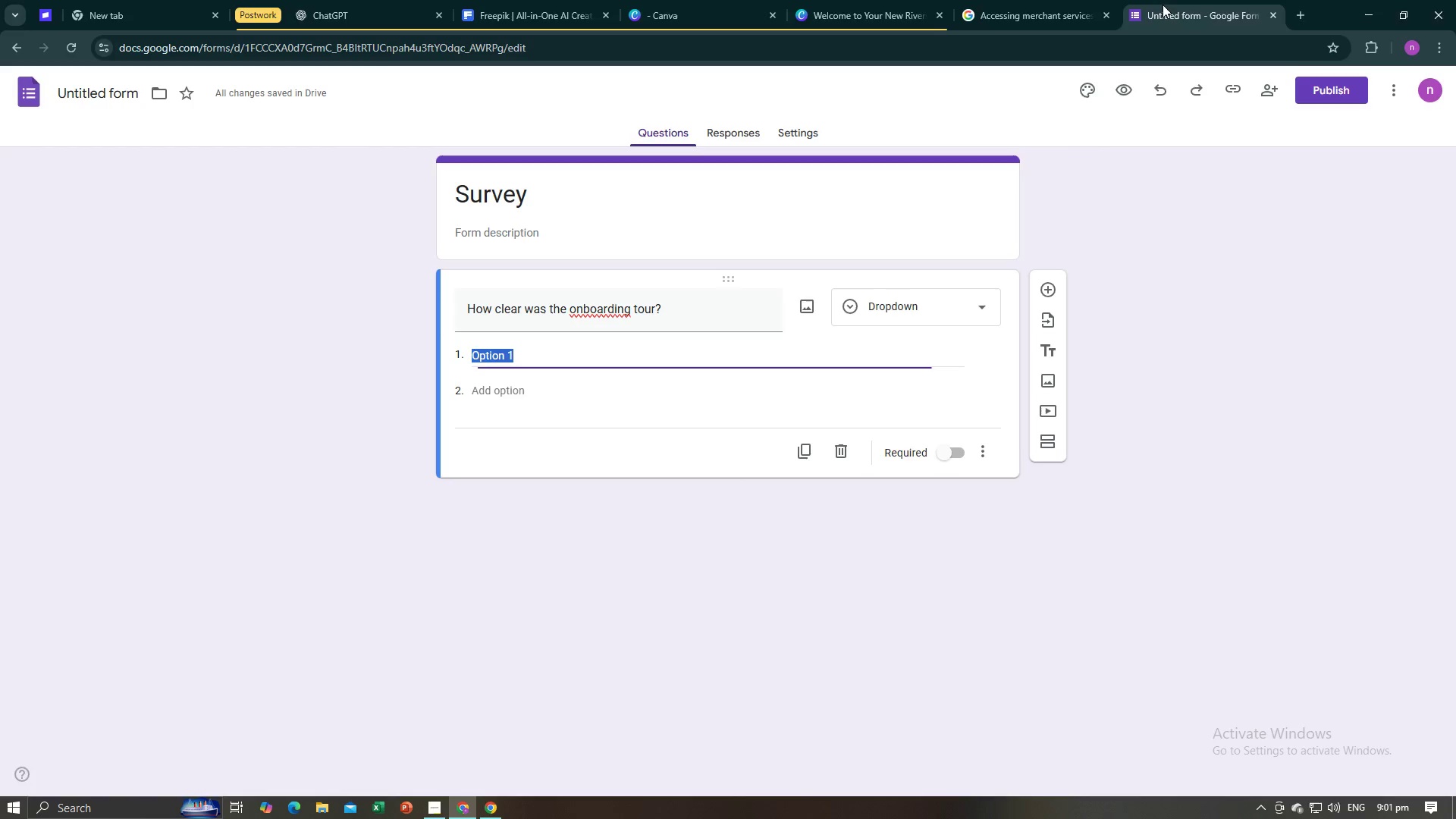 
key(Alt+AltLeft)
 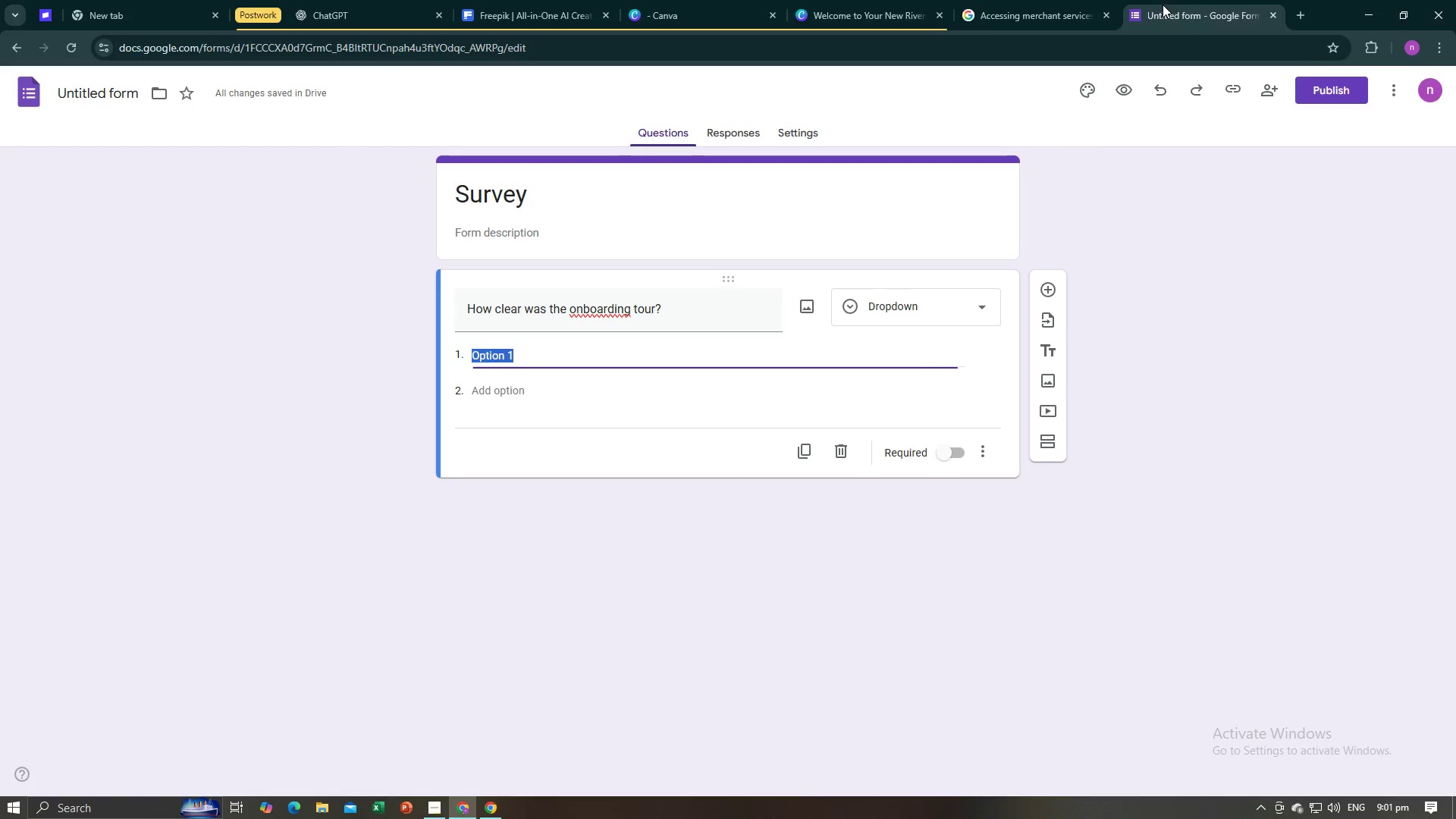 
key(Alt+Tab)
 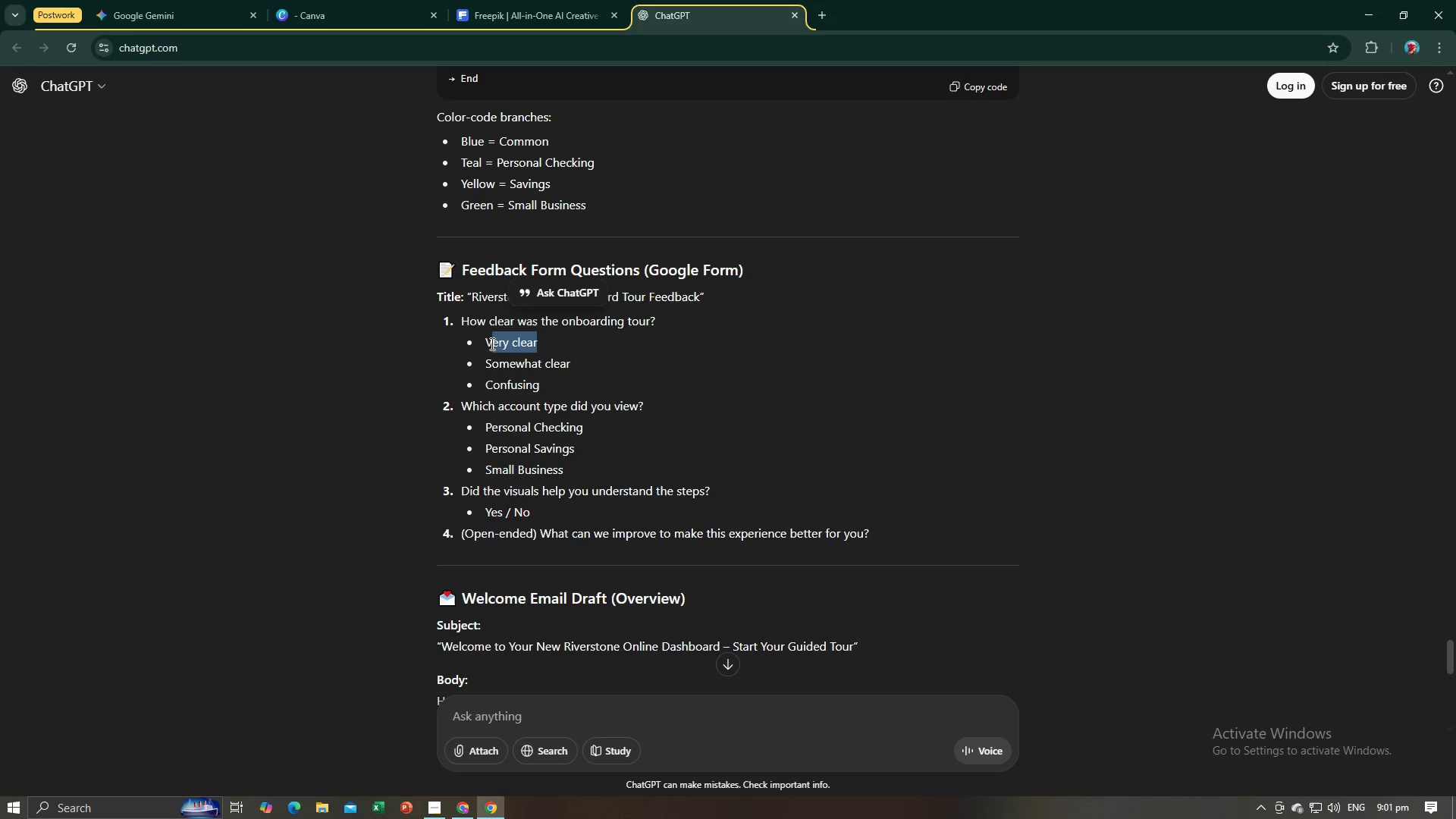 
hold_key(key=ControlLeft, duration=1.53)
 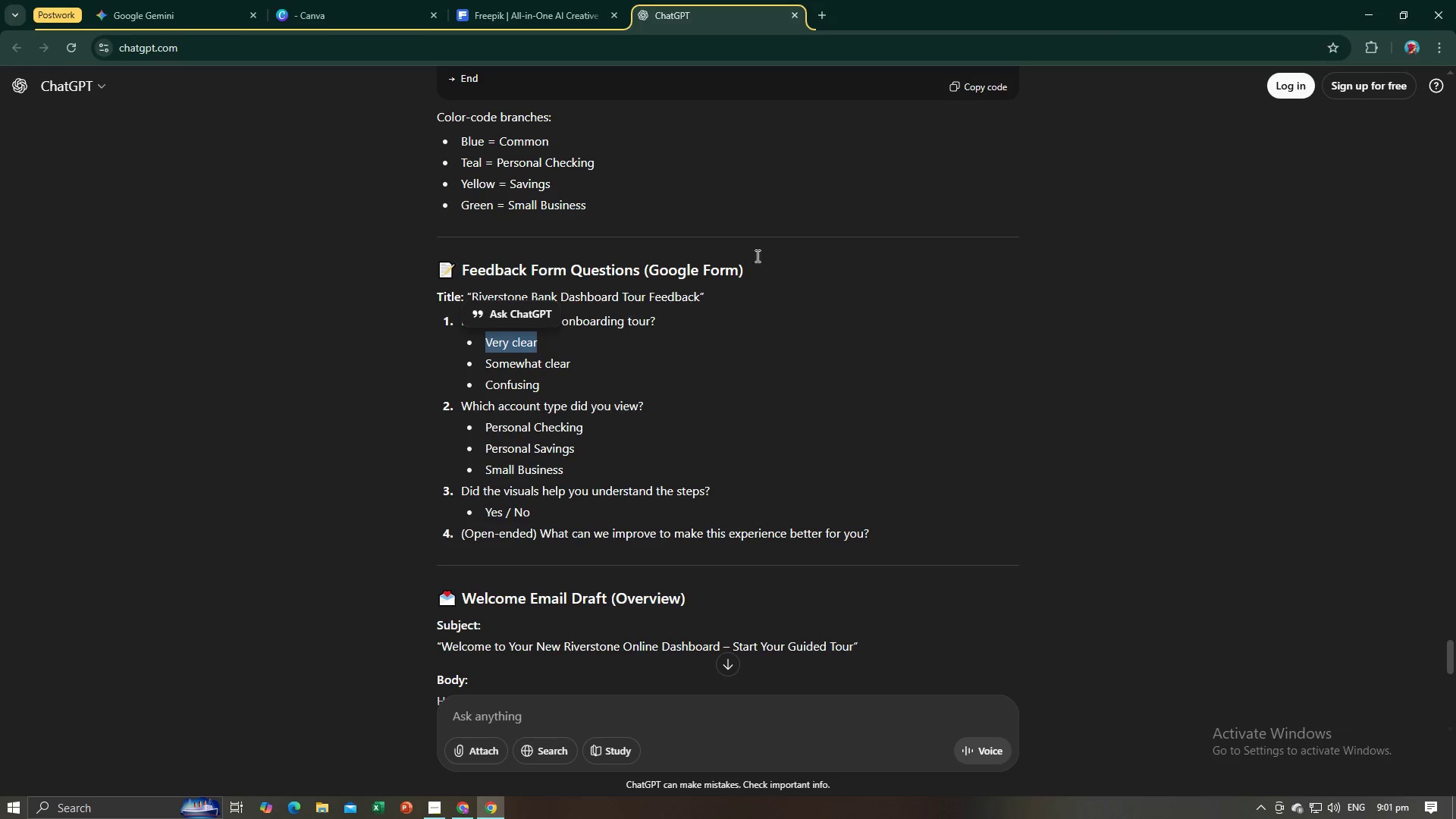 
key(Control+C)
 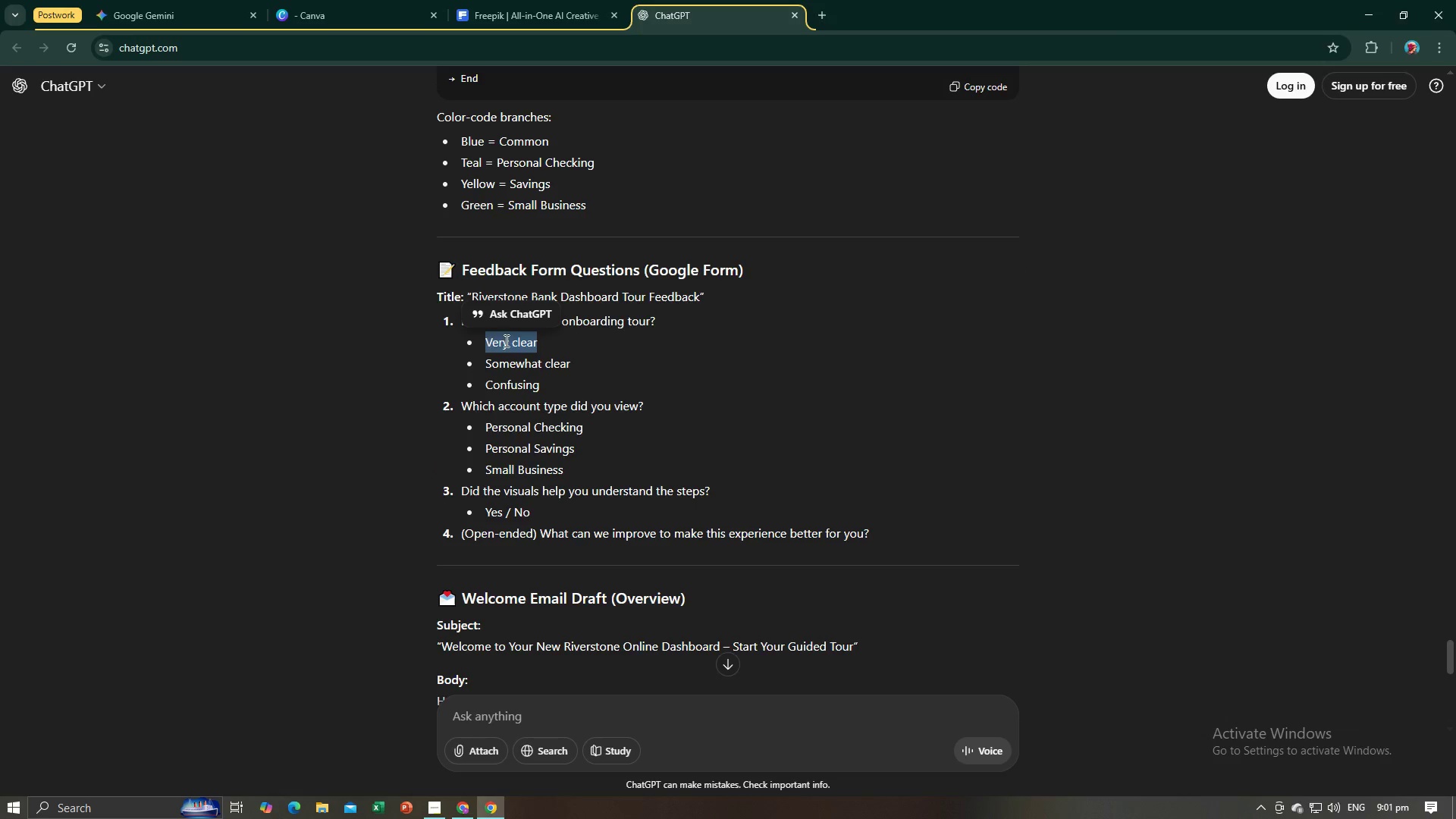 
key(Control+C)
 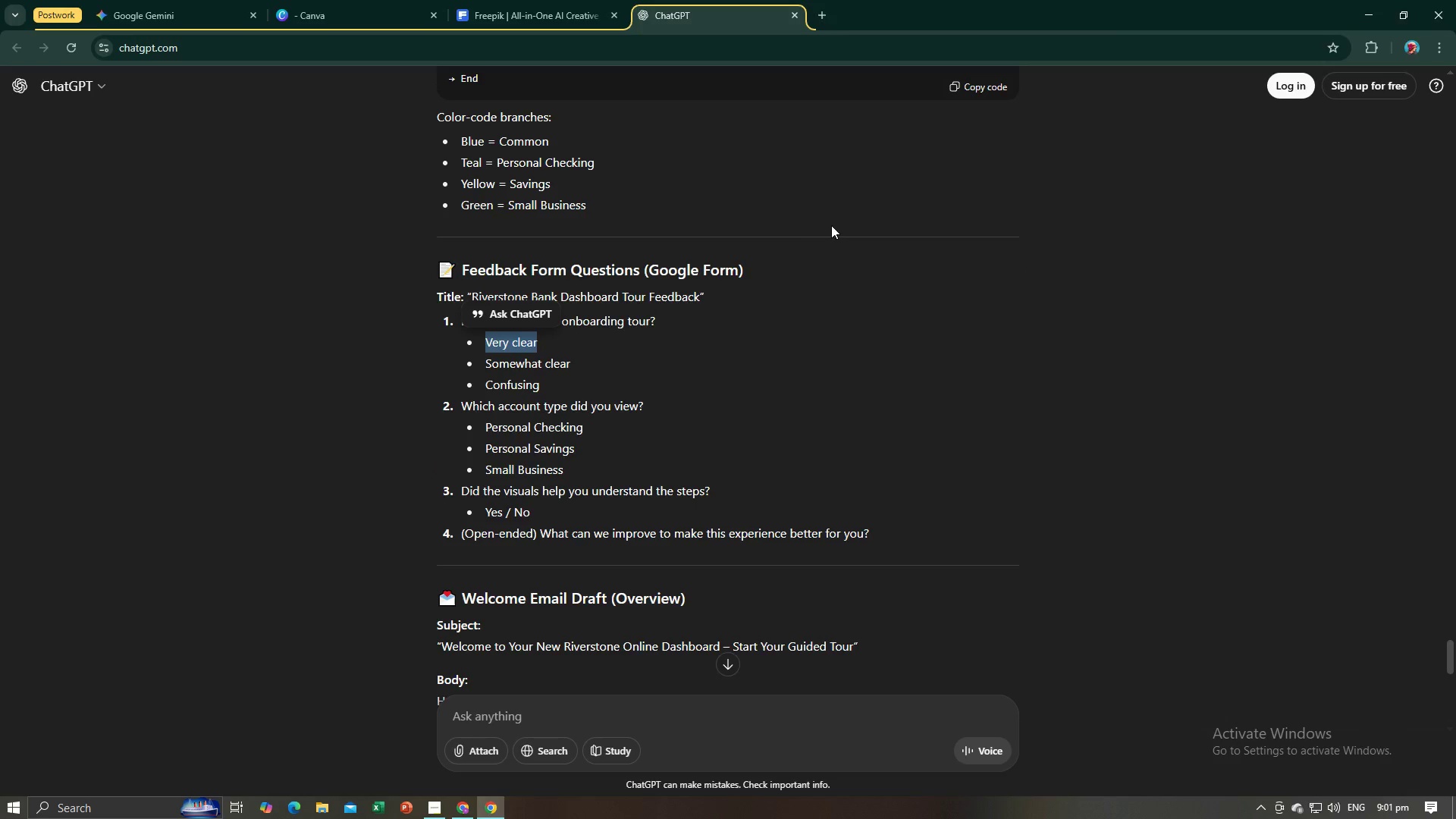 
key(Alt+AltLeft)
 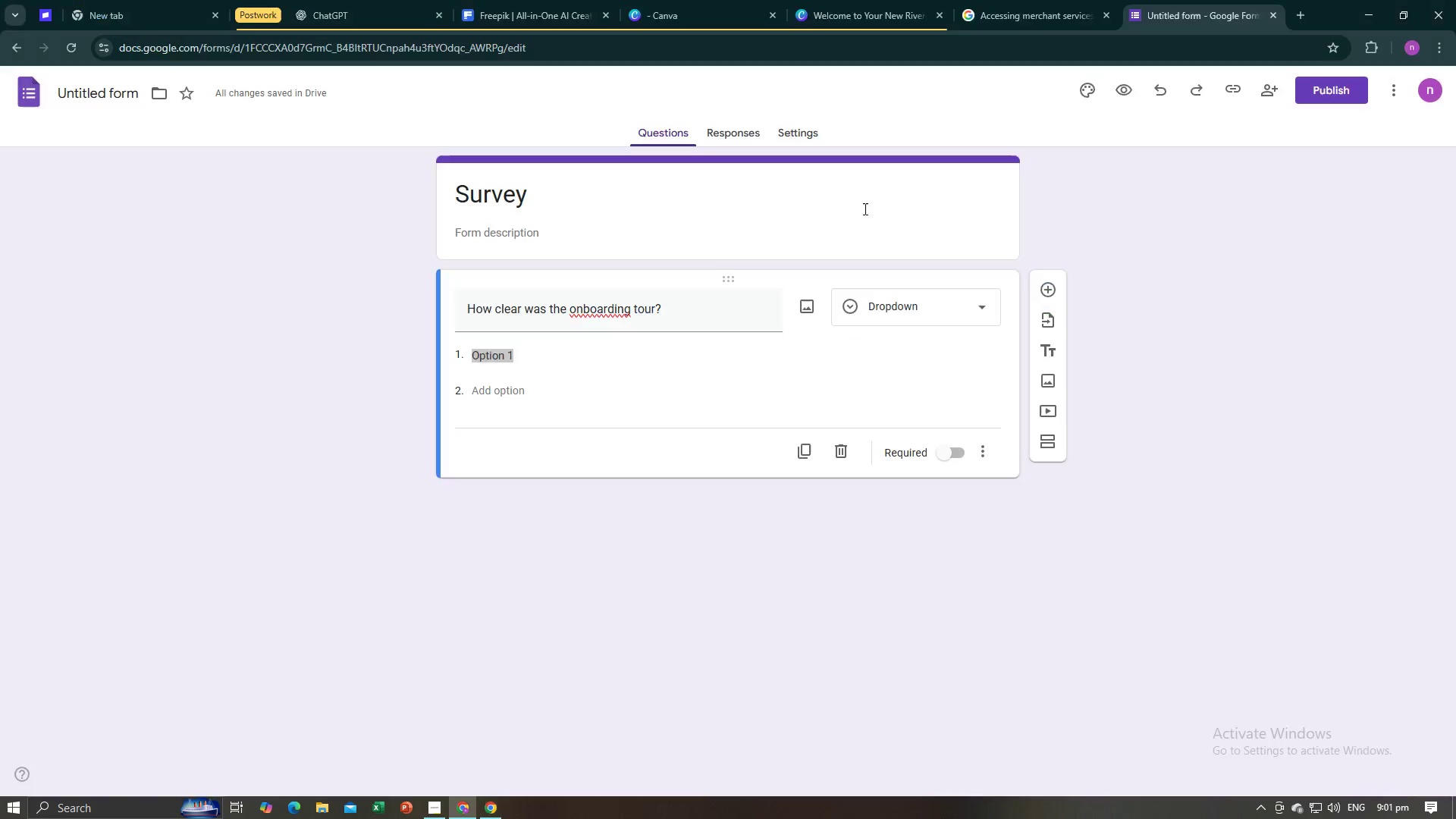 
key(Alt+Tab)
 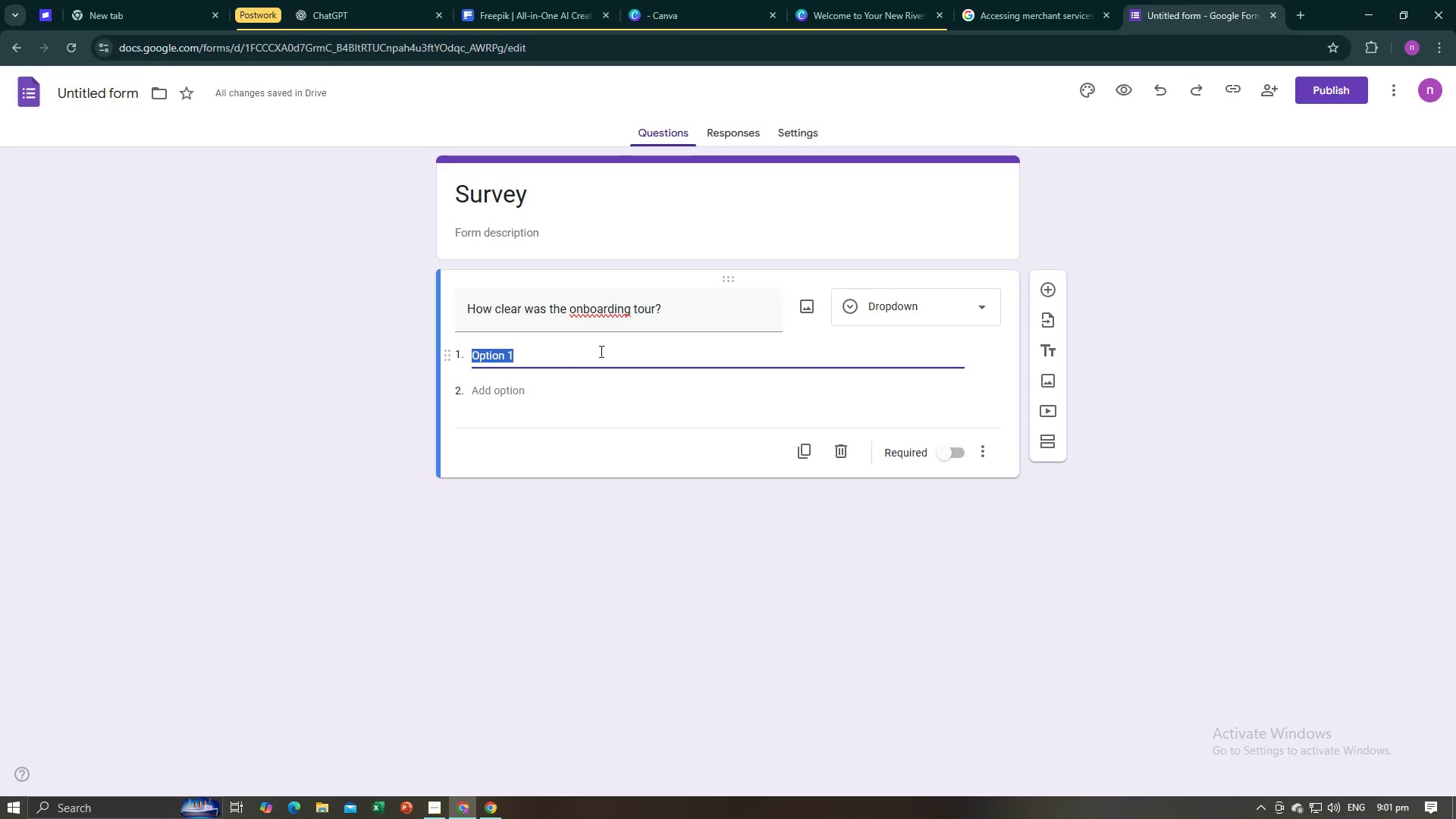 
key(Control+V)
 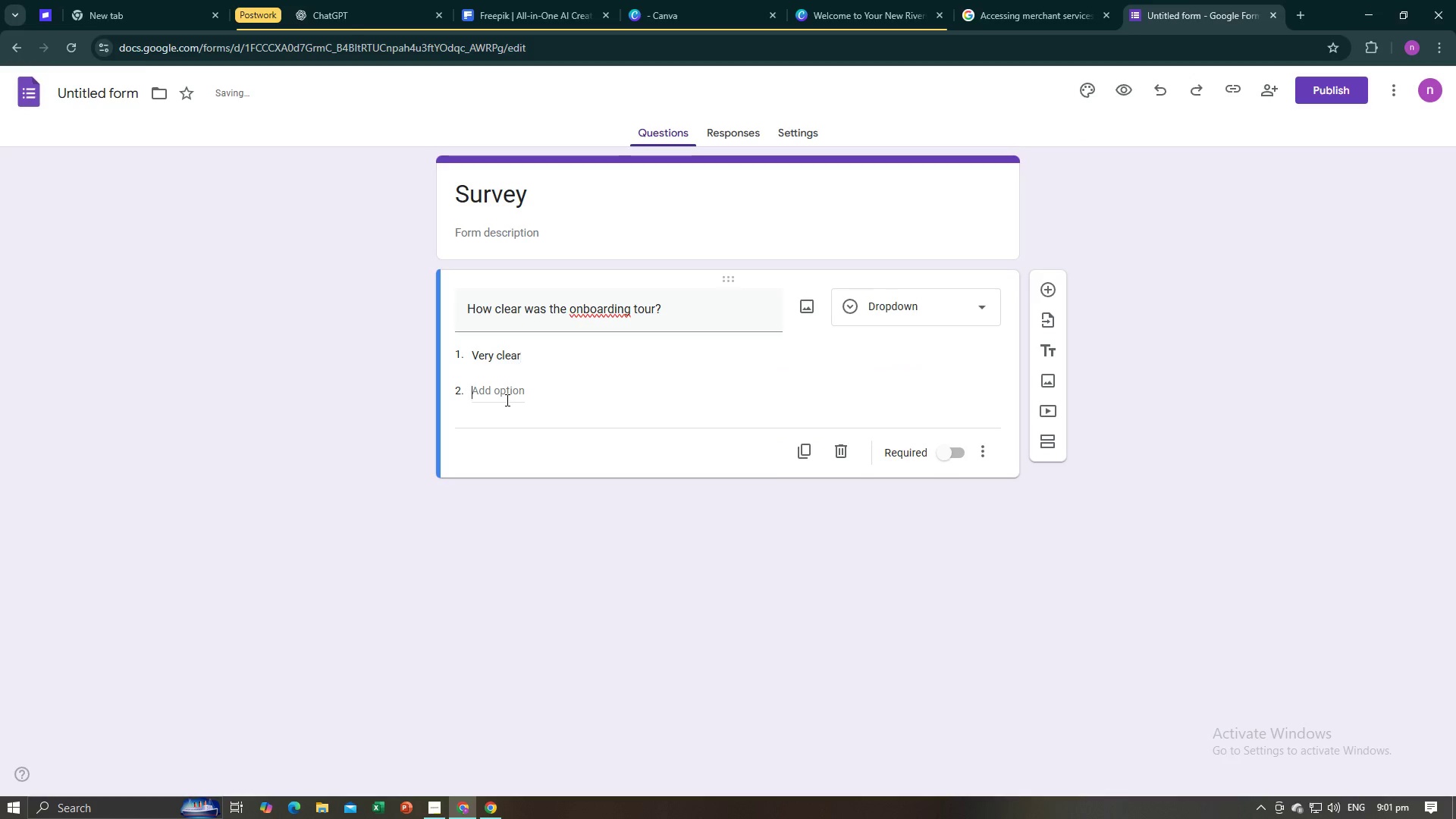 
left_click([506, 400])
 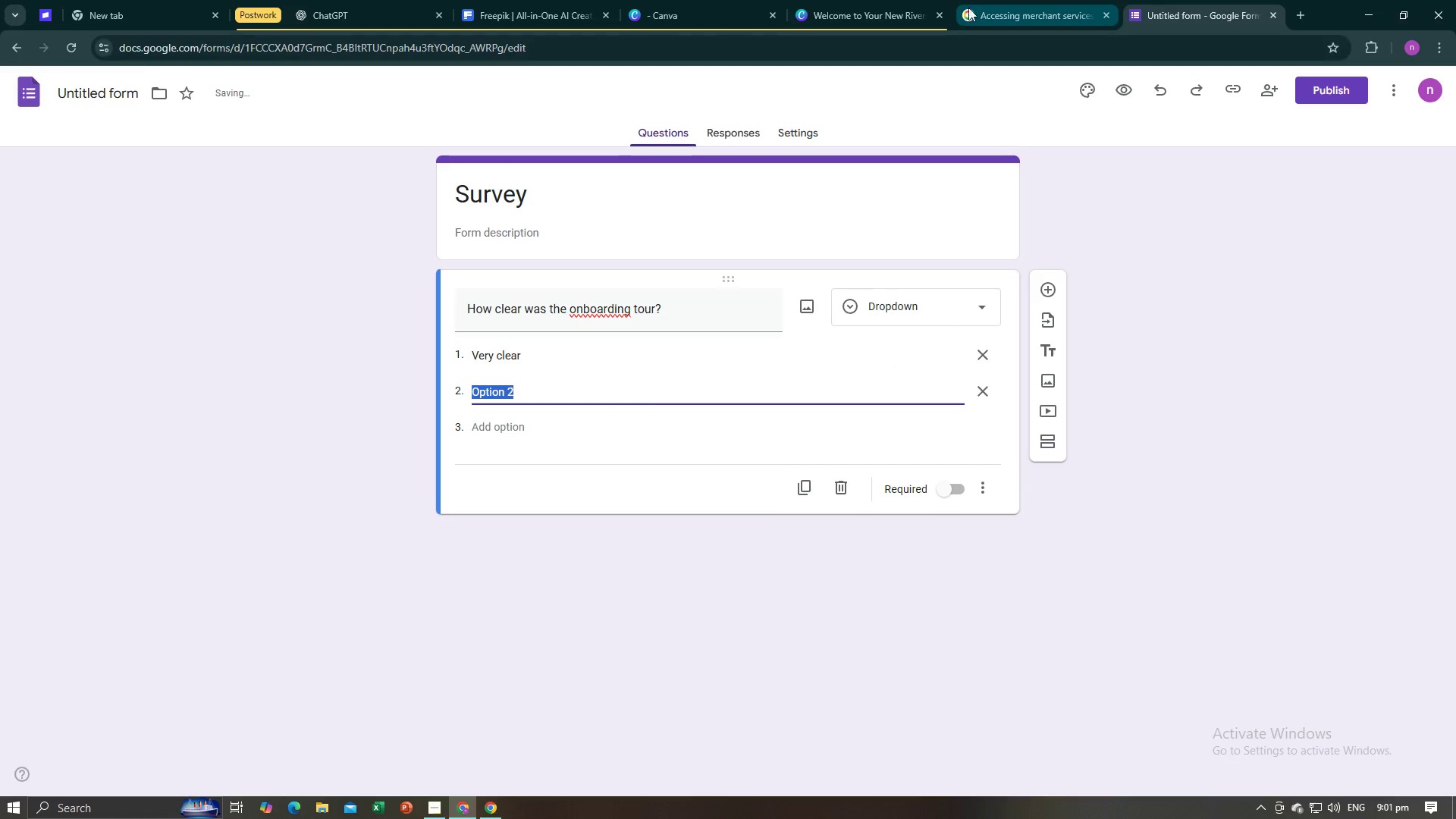 
left_click([880, 0])
 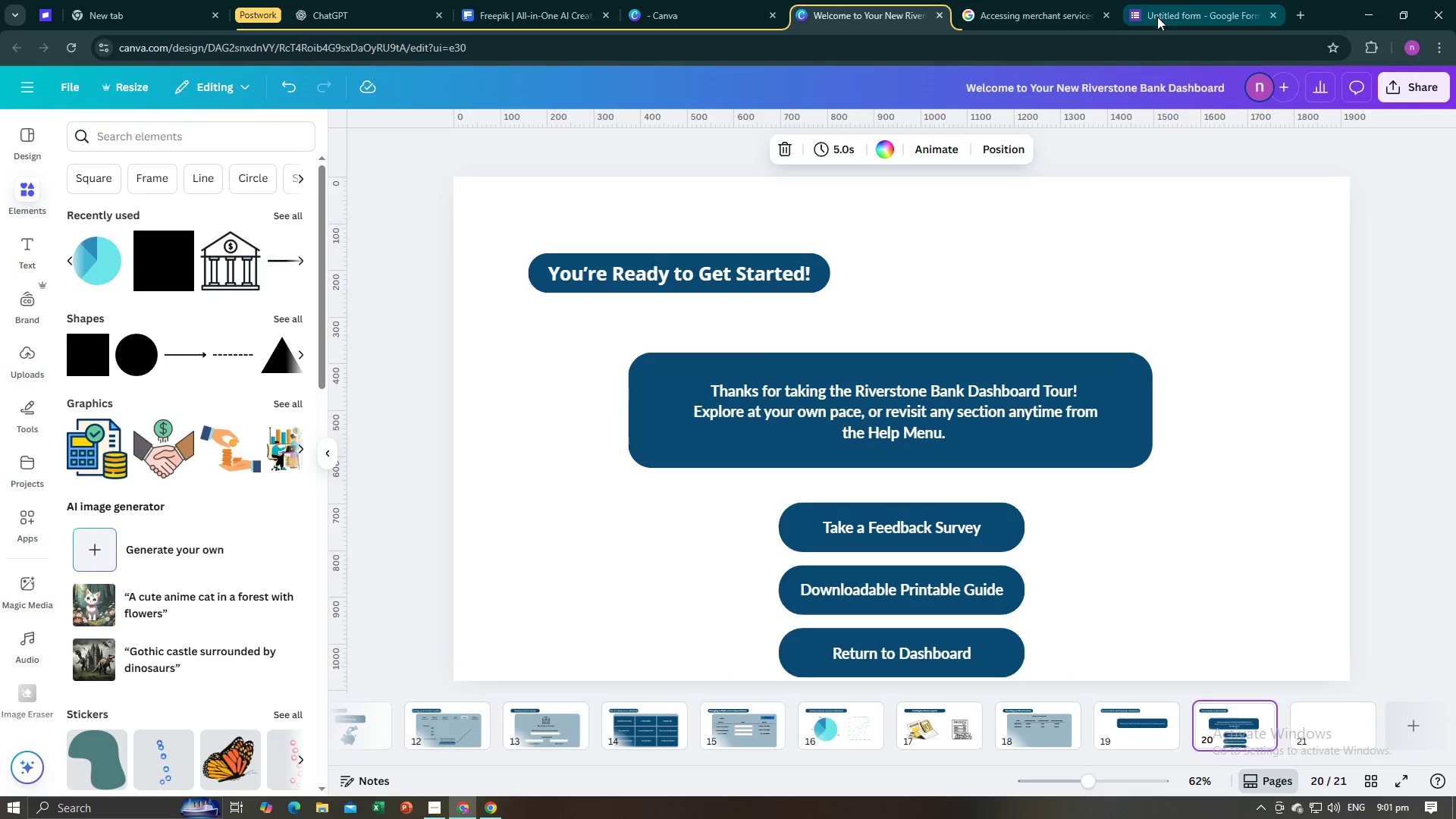 
left_click([1197, 0])
 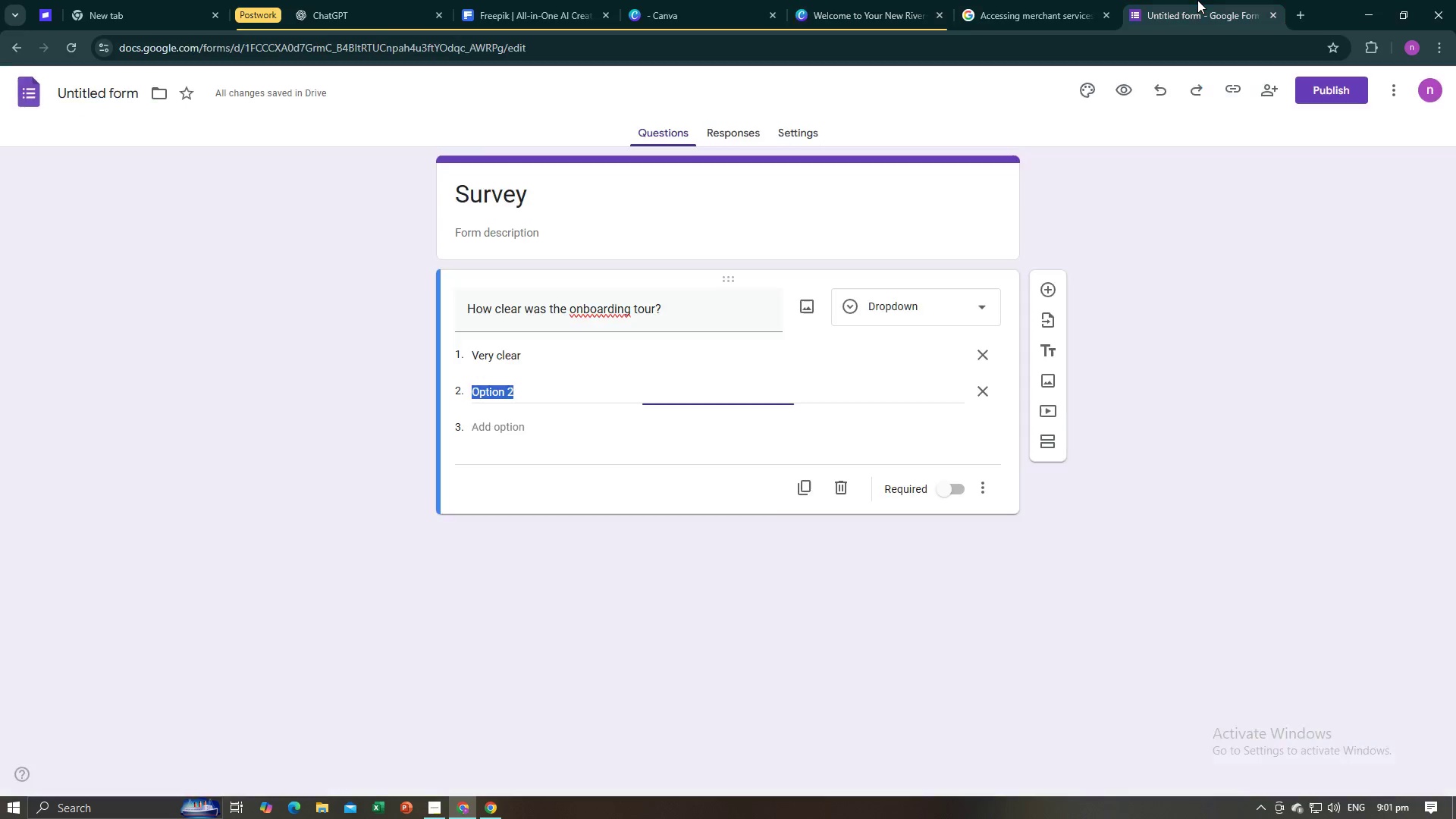 
key(Alt+AltLeft)
 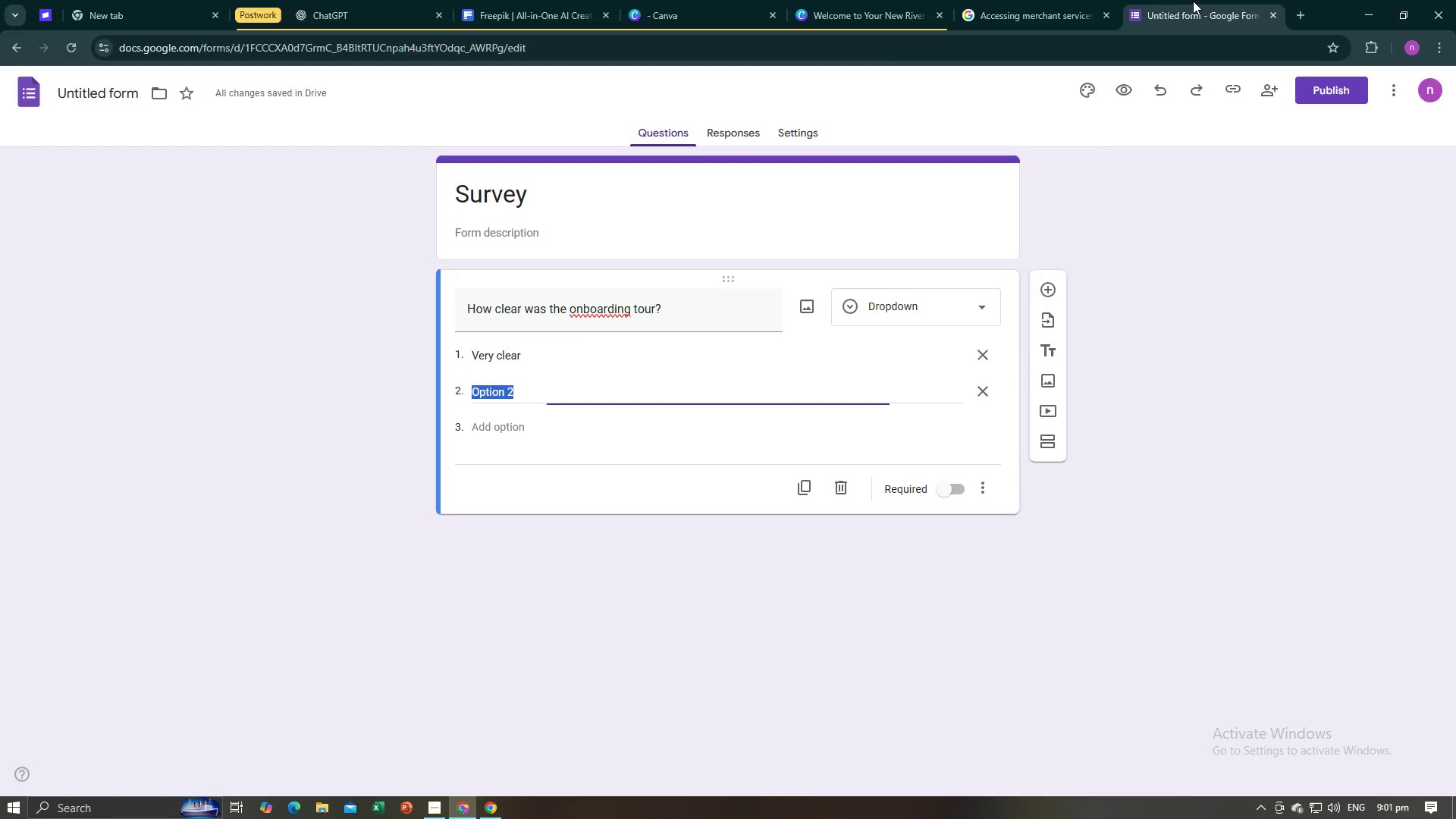 
key(Alt+Tab)
 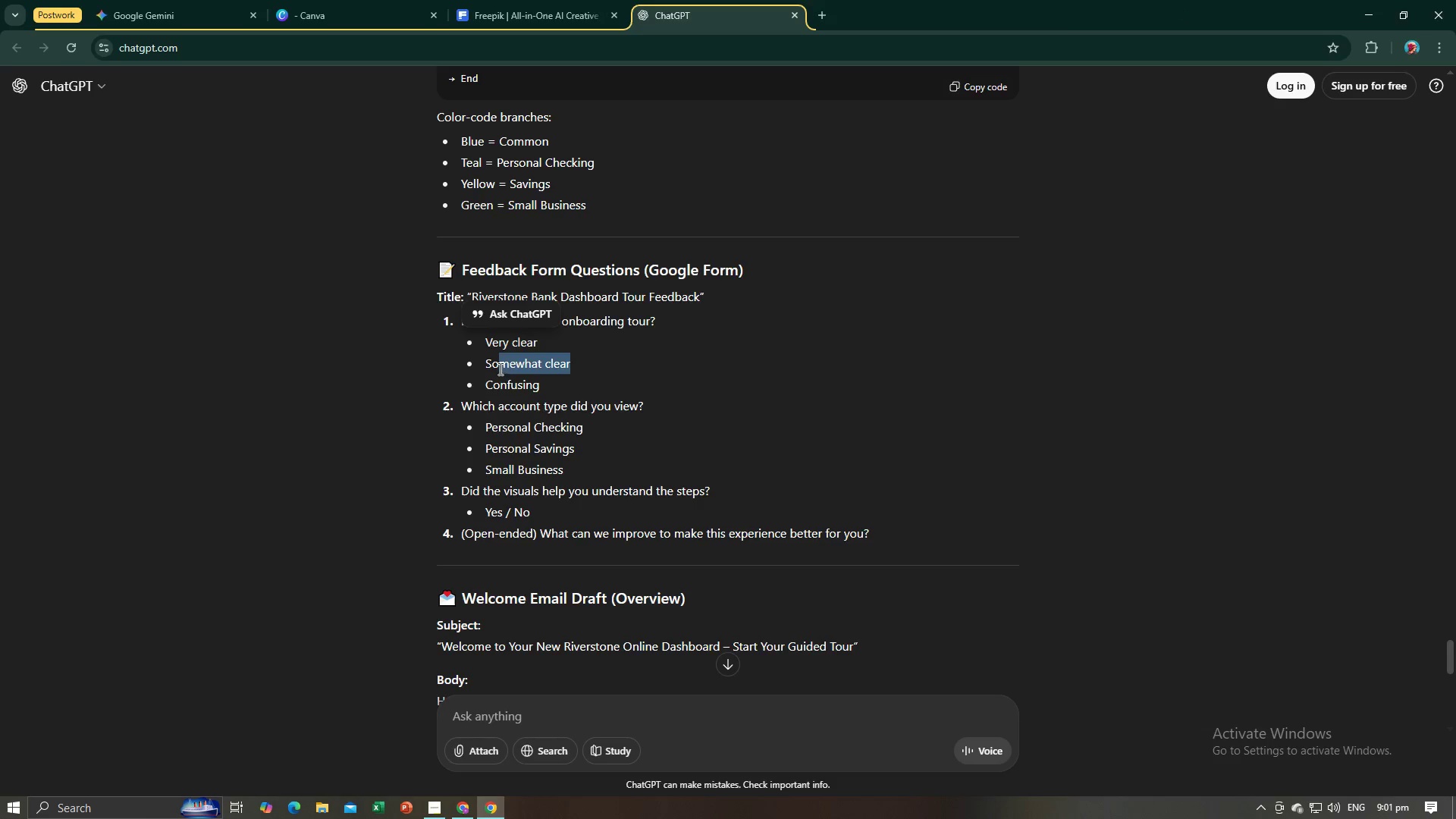 
key(Control+C)
 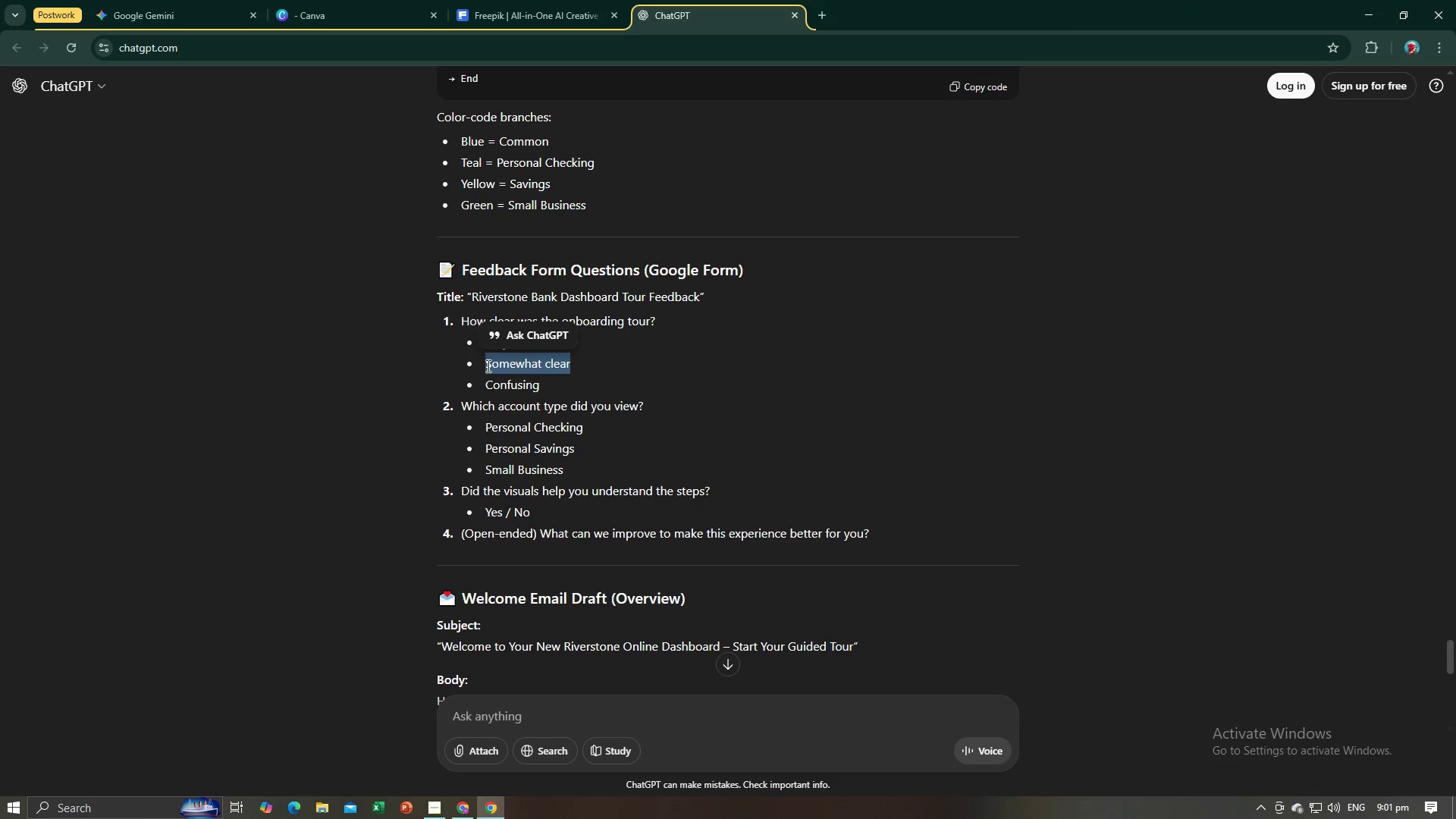 
key(Control+C)
 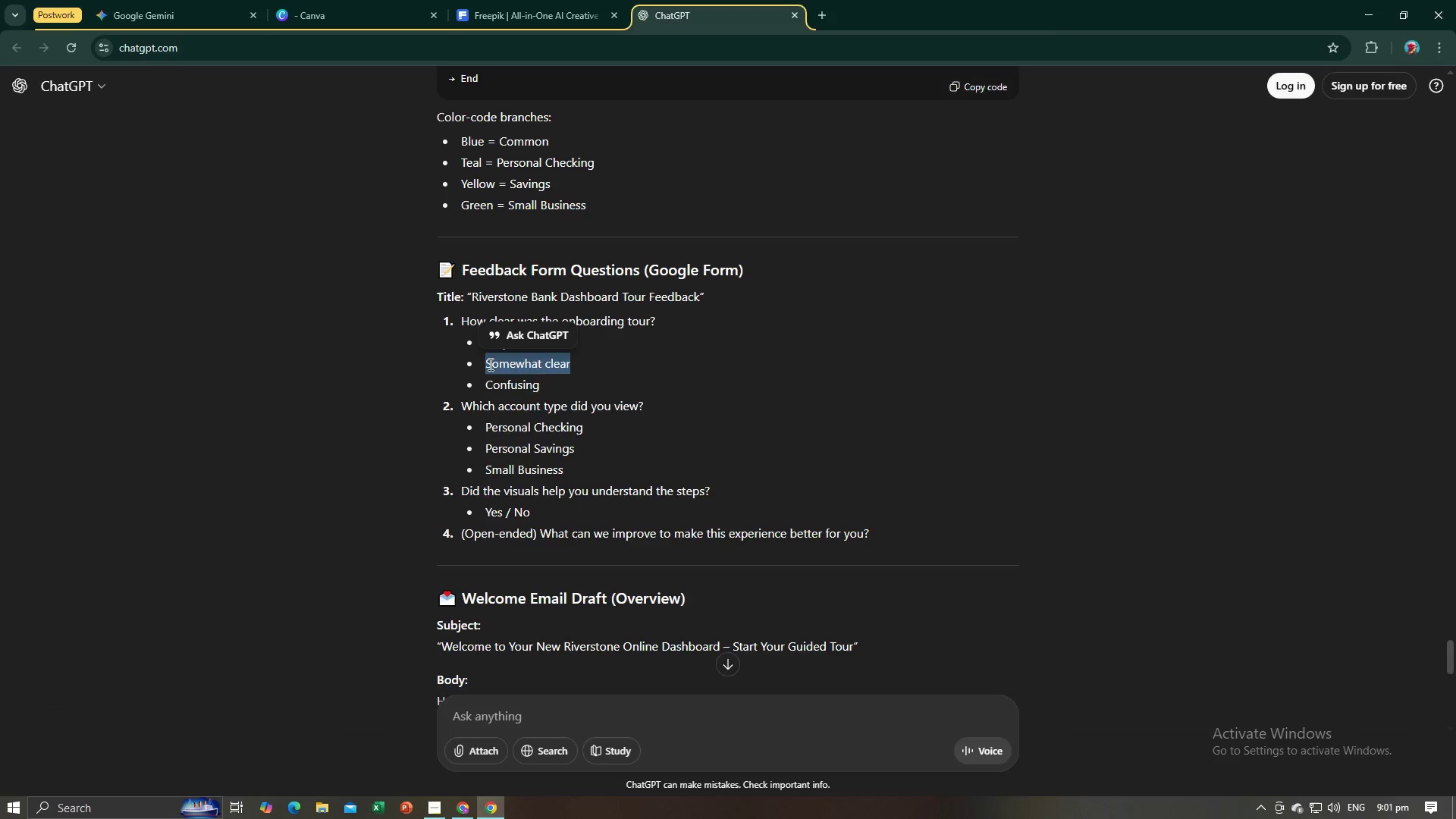 
key(Alt+AltLeft)
 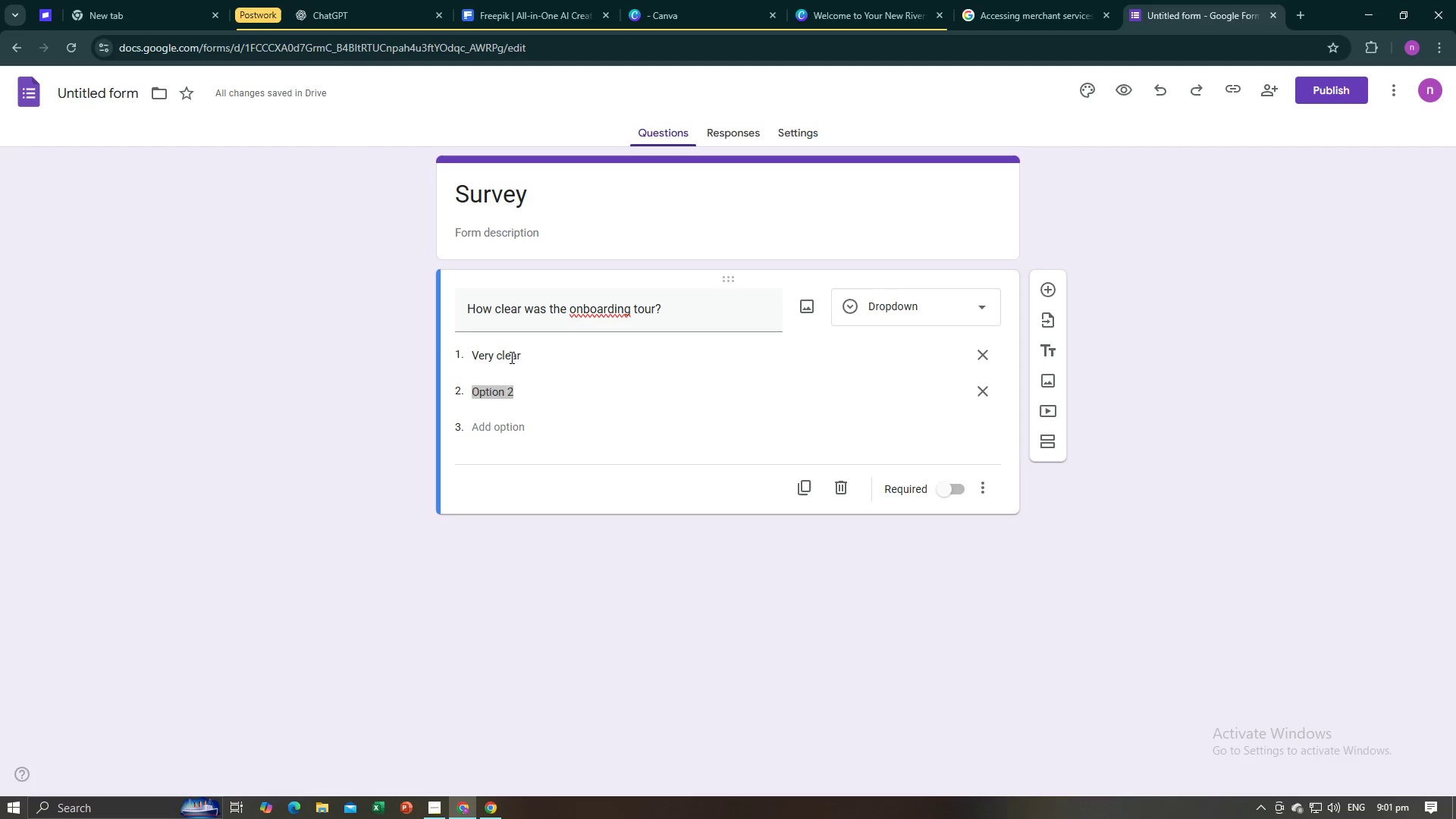 
key(Alt+Tab)
 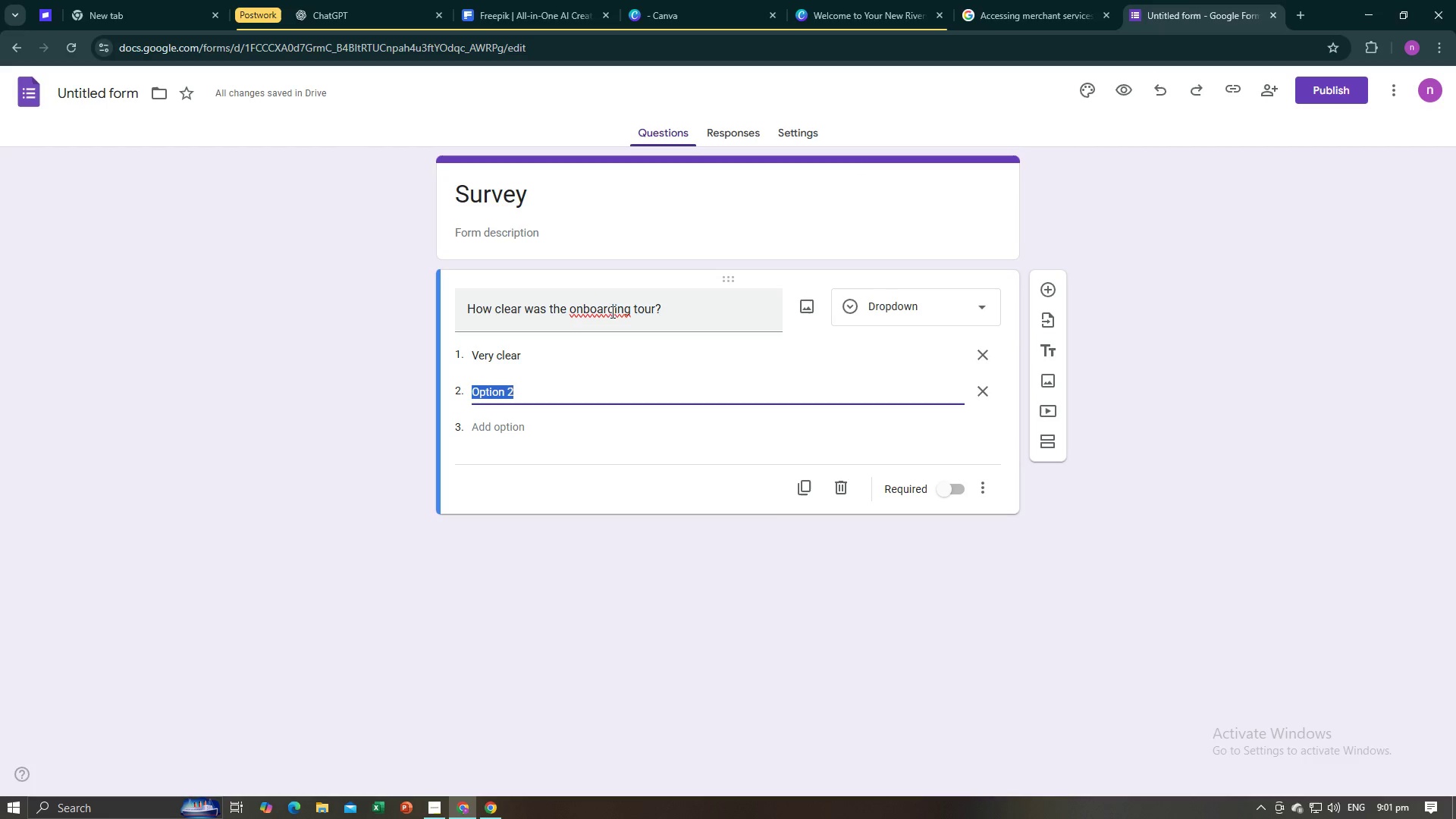 
key(Control+V)
 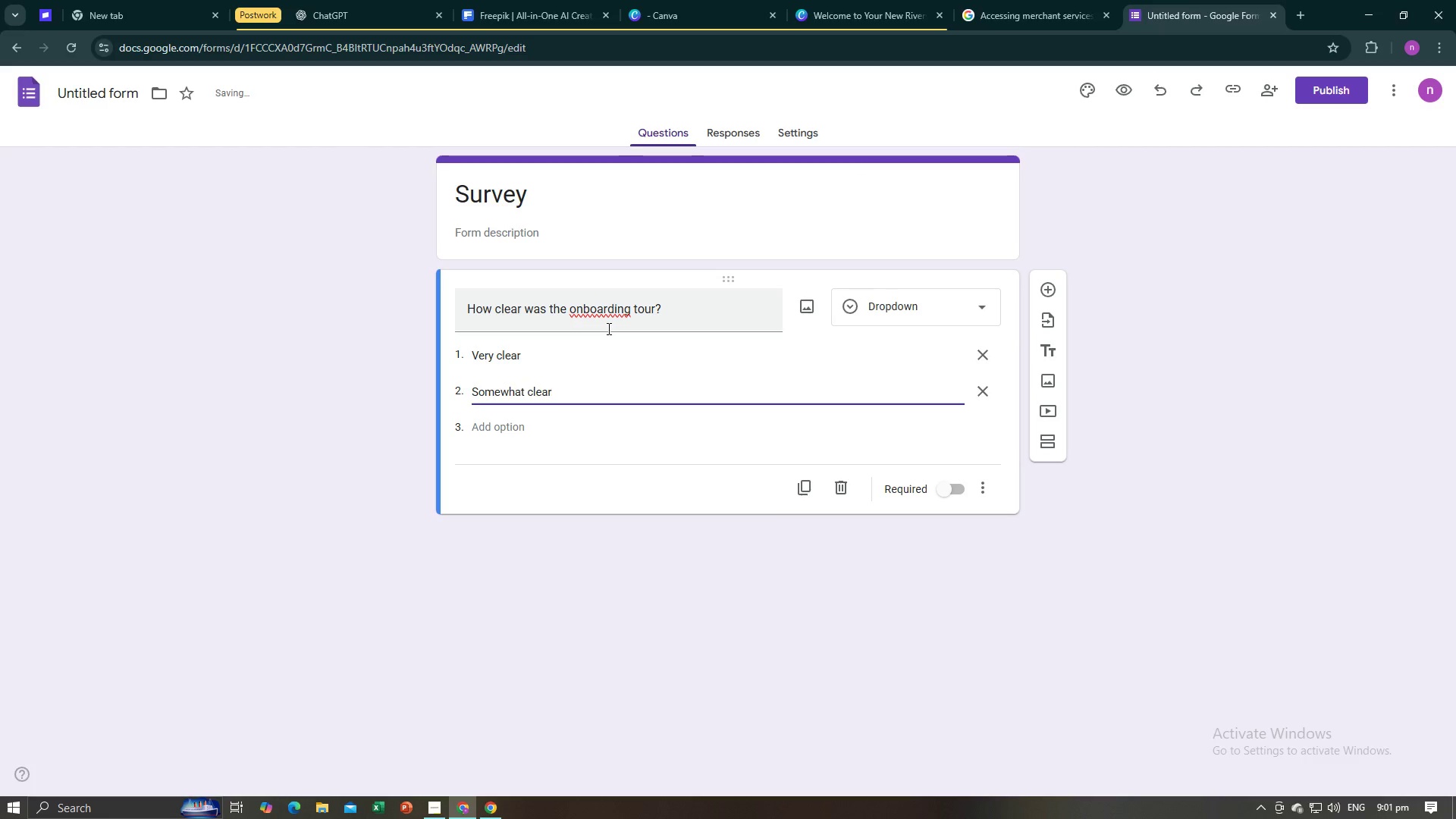 
key(Alt+AltLeft)
 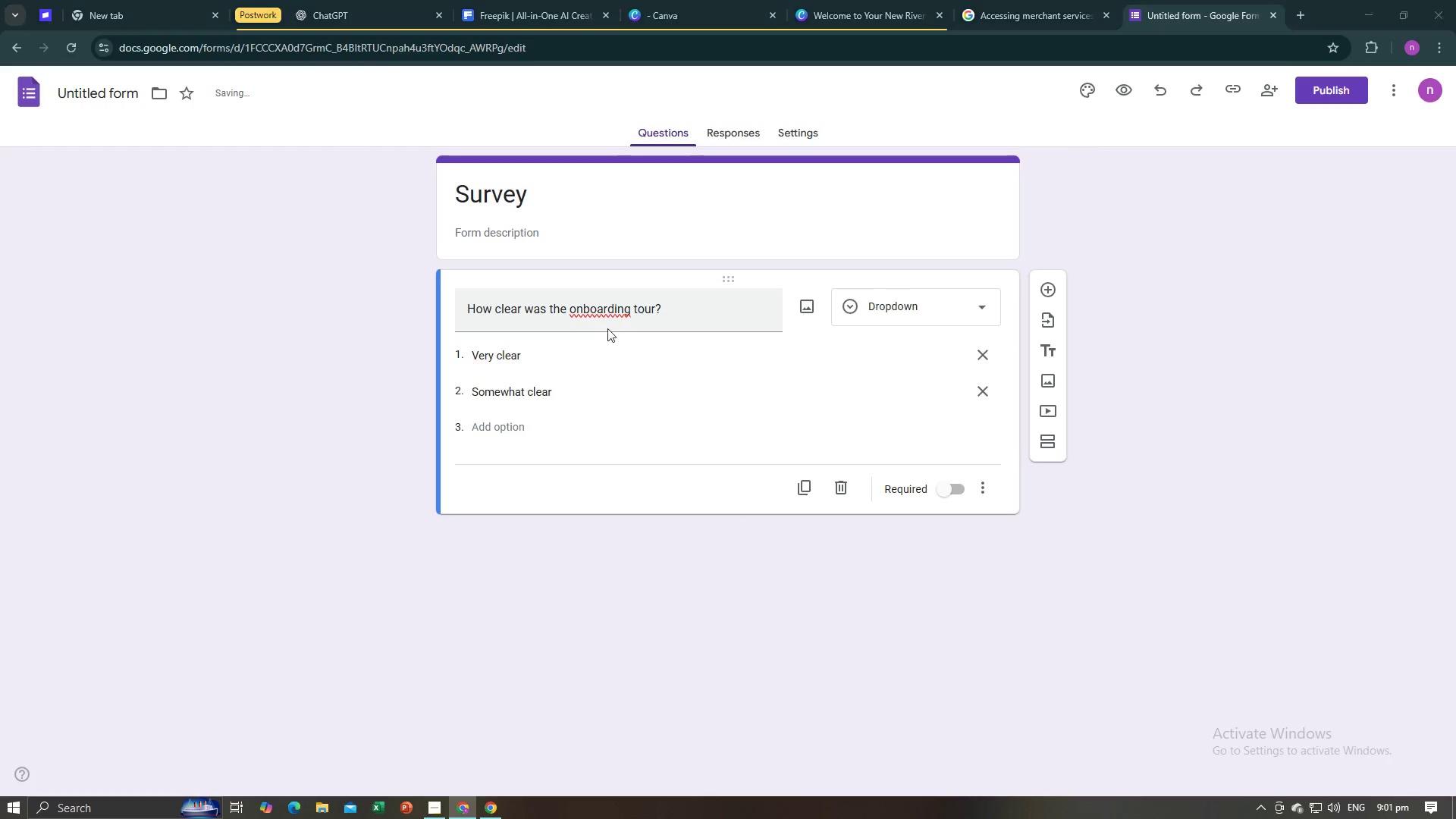 
key(Alt+Tab)
 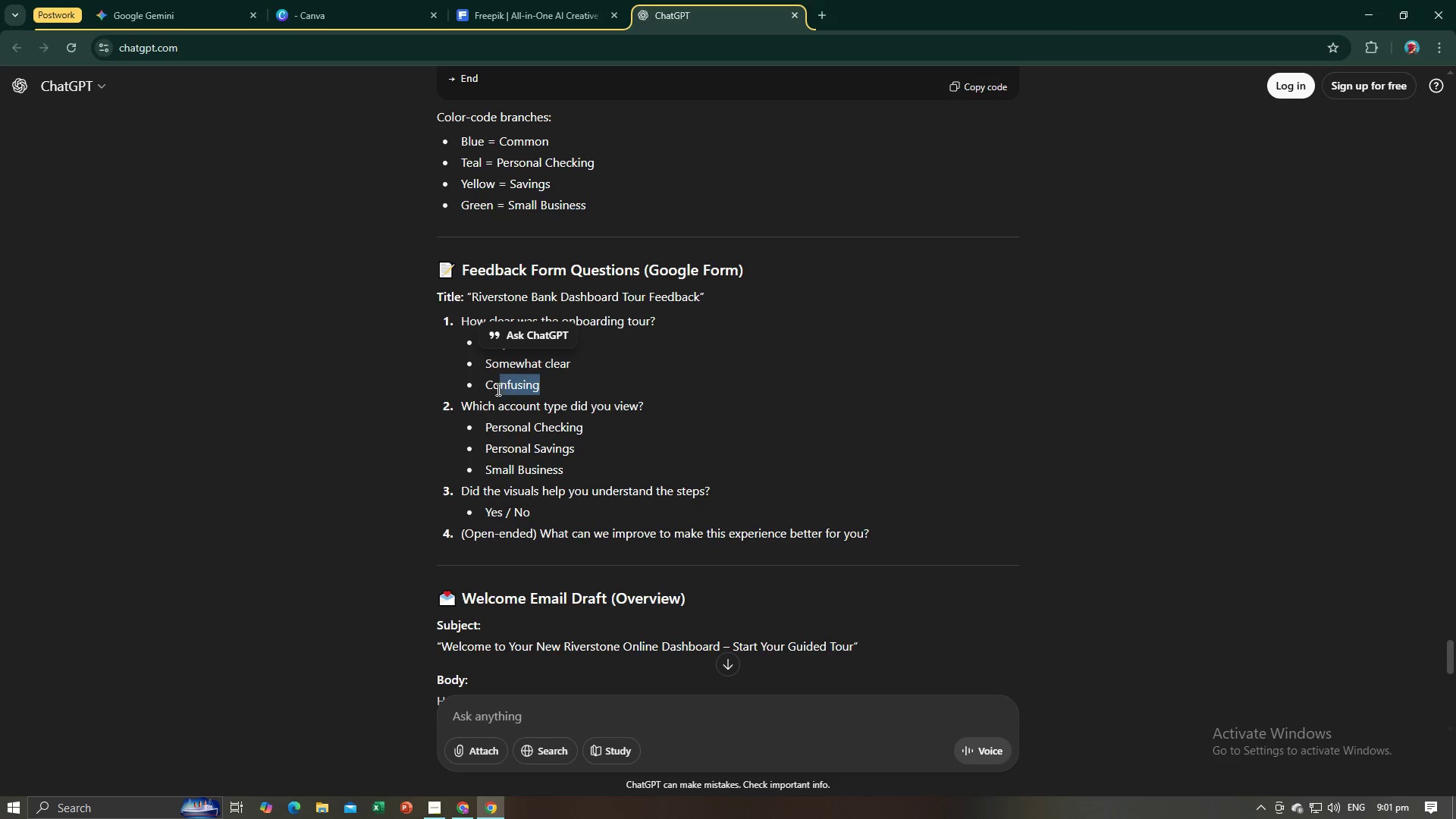 
key(Control+C)
 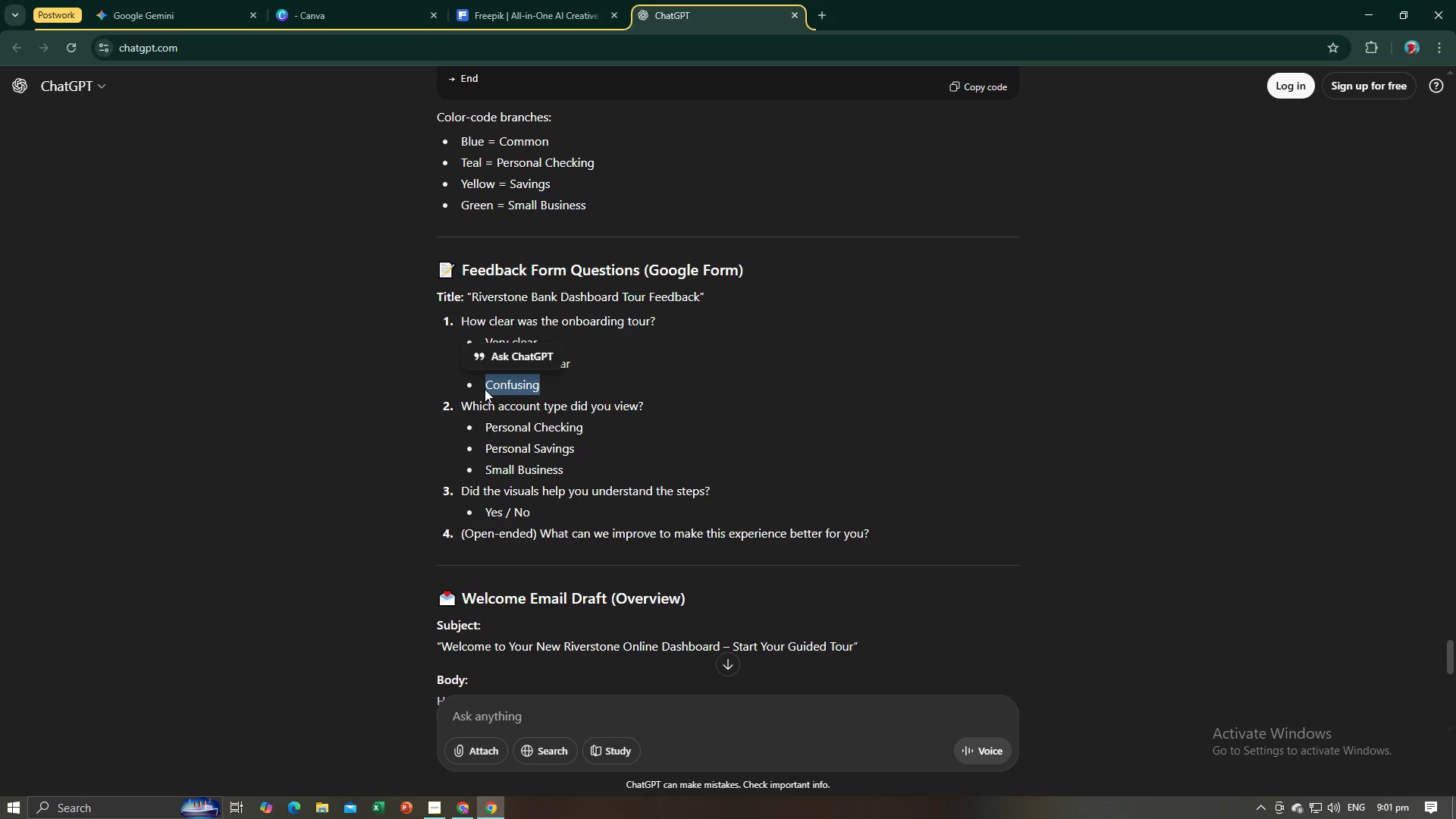 
key(Control+C)
 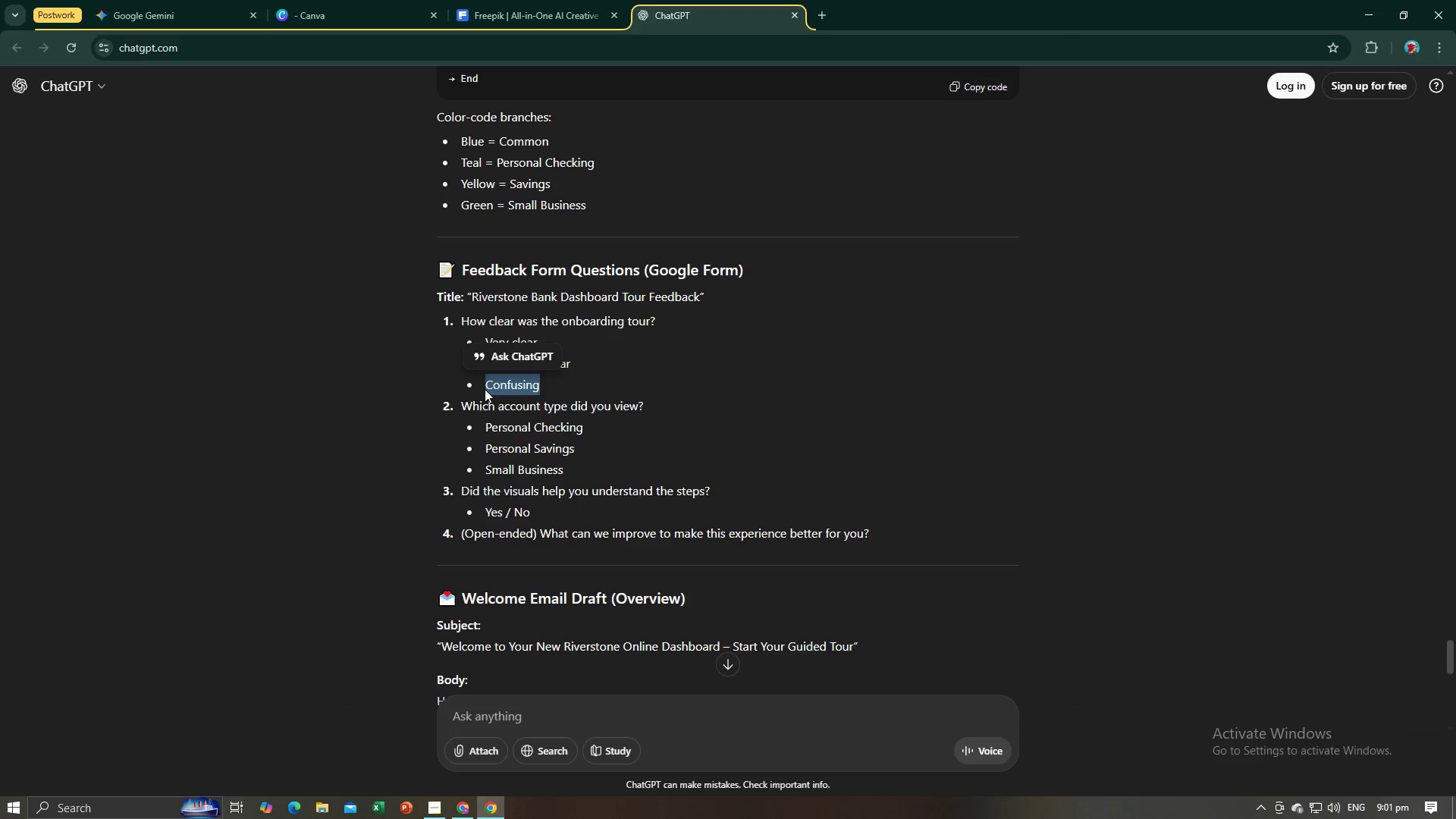 
key(Alt+AltLeft)
 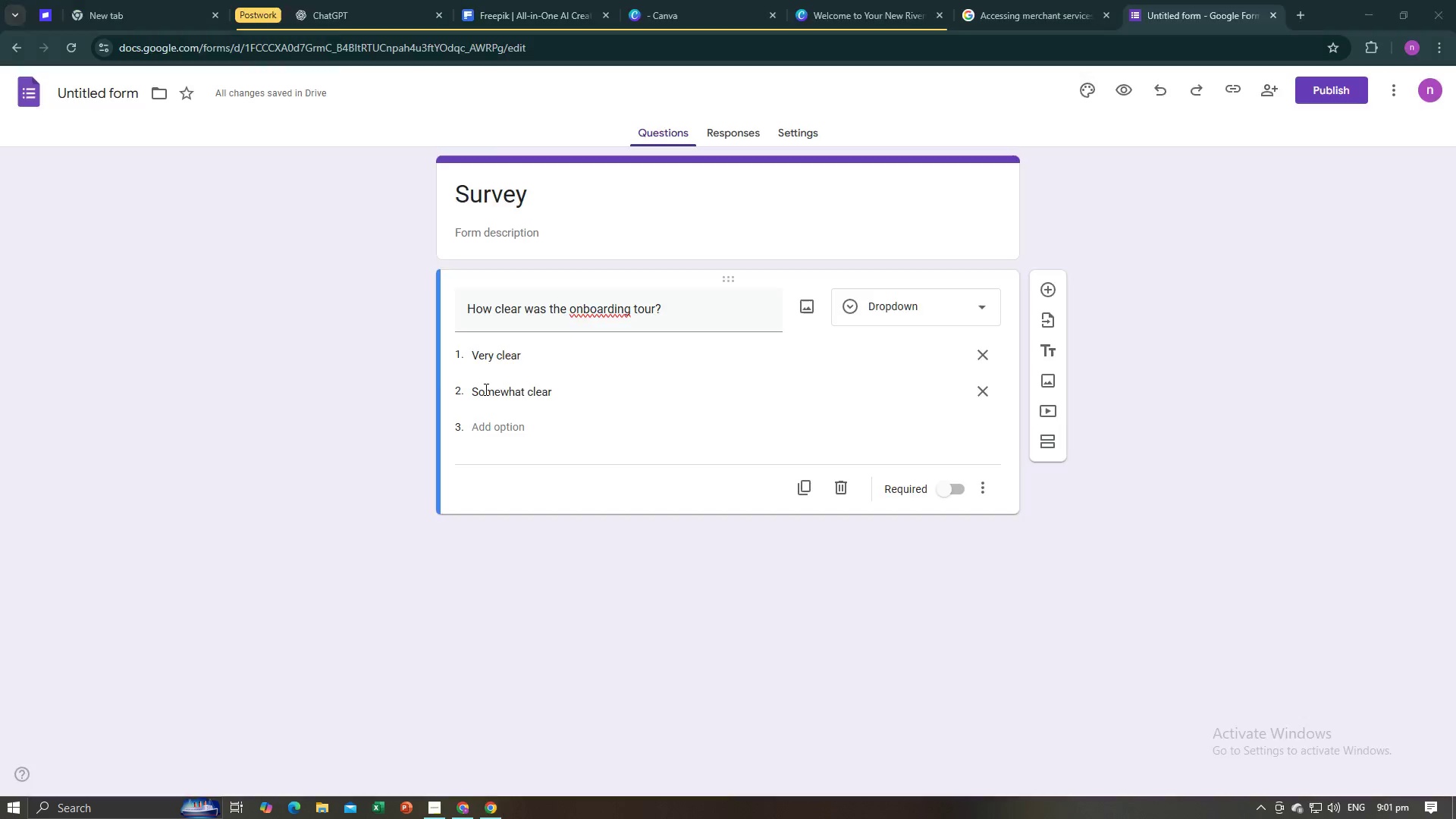 
key(Alt+Tab)
 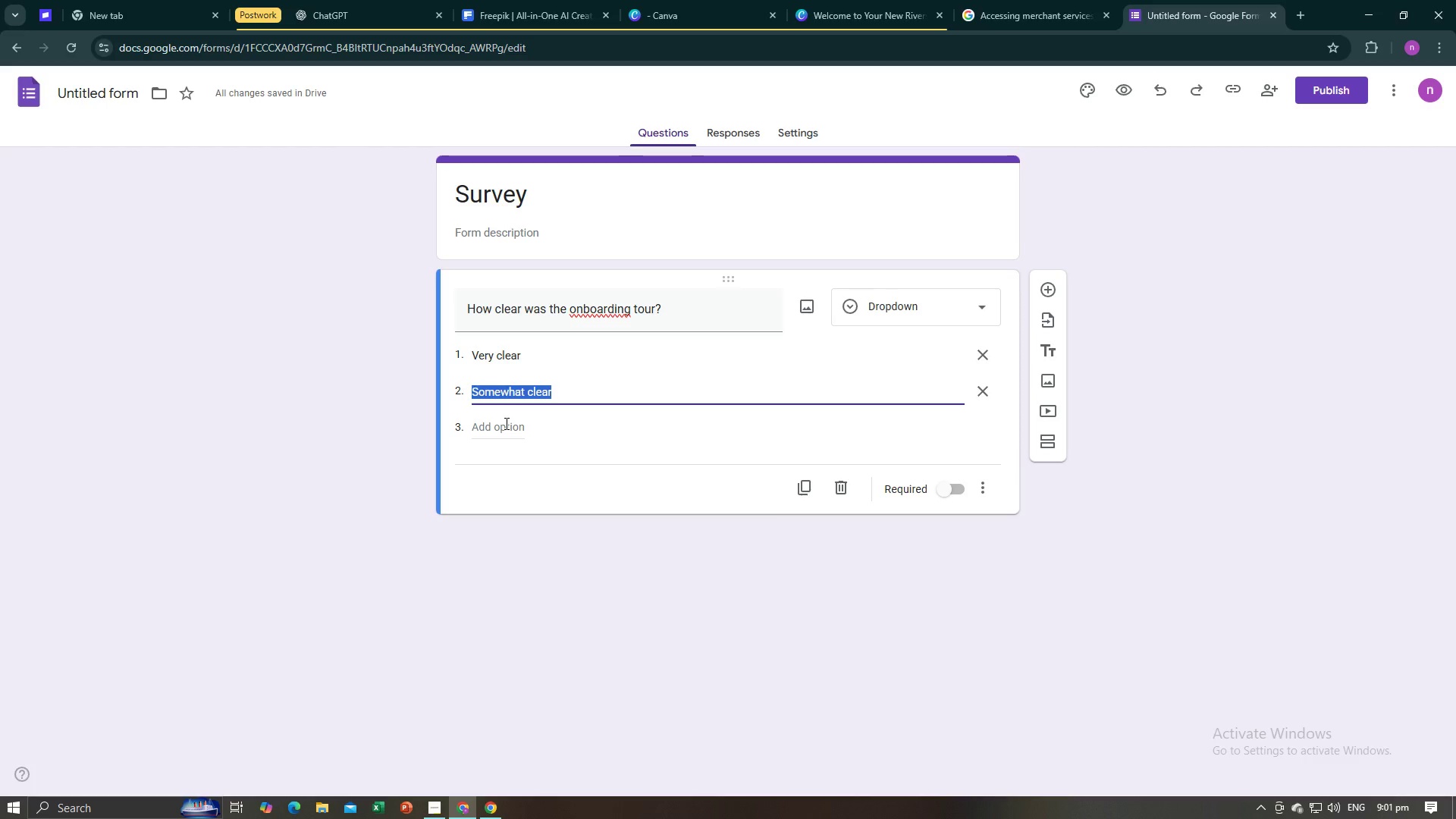 
left_click([505, 423])
 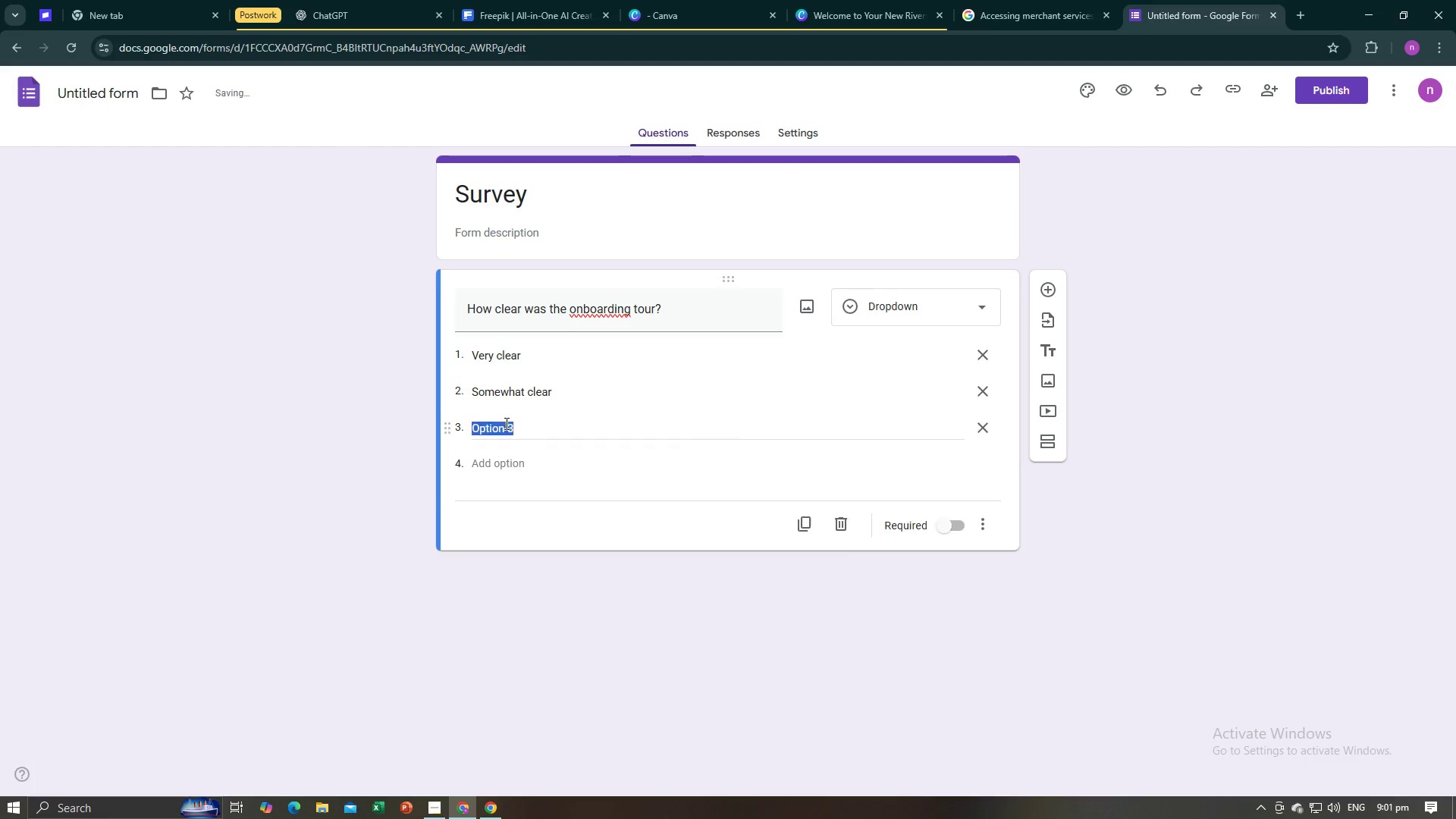 
key(Control+V)
 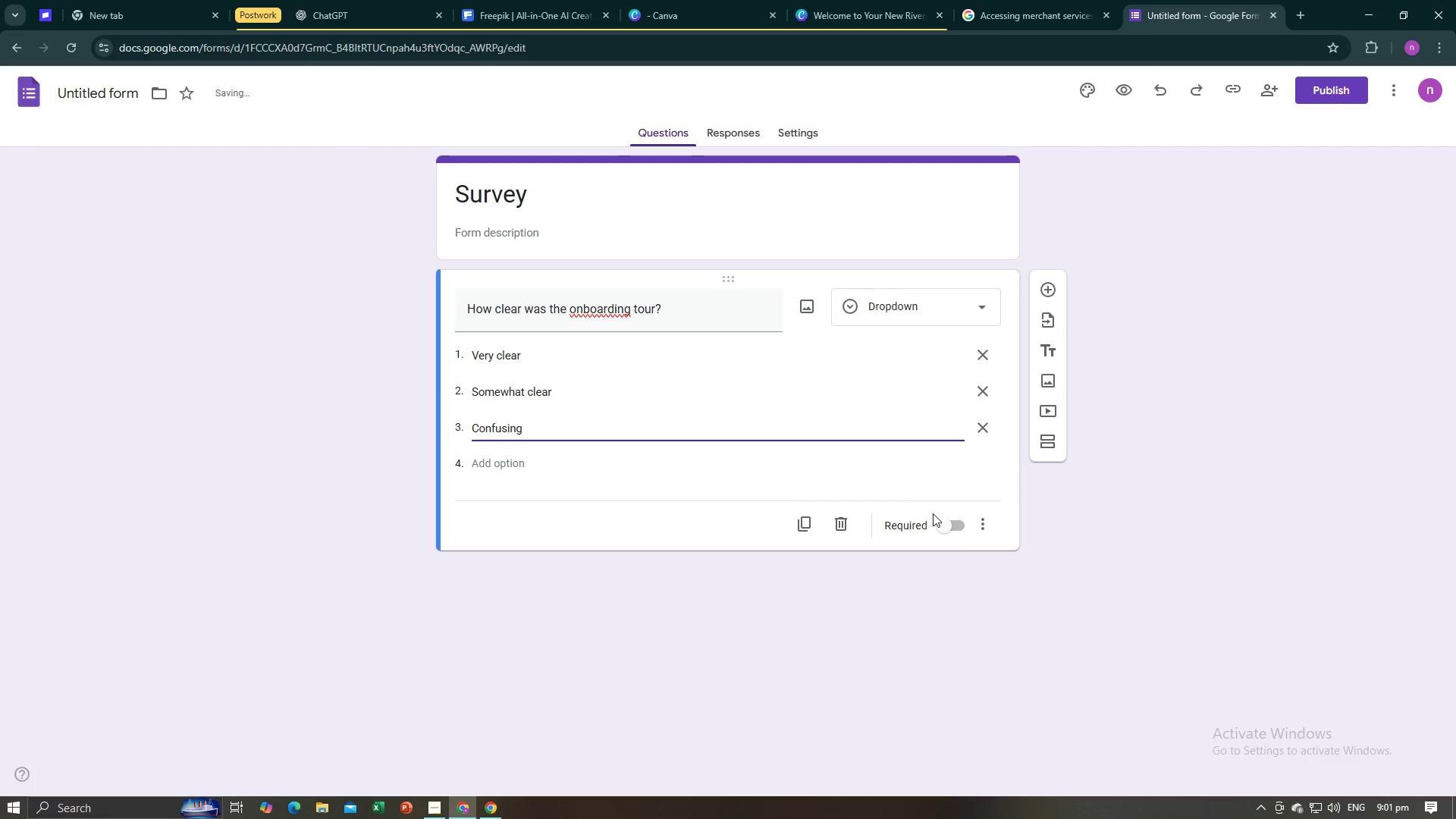 
left_click([943, 524])
 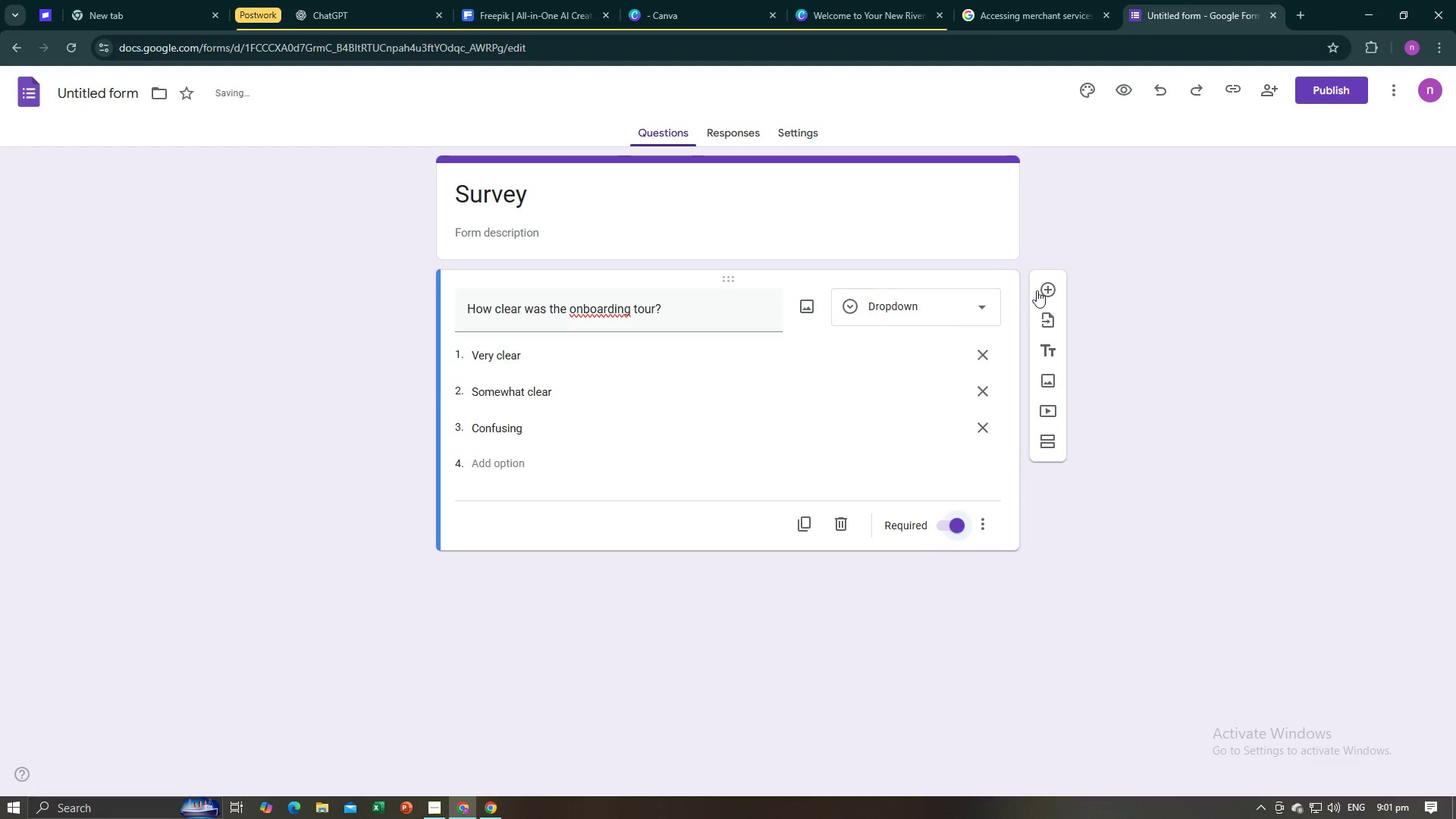 
left_click([1046, 287])
 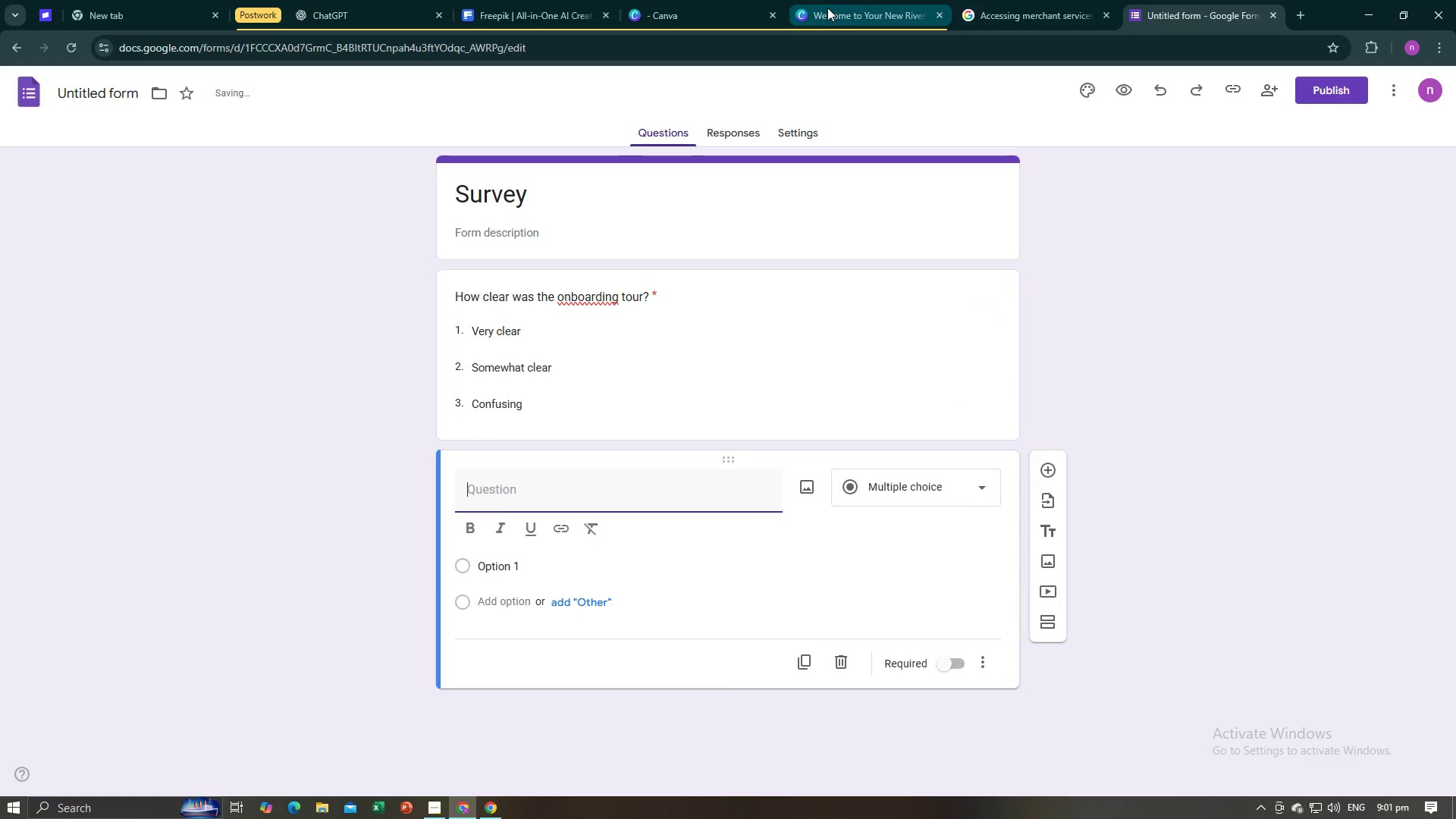 
key(Alt+AltLeft)
 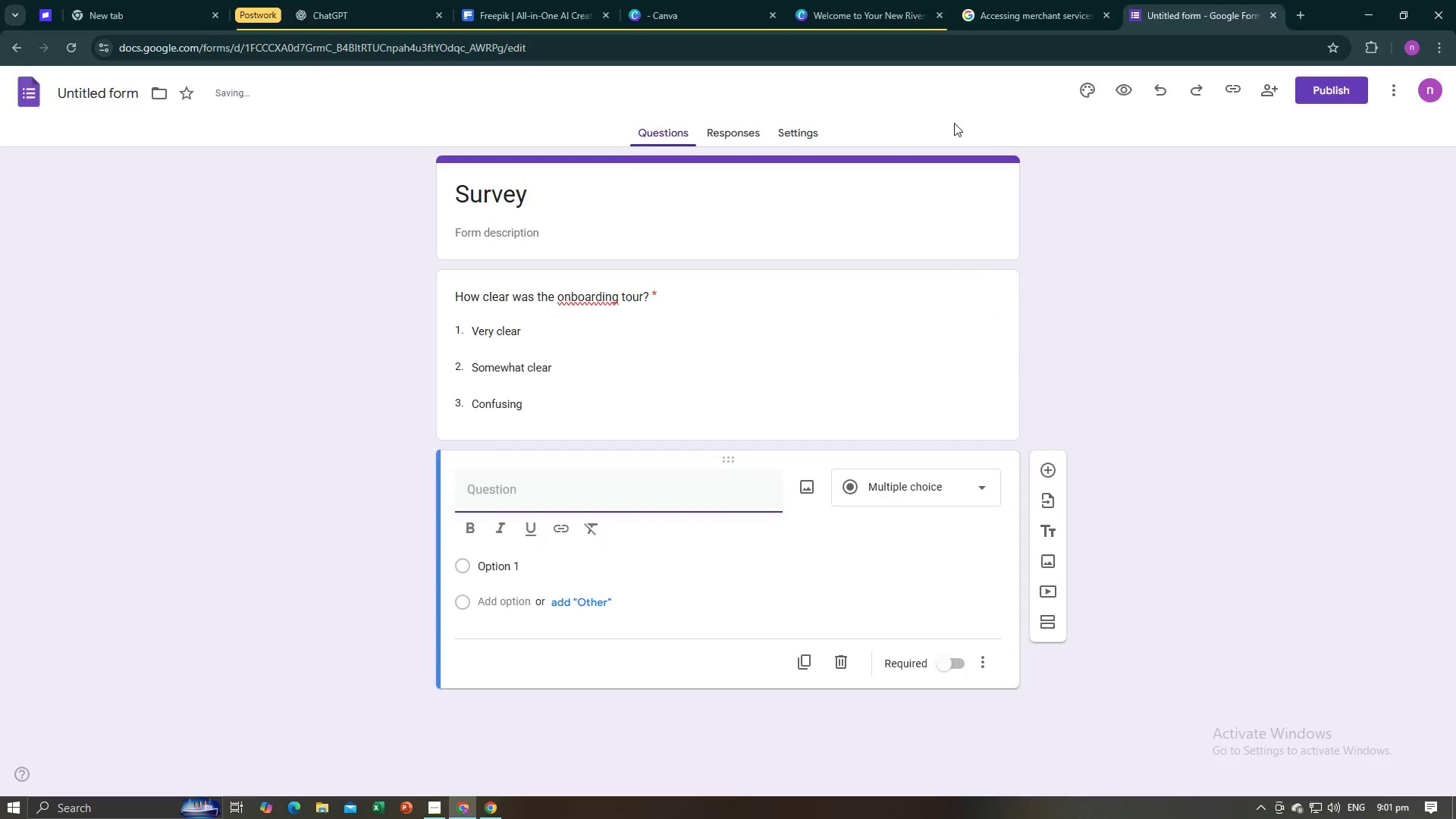 
key(Alt+Tab)
 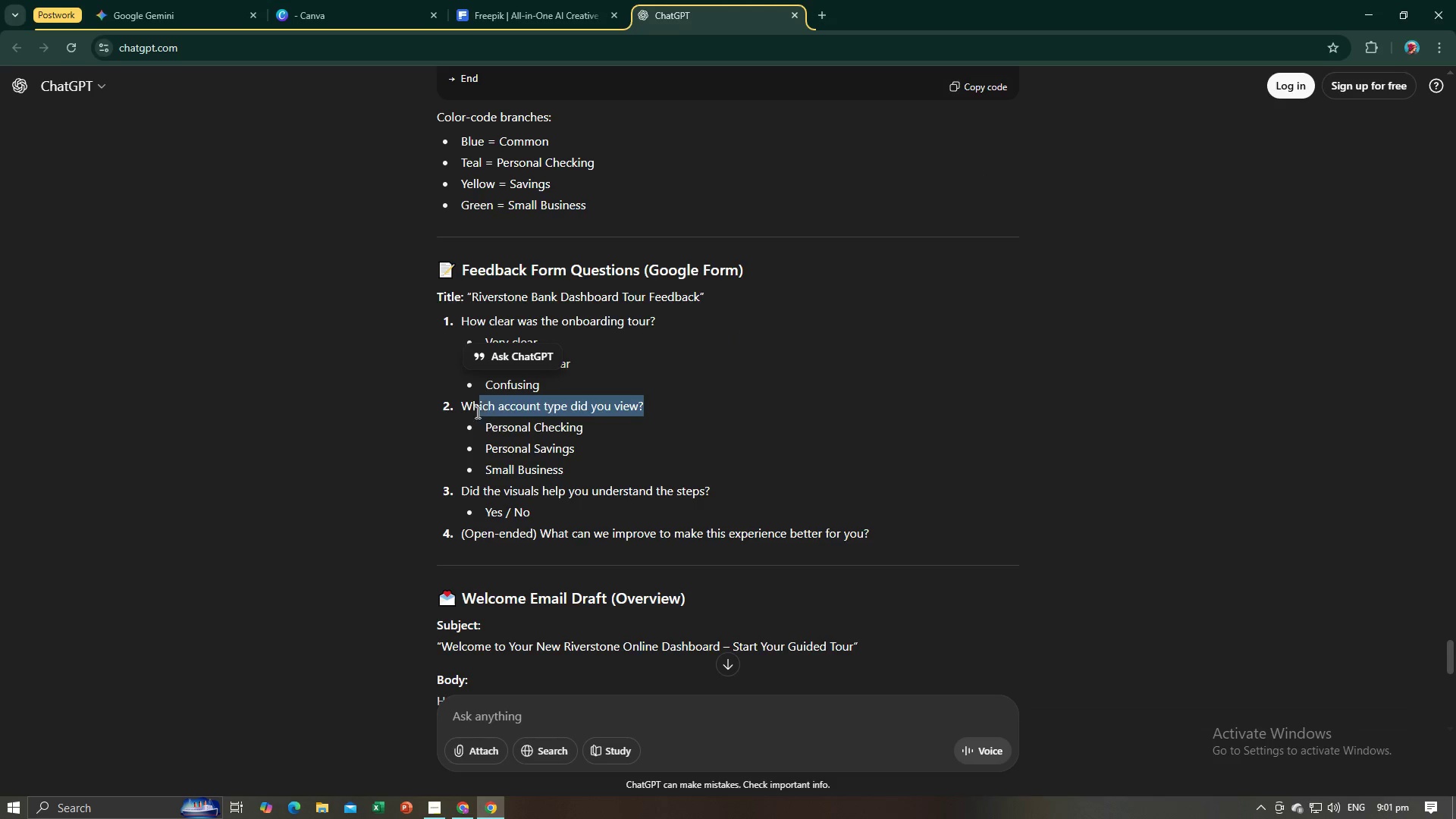 
key(Control+C)
 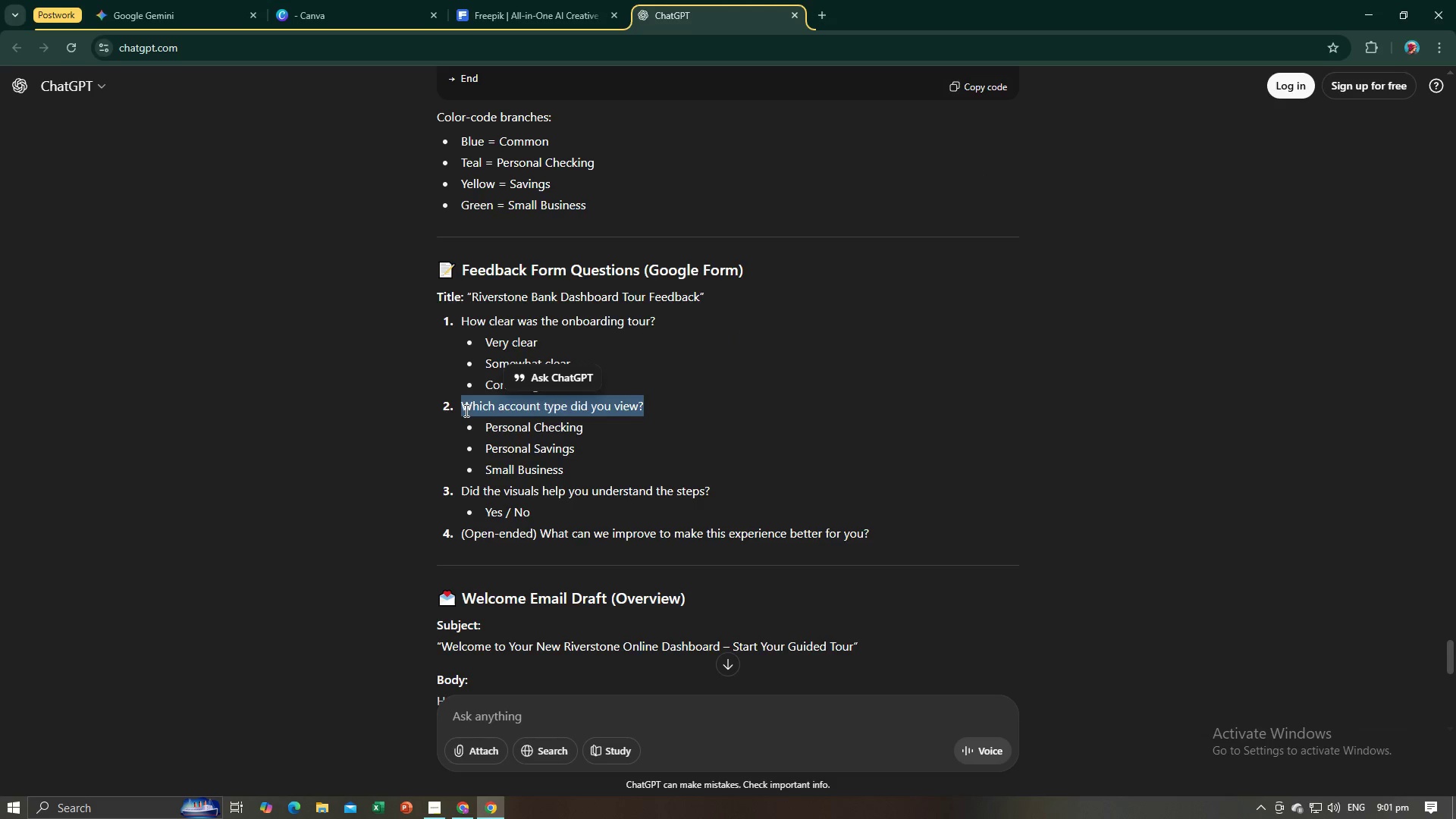 
key(Control+C)
 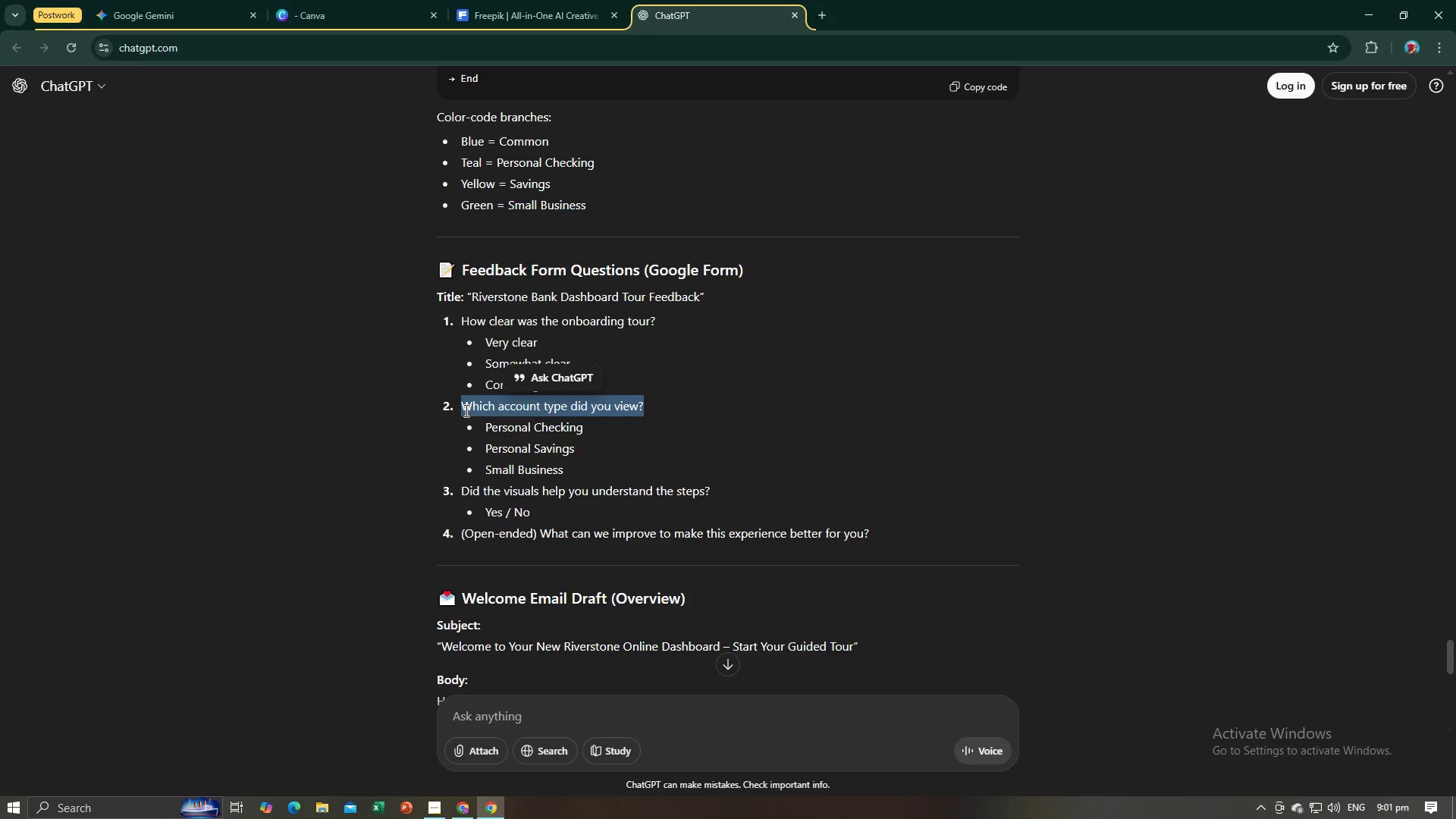 
key(Alt+AltLeft)
 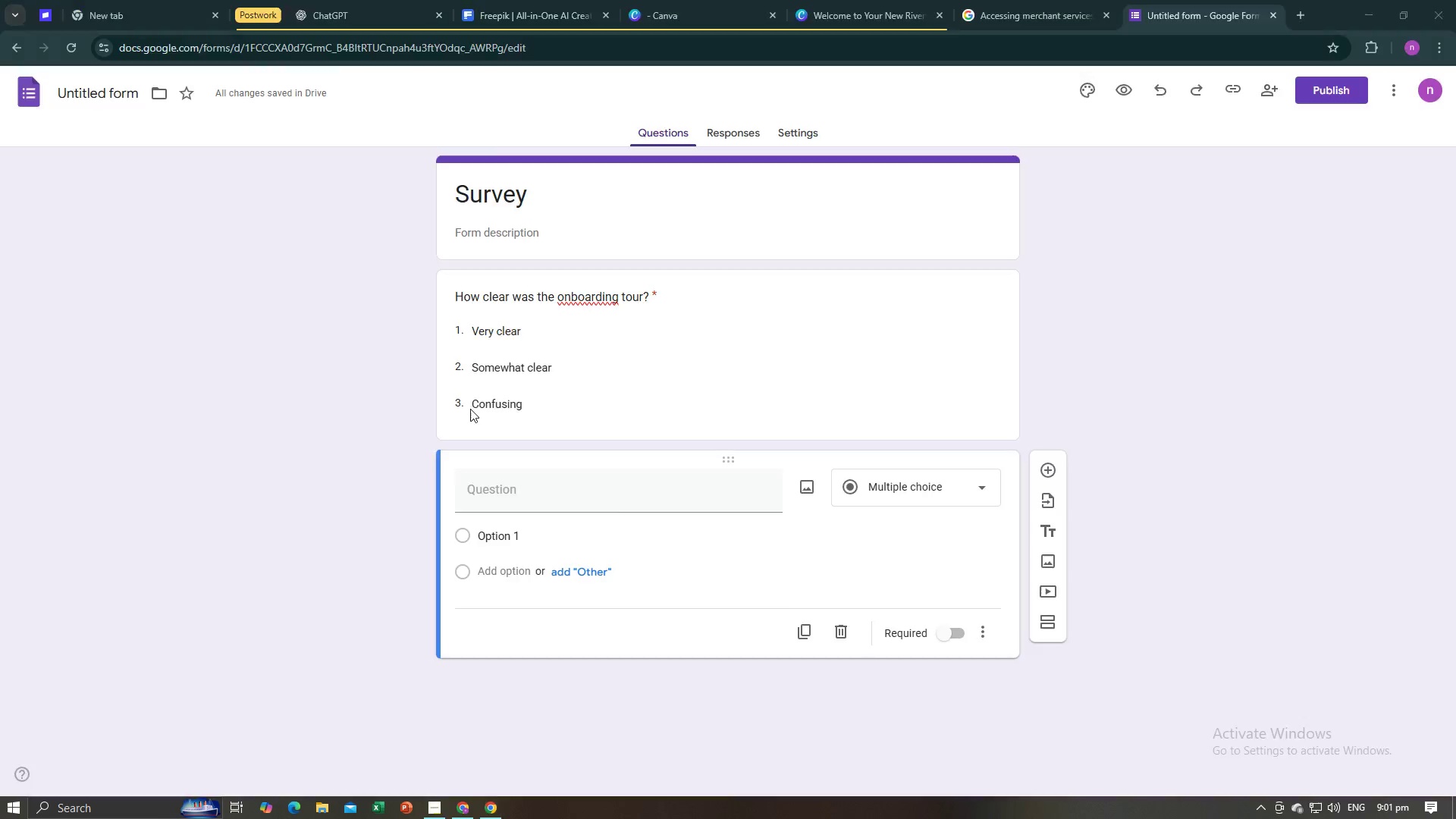 
key(Alt+Tab)
 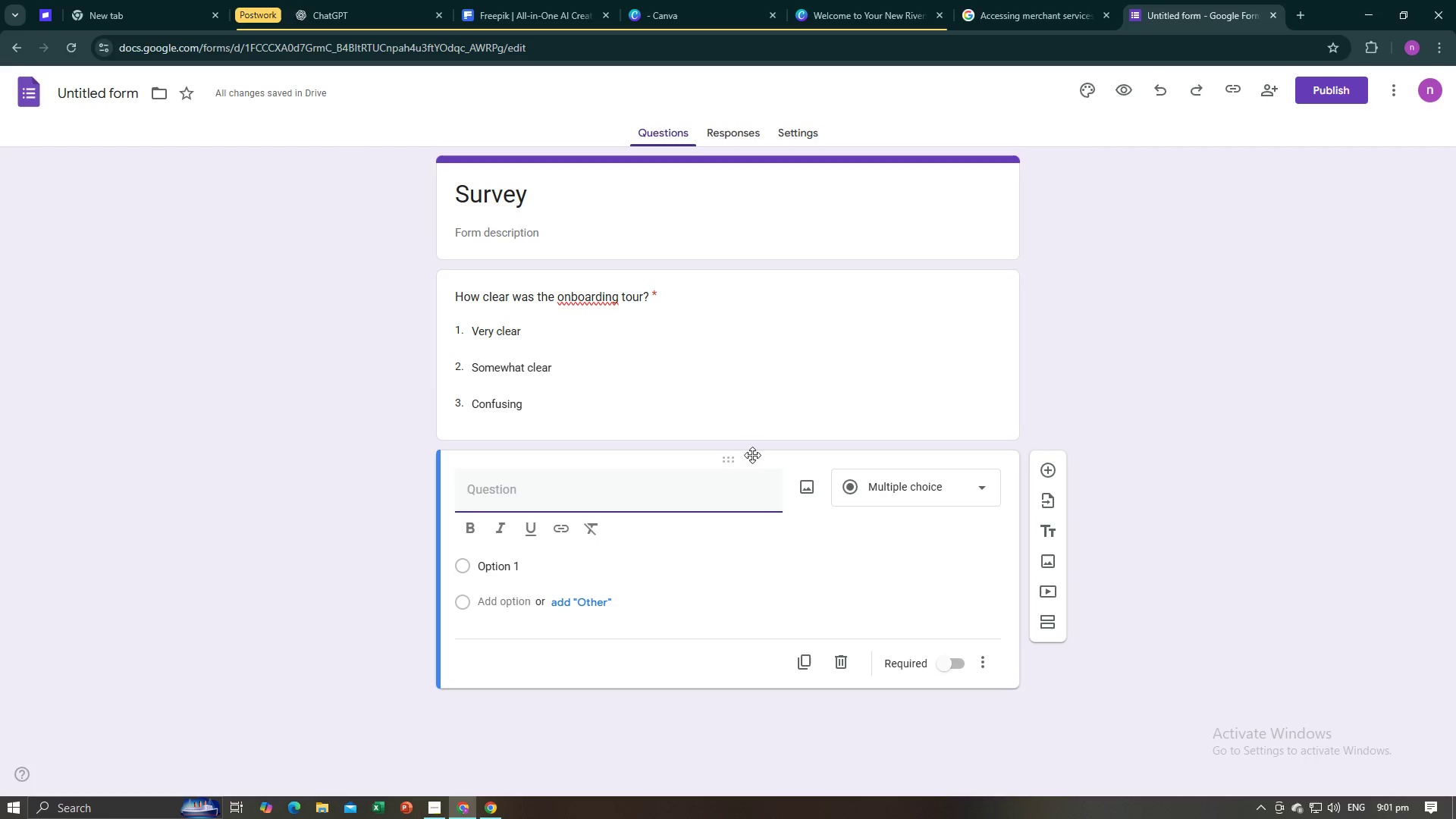 
key(Control+V)
 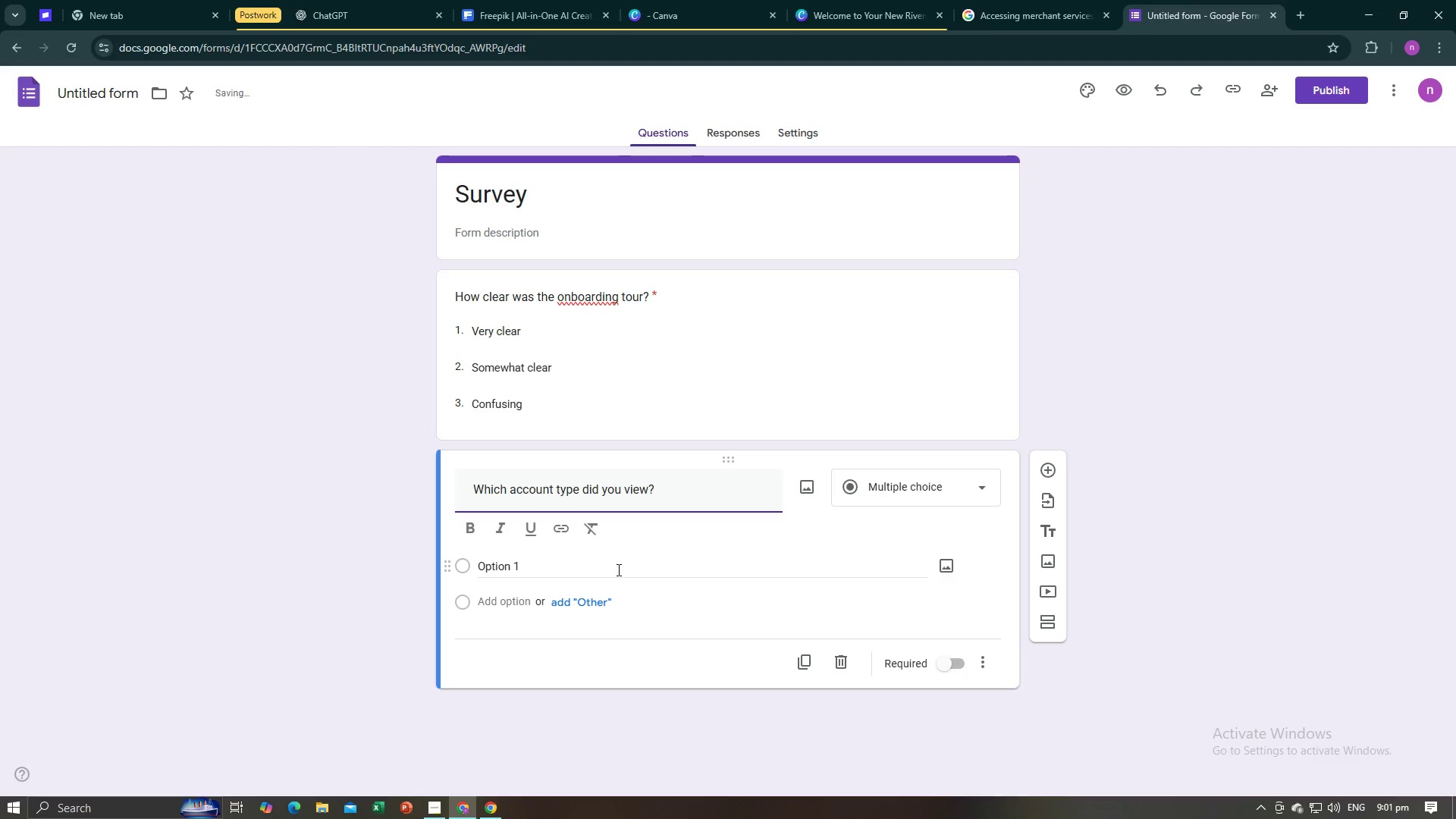 
left_click([617, 570])
 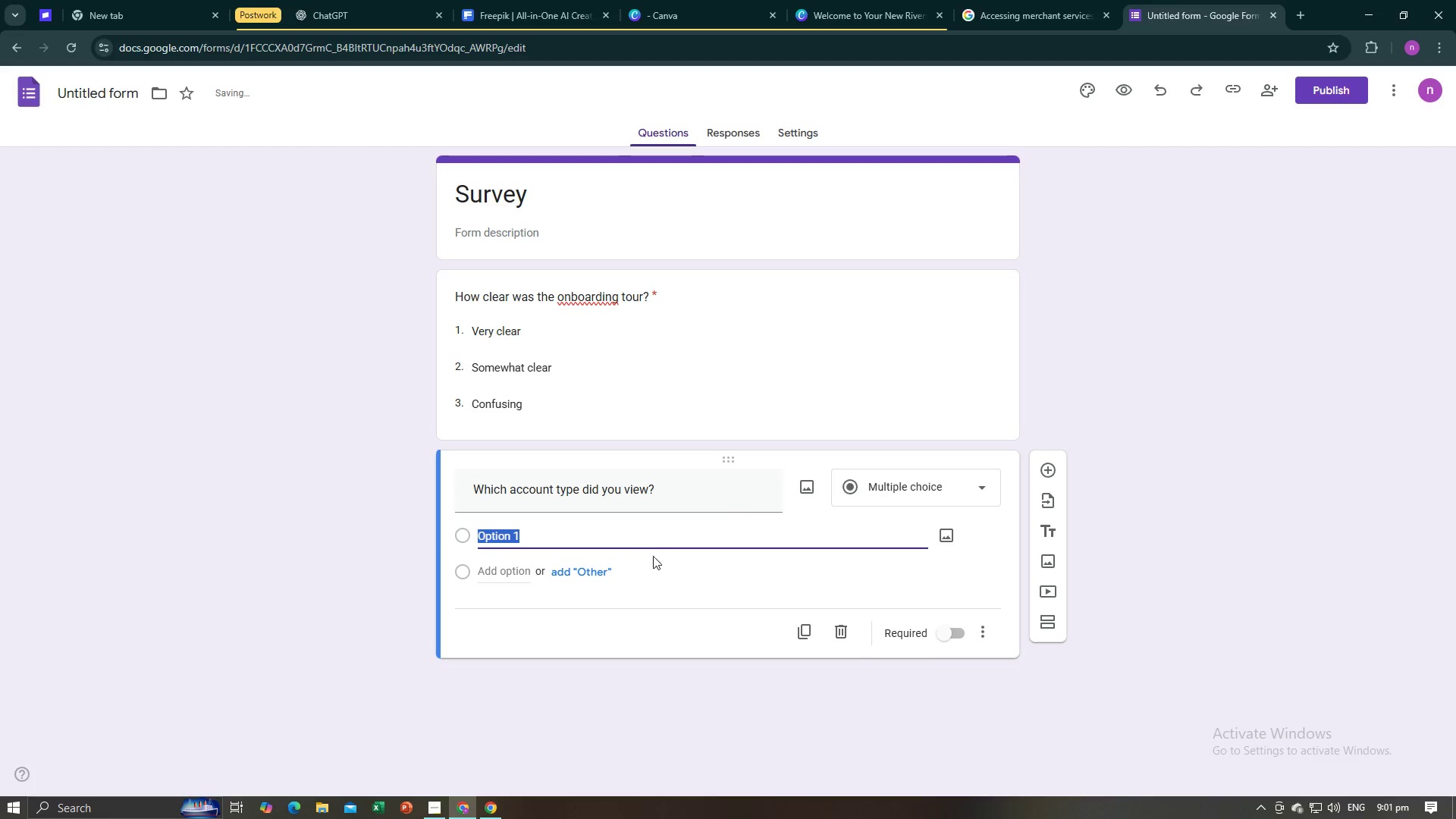 
key(Alt+AltLeft)
 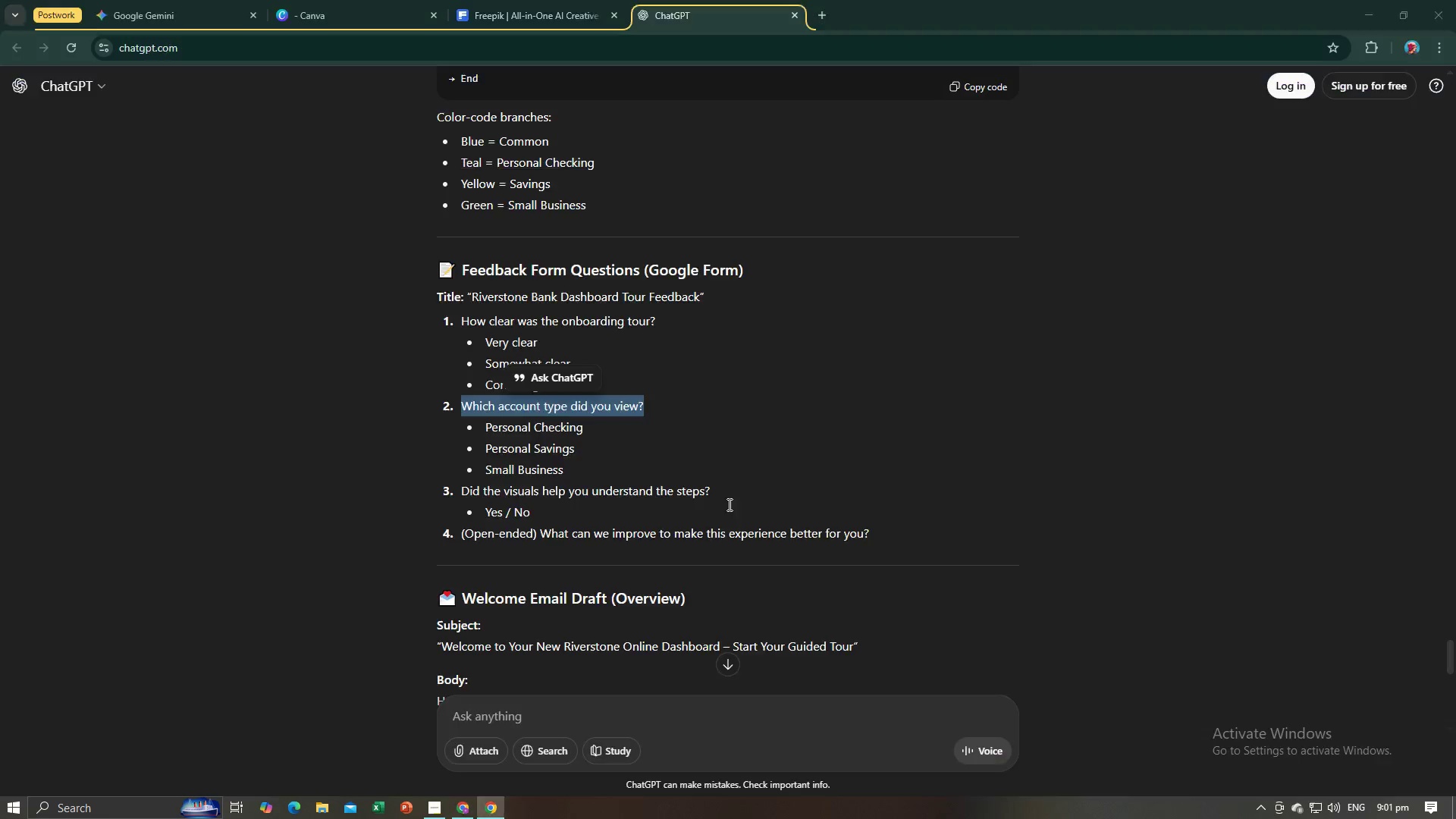 
key(Alt+Tab)
 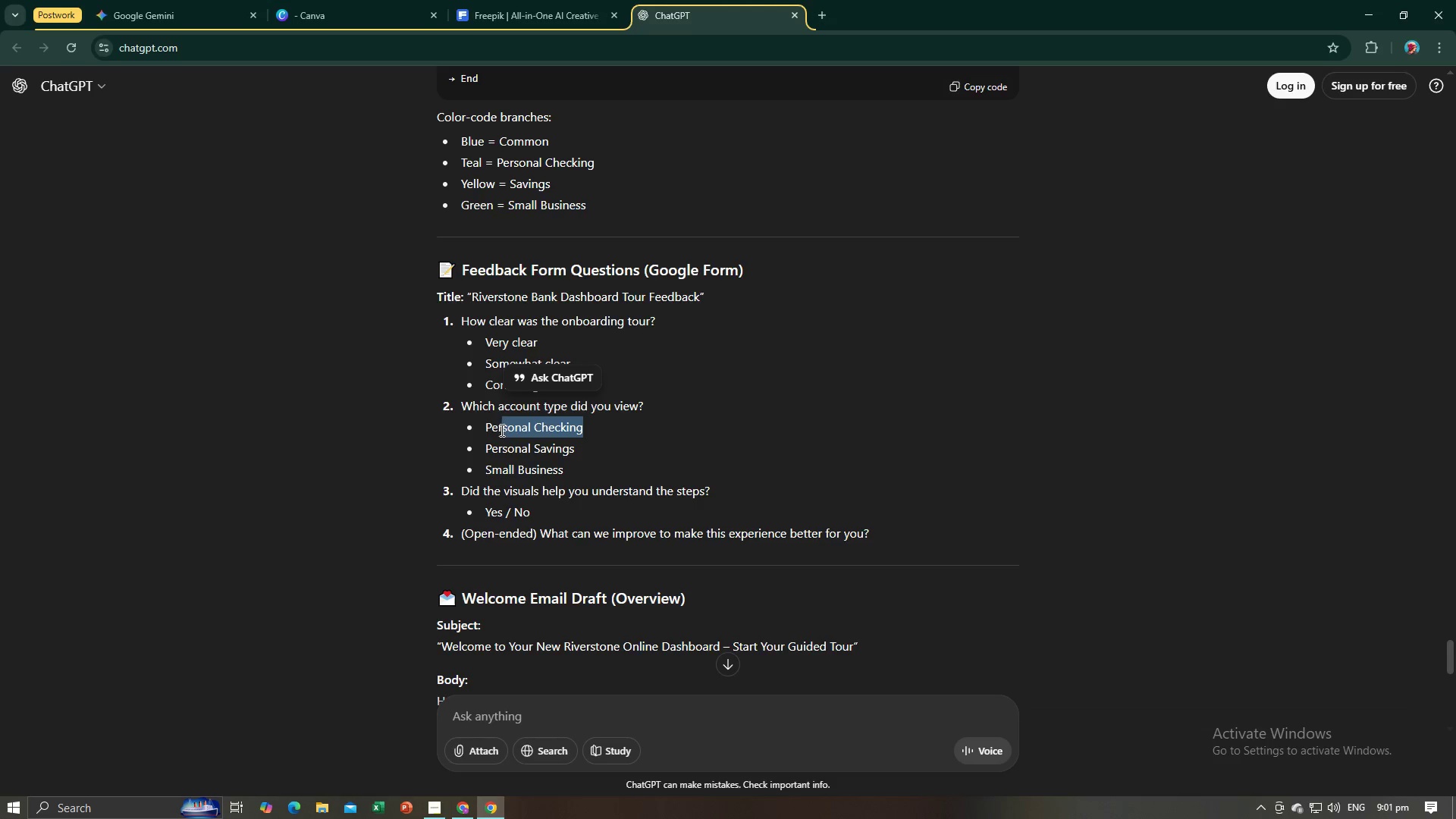 
key(Control+C)
 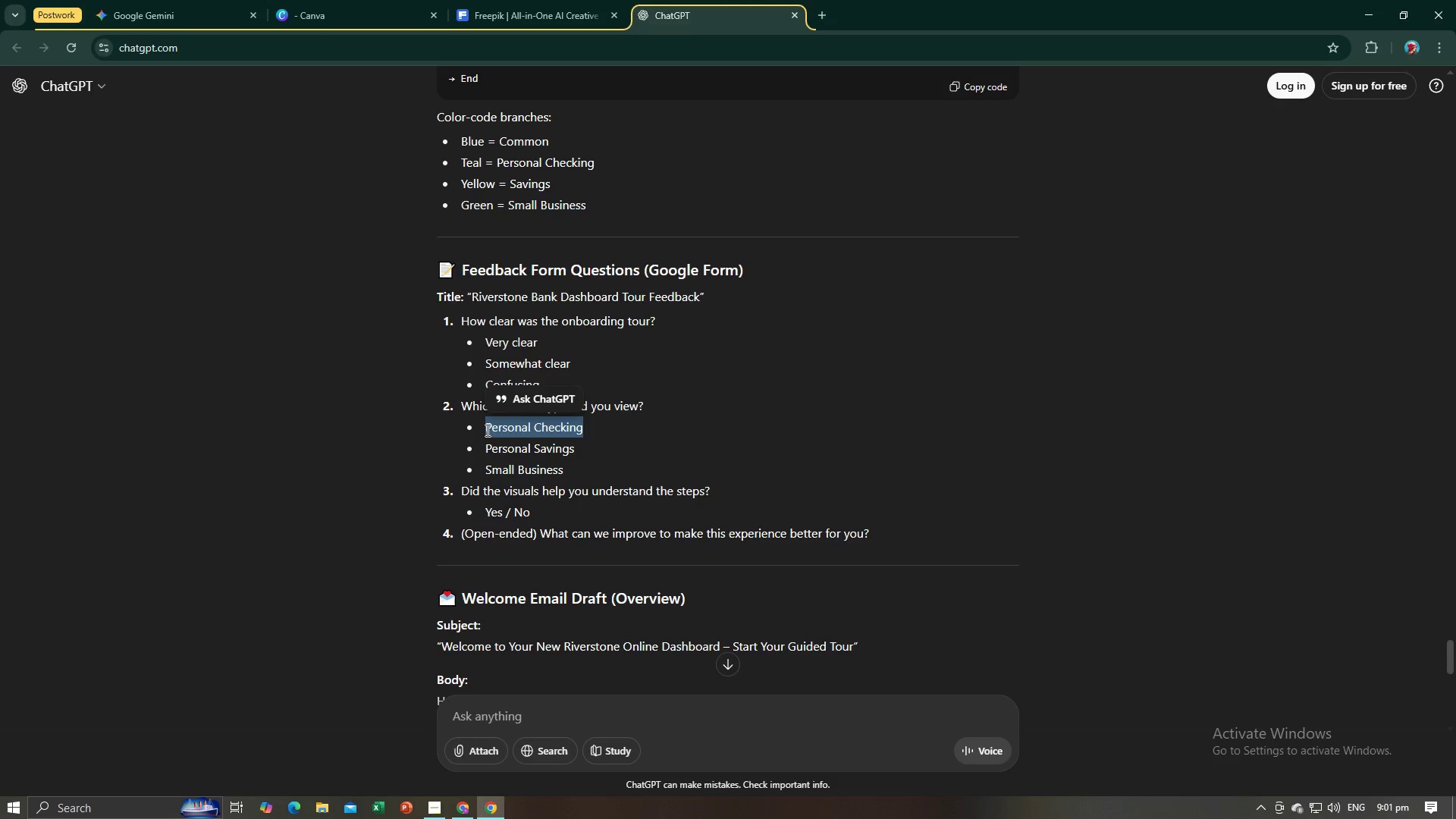 
key(Alt+AltLeft)
 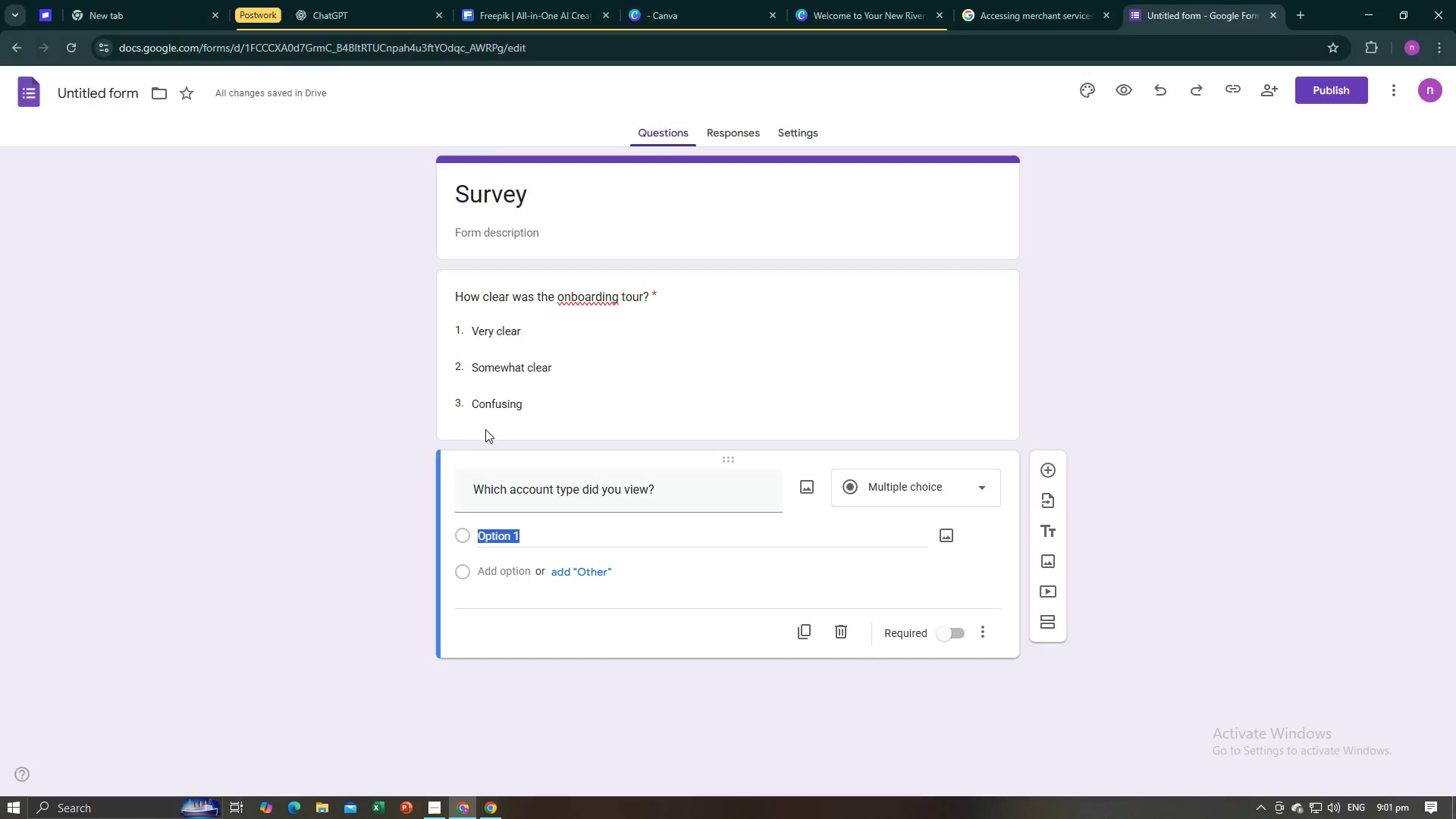 
key(Alt+Tab)
 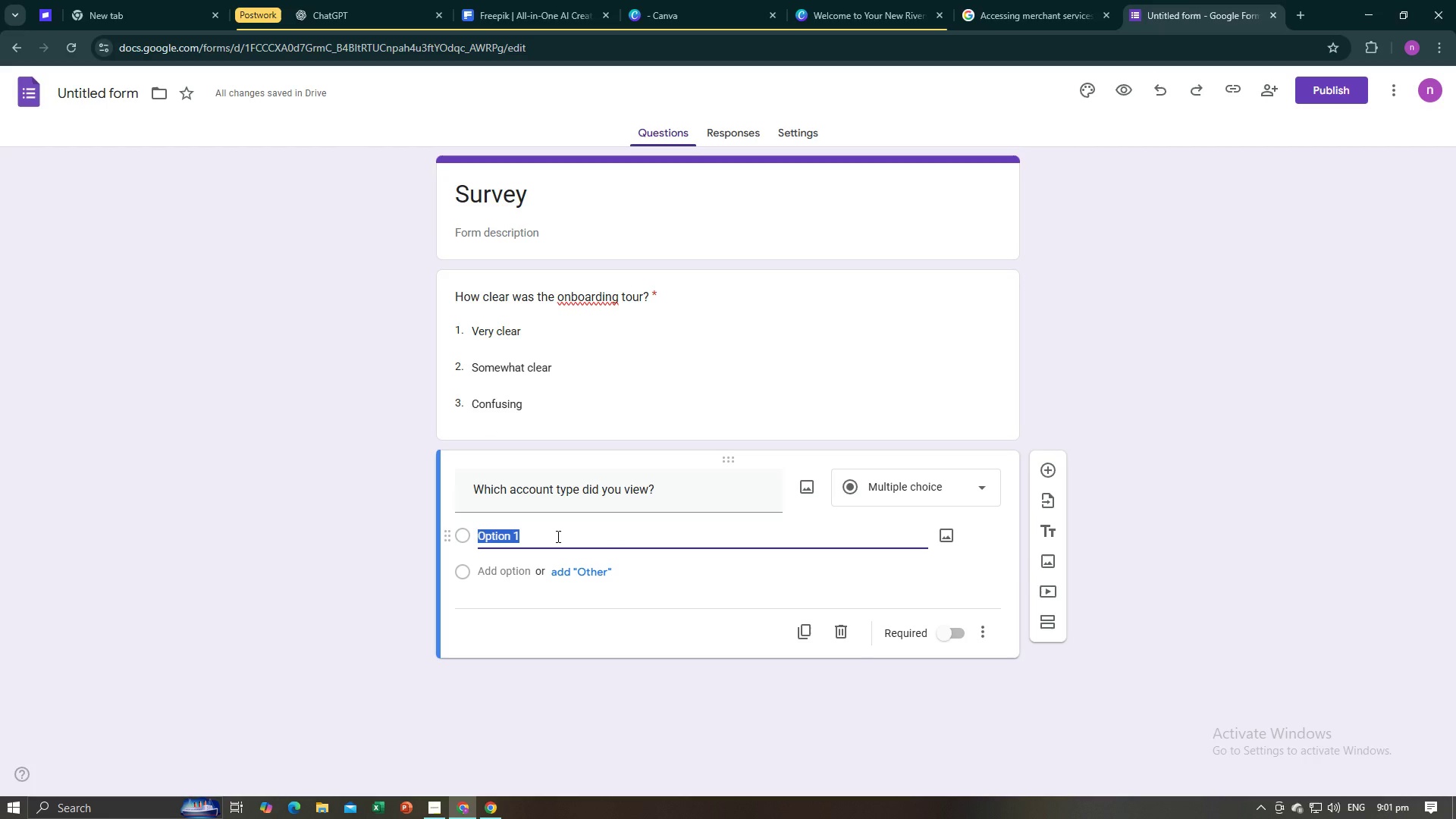 
key(Control+V)
 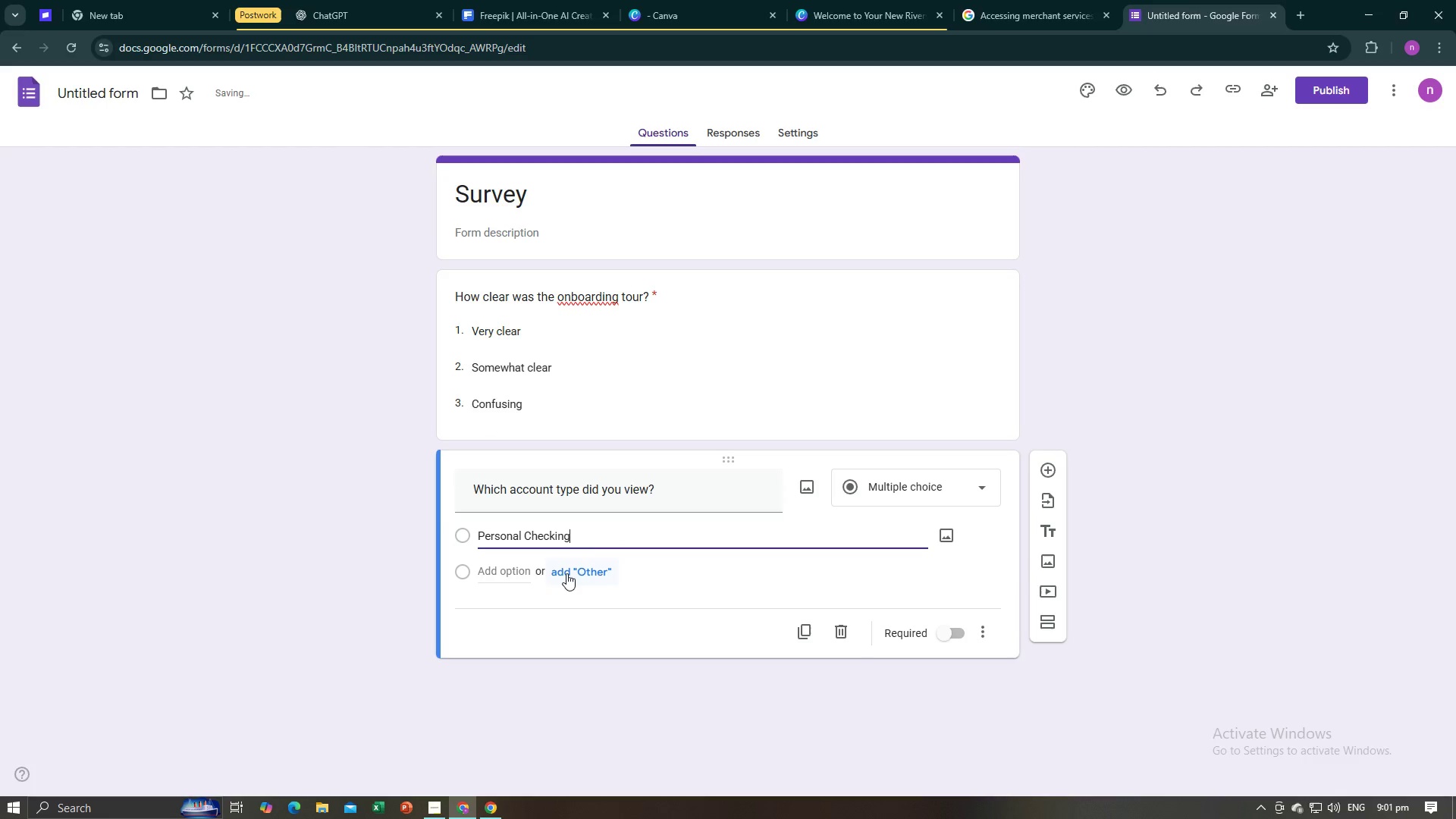 
left_click([527, 573])
 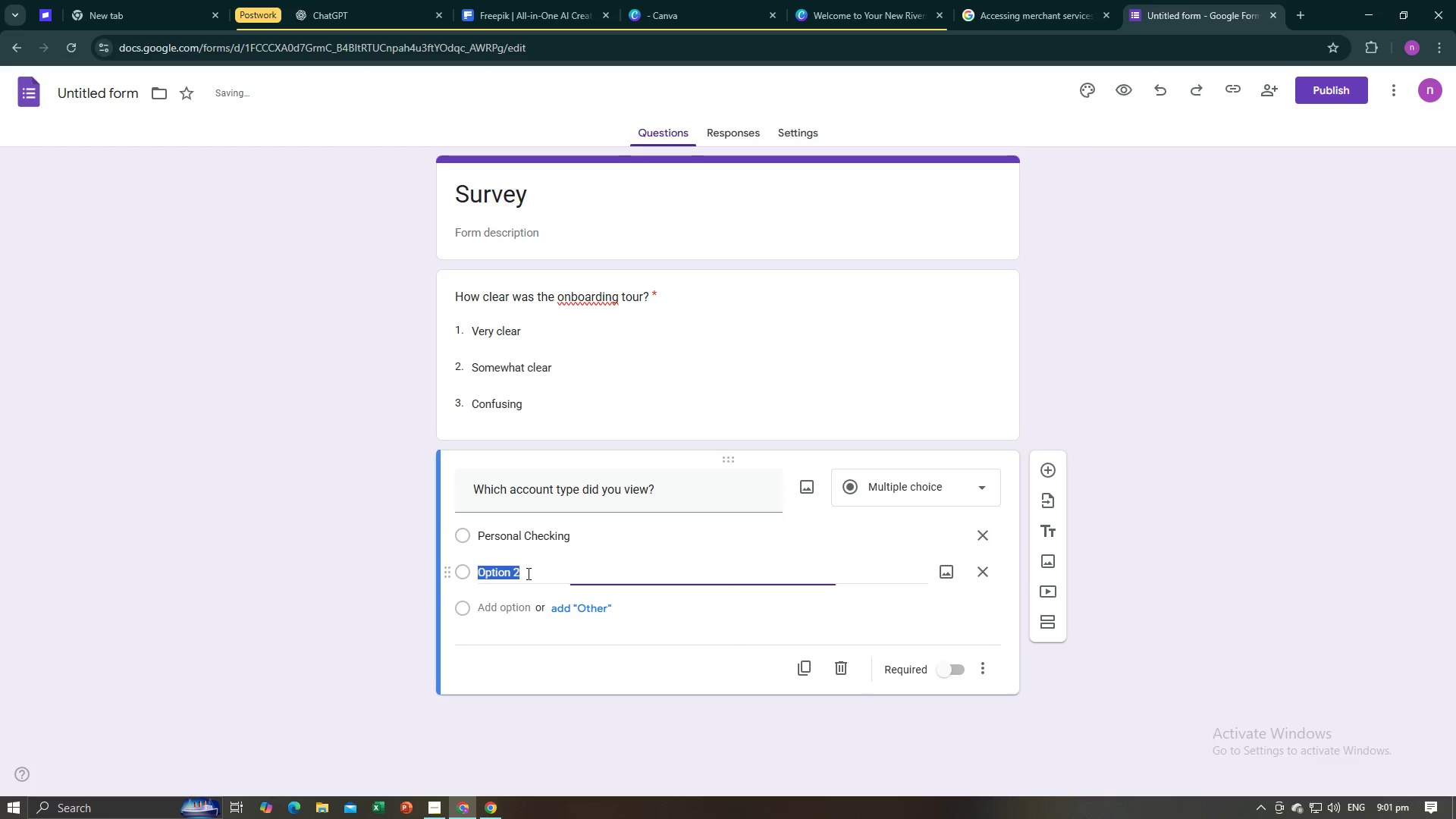 
key(Alt+AltLeft)
 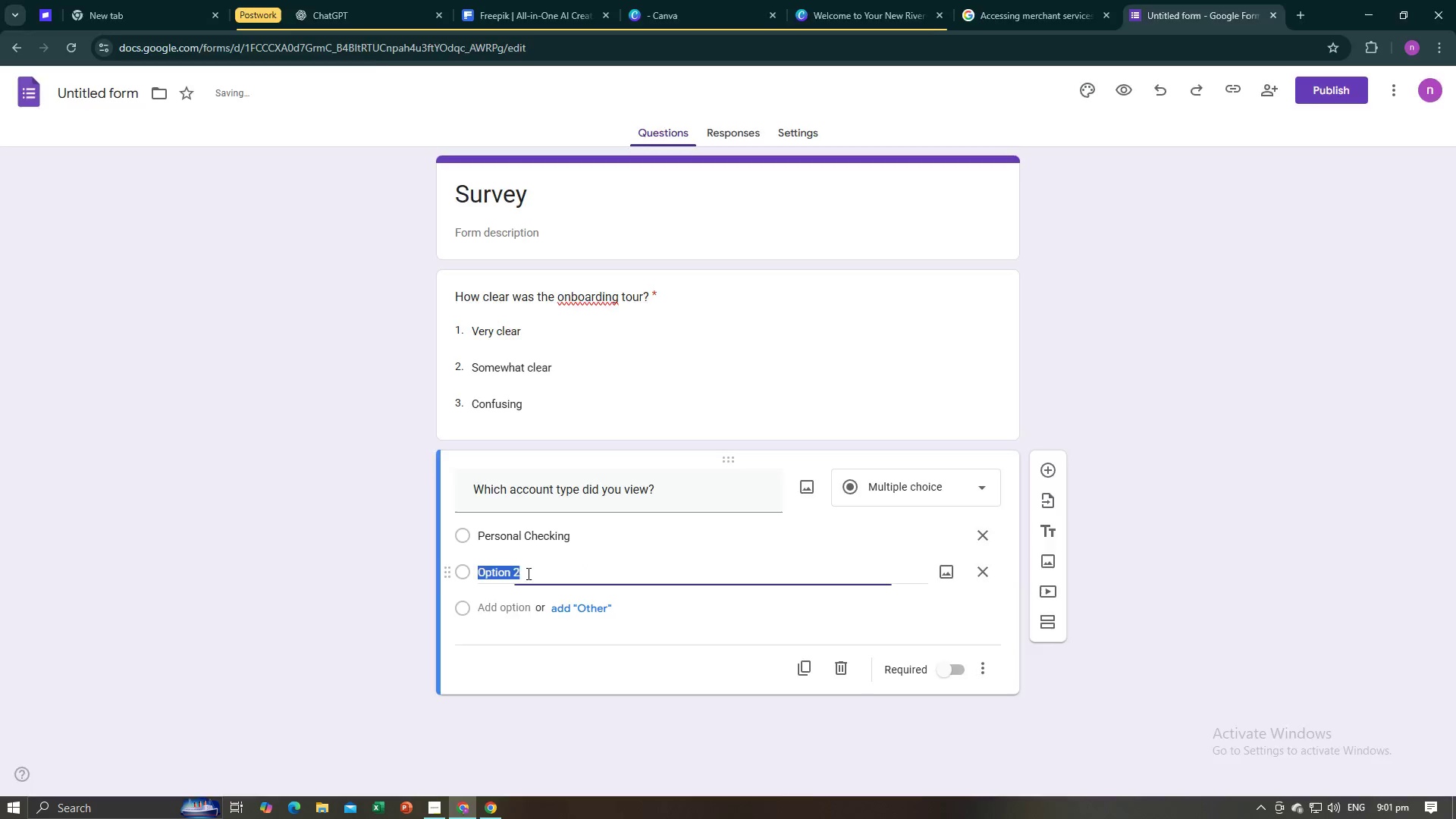 
key(Alt+Tab)
 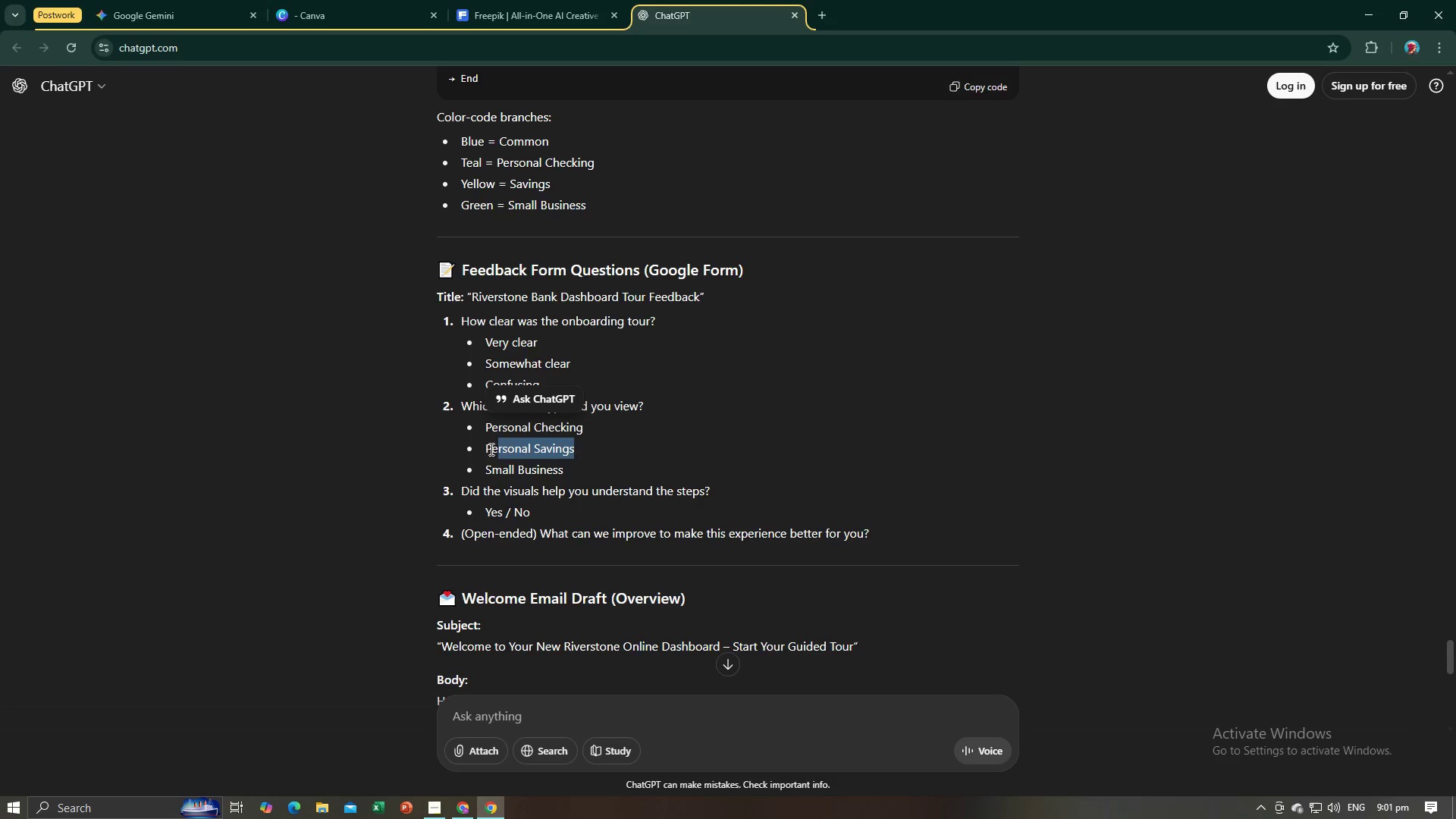 
key(Control+C)
 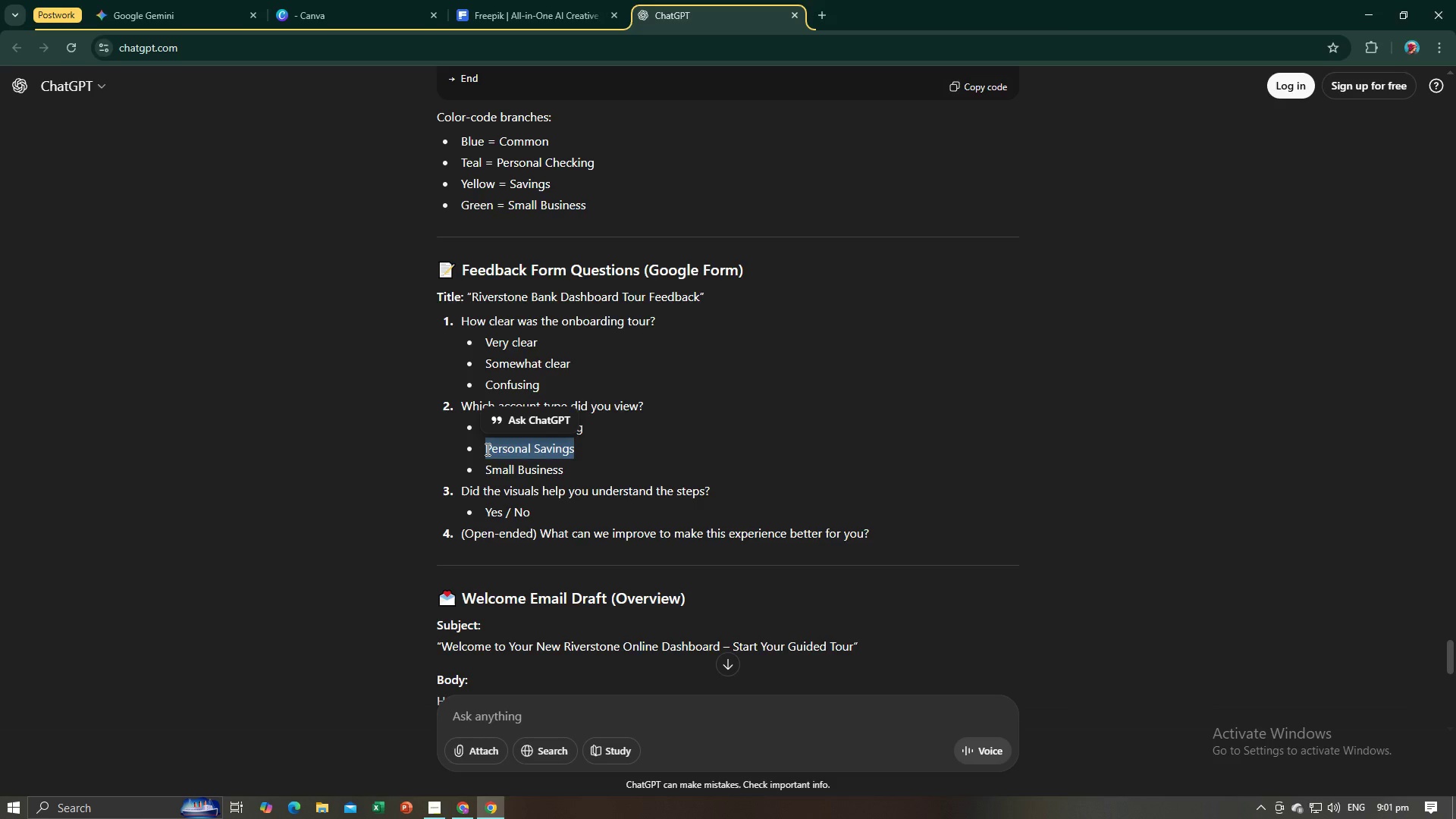 
key(Alt+AltLeft)
 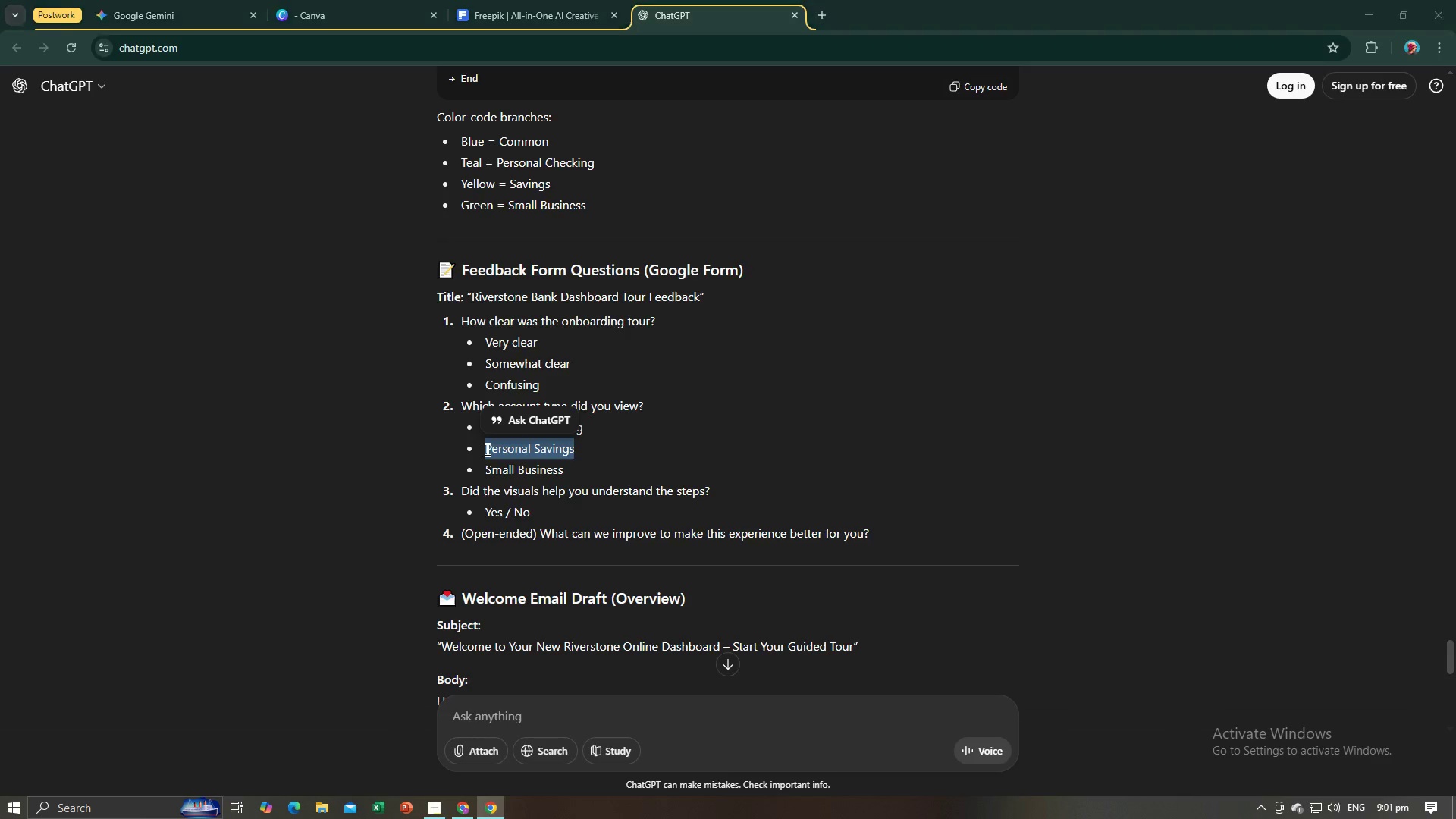 
key(Alt+Tab)
 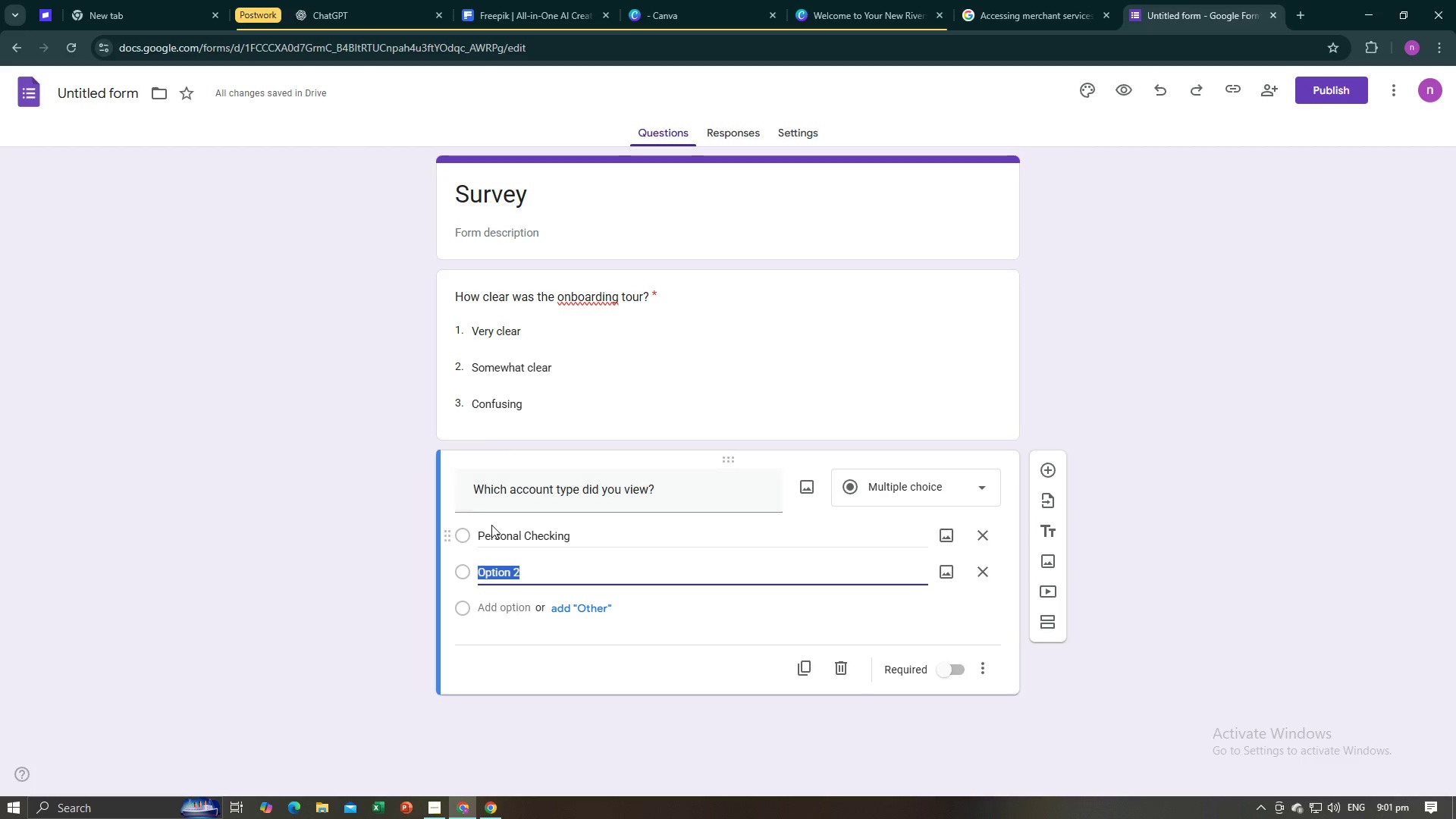 
key(Control+V)
 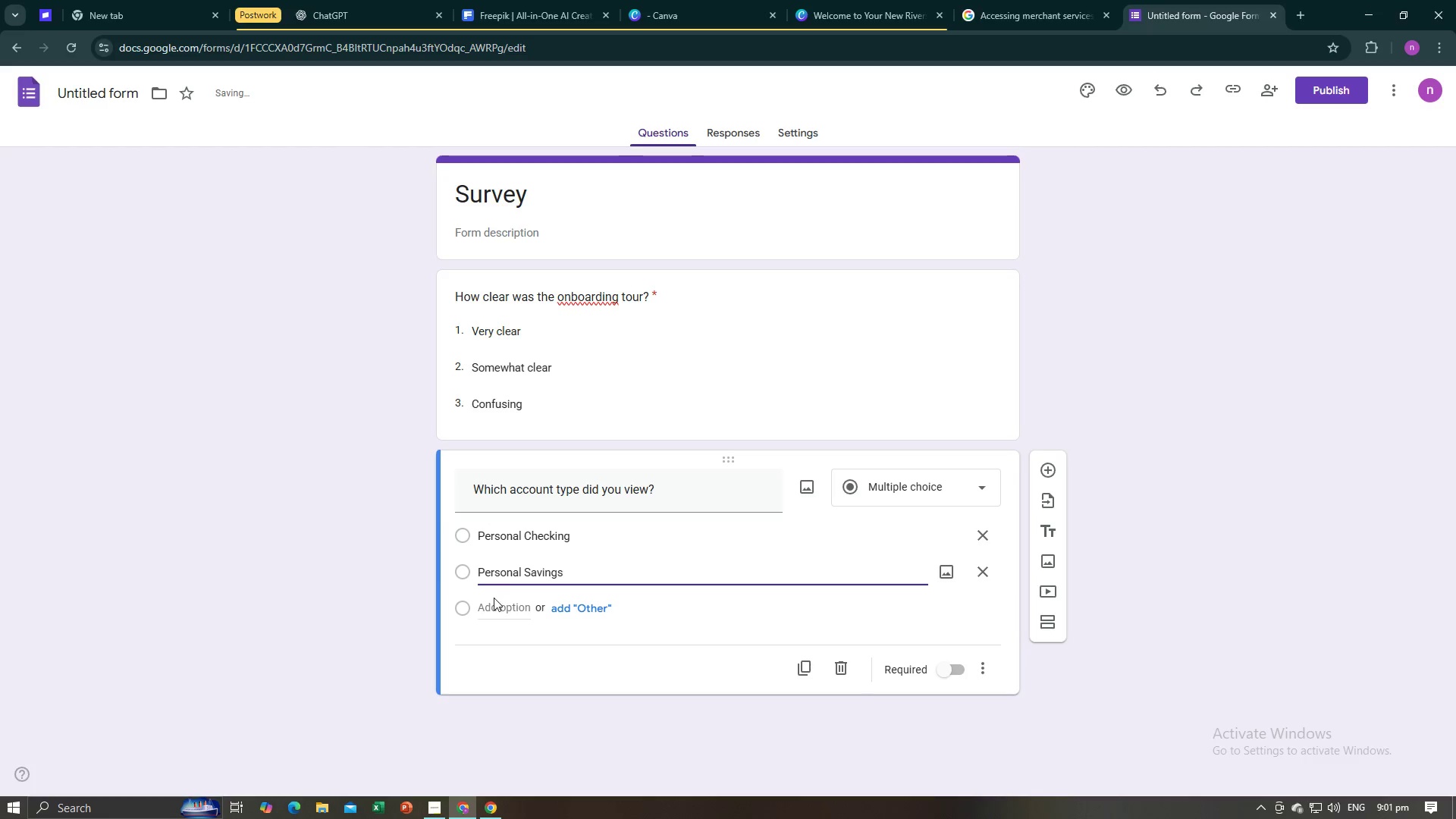 
left_click([494, 598])
 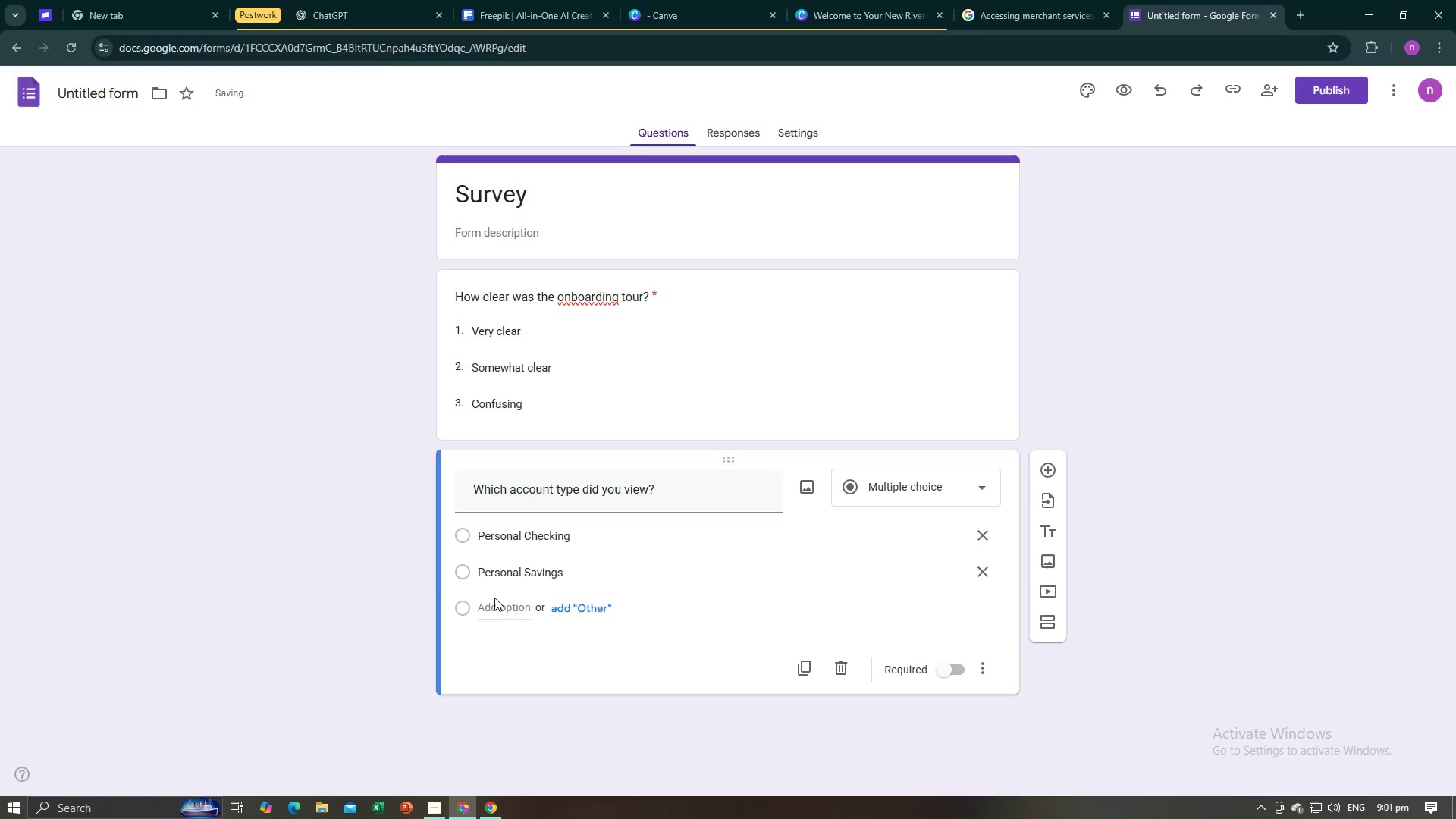 
key(Alt+AltLeft)
 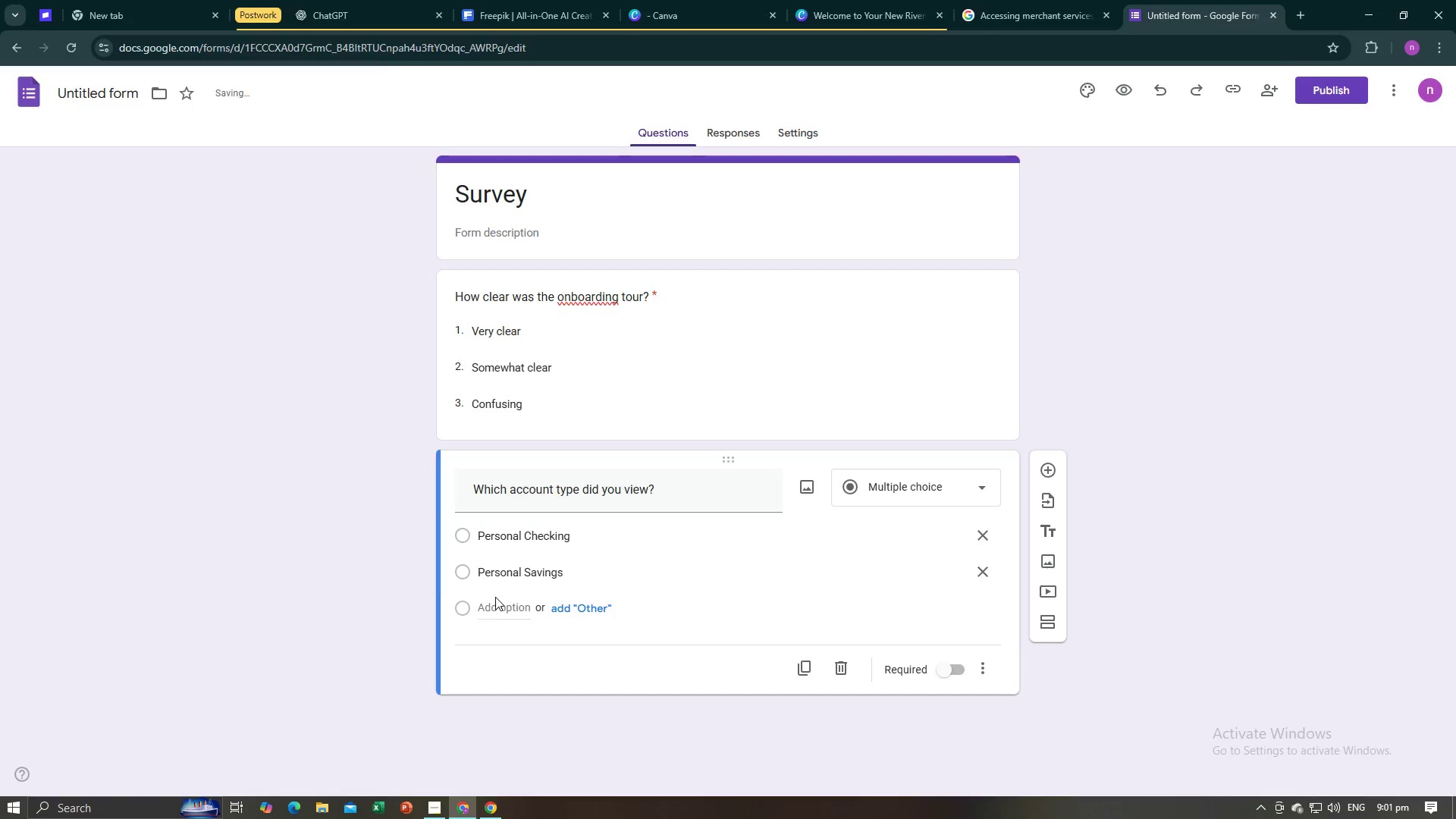 
key(Alt+Tab)
 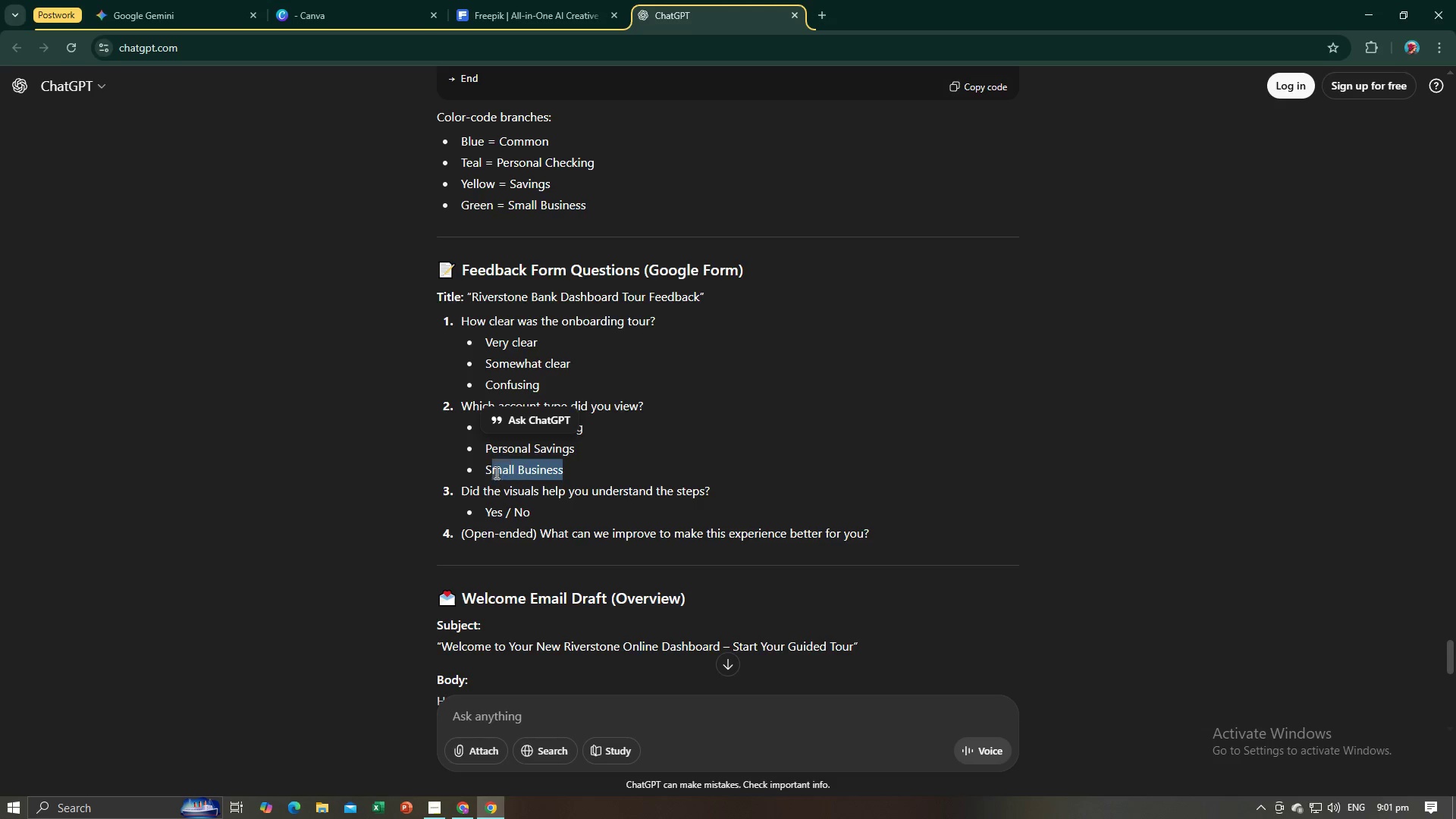 
key(Control+C)
 